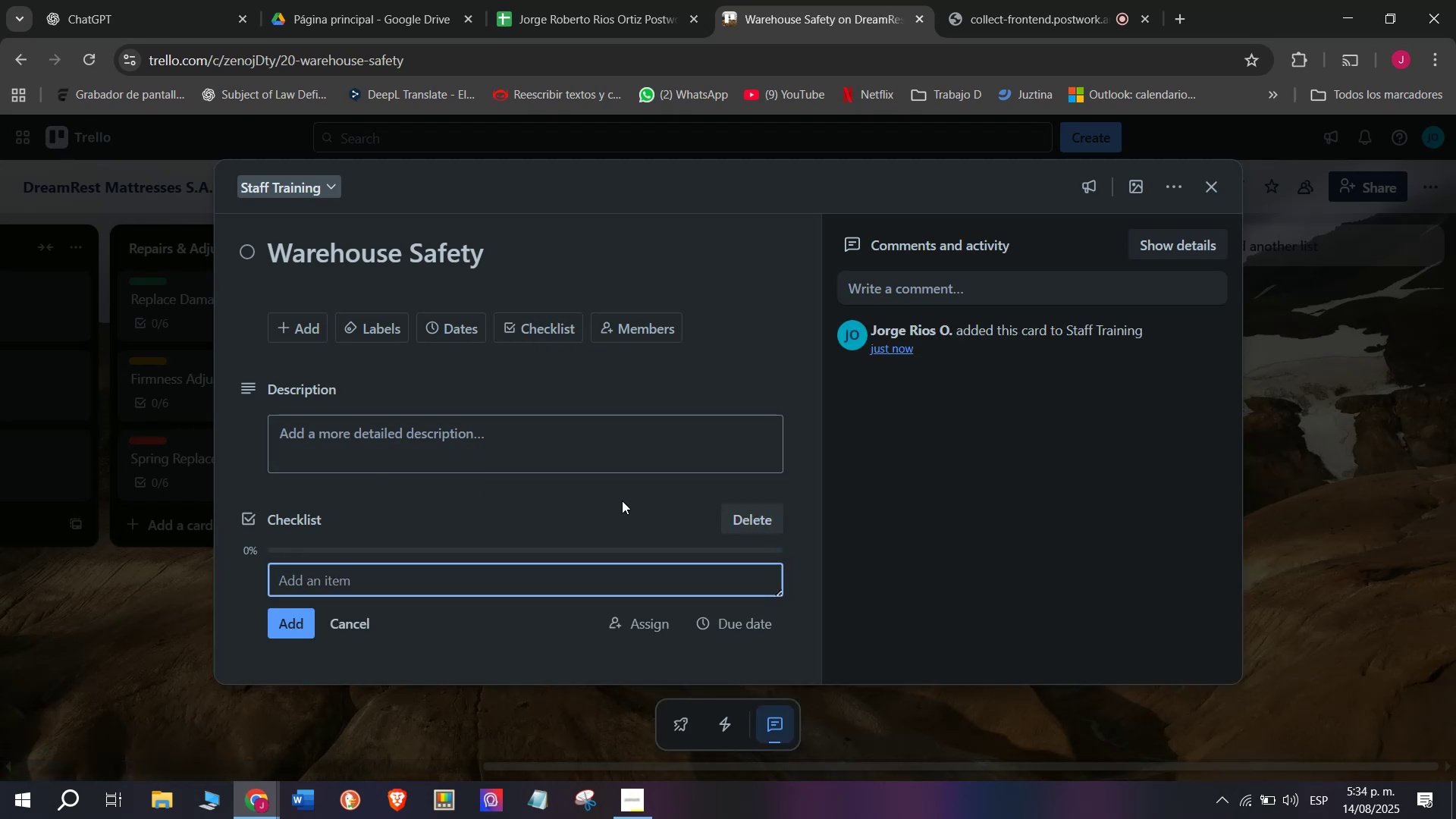 
type(Iden)
 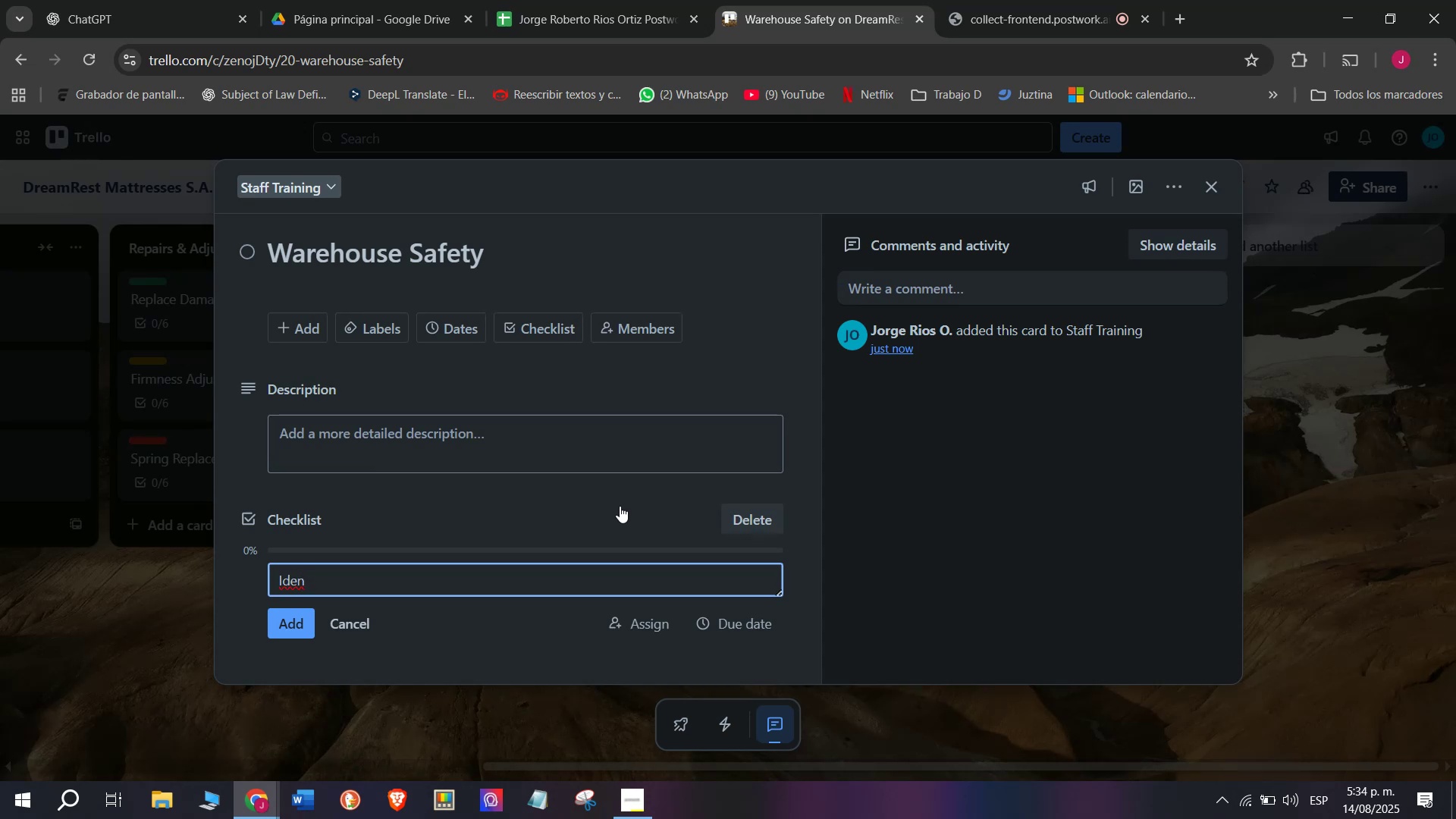 
wait(5.2)
 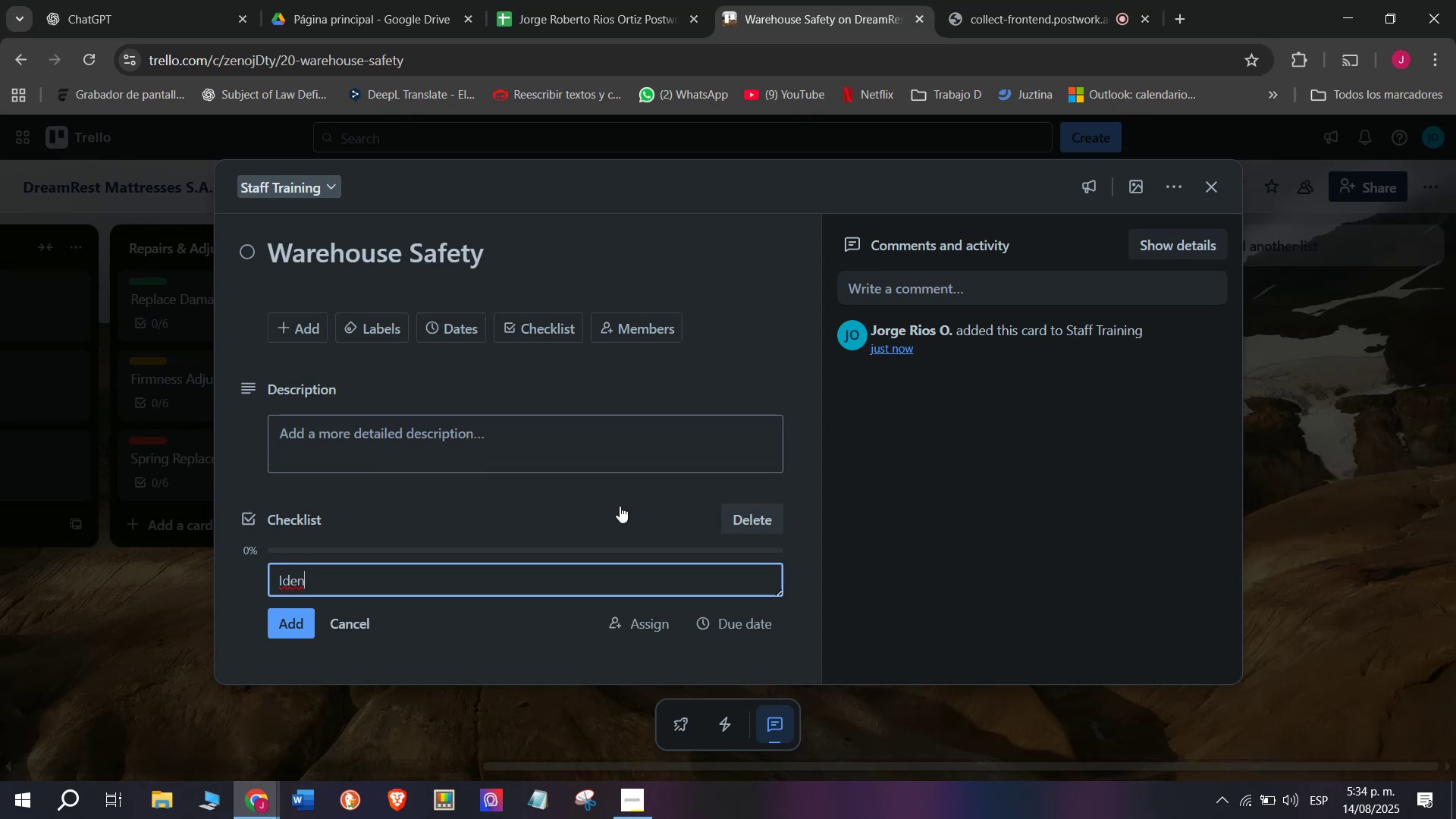 
type(tify risks)
 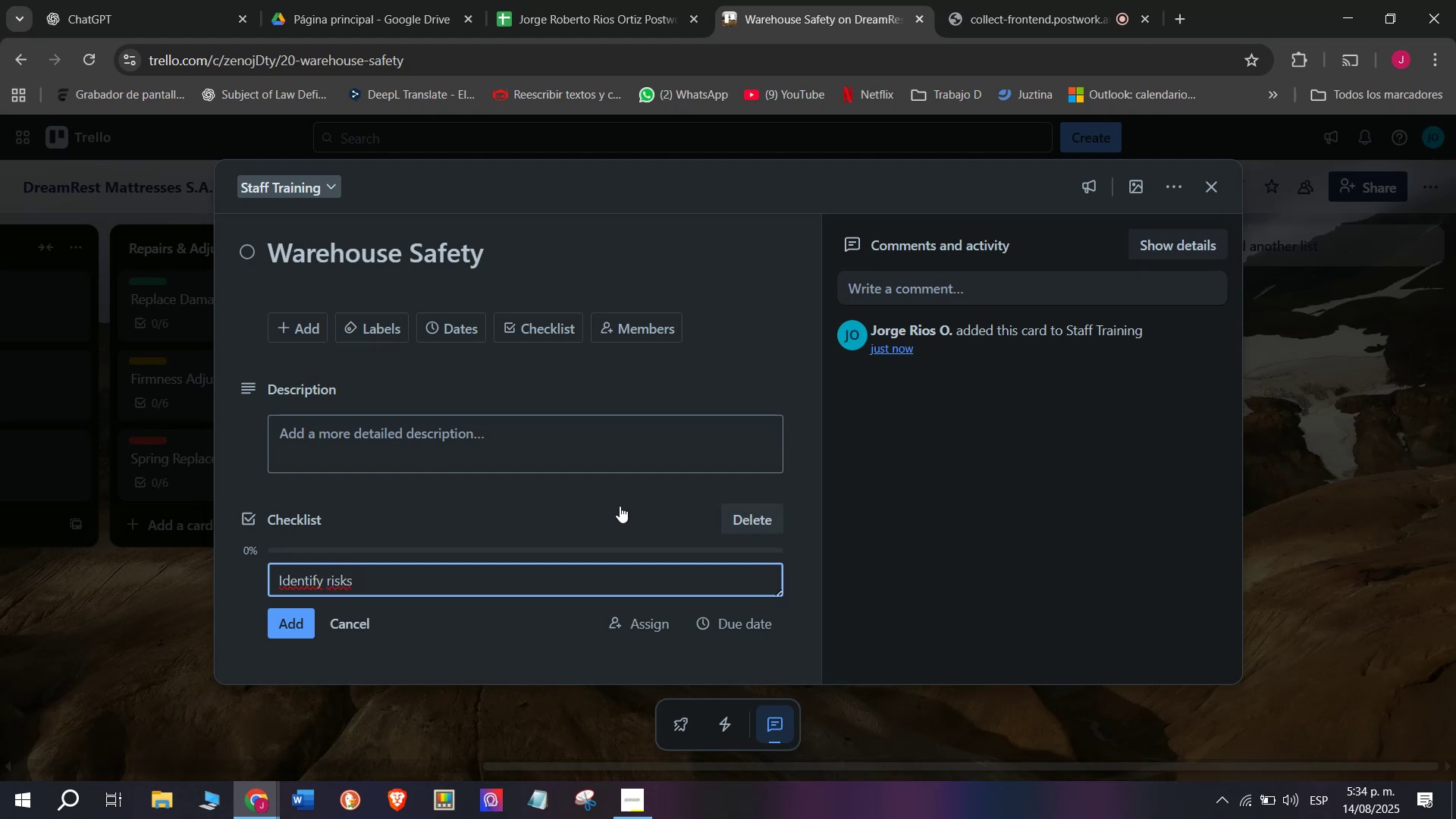 
key(Enter)
 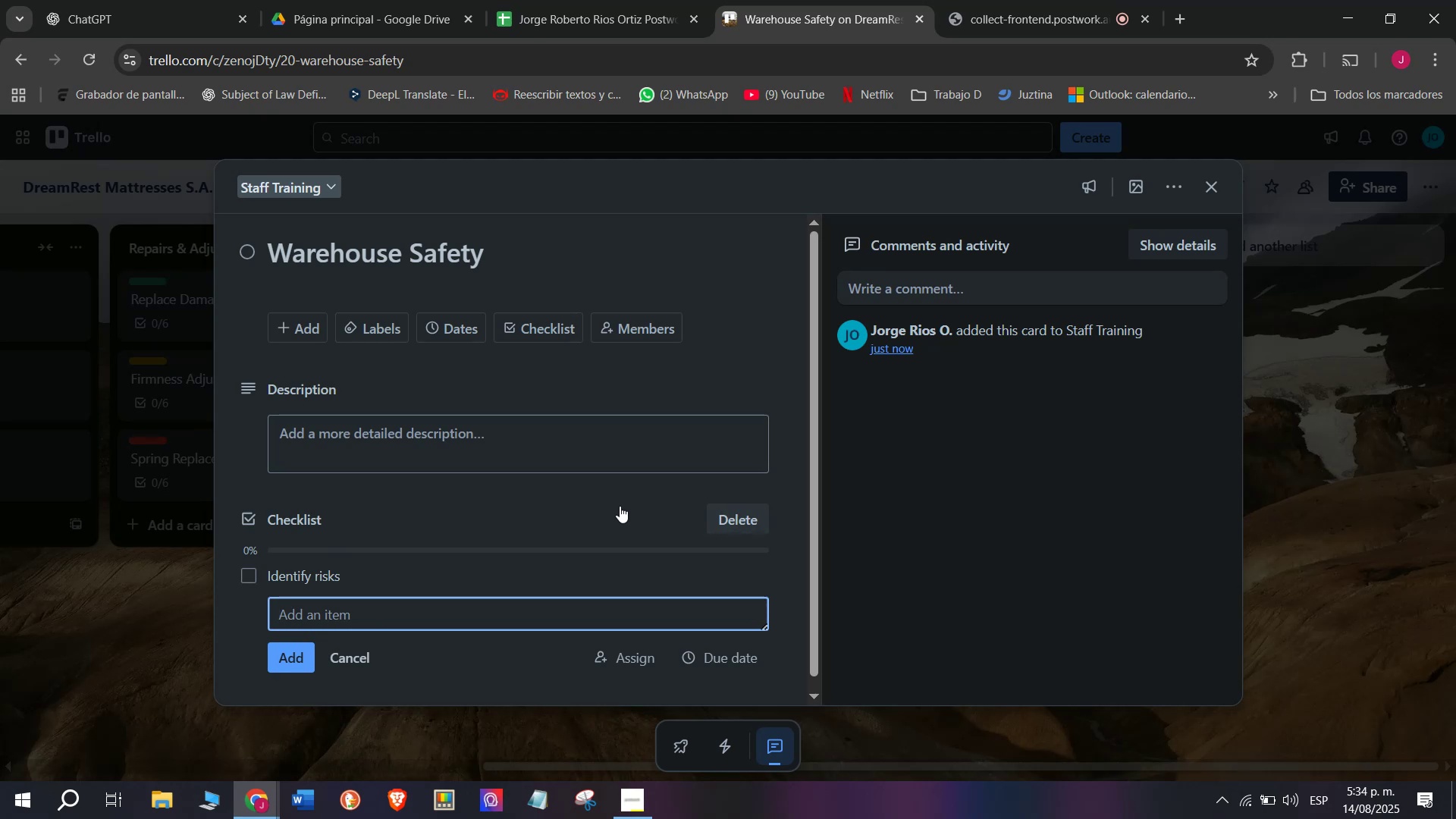 
type(train)
 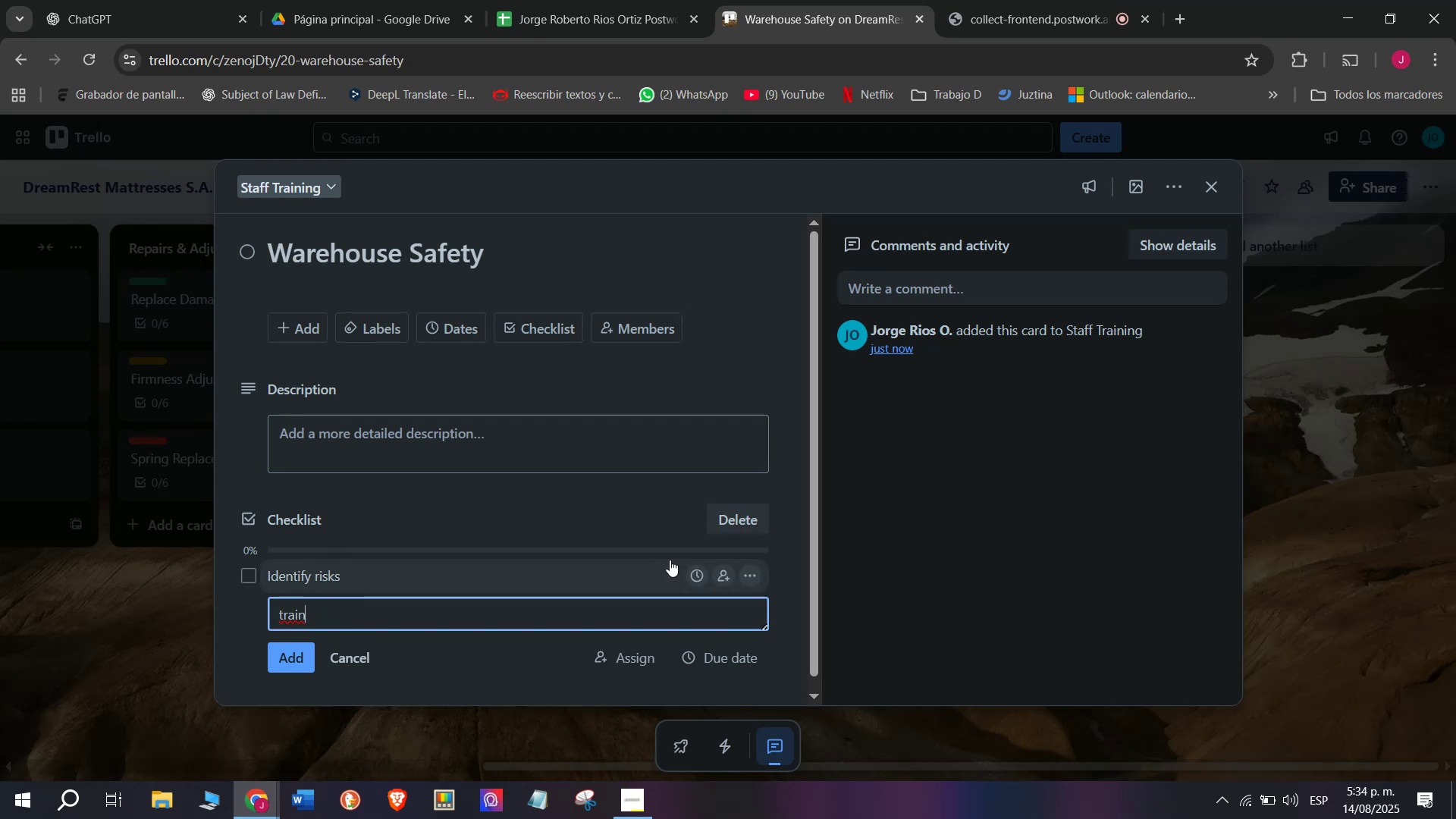 
key(Backspace)
key(Backspace)
key(Backspace)
key(Backspace)
key(Backspace)
type(Train on )
 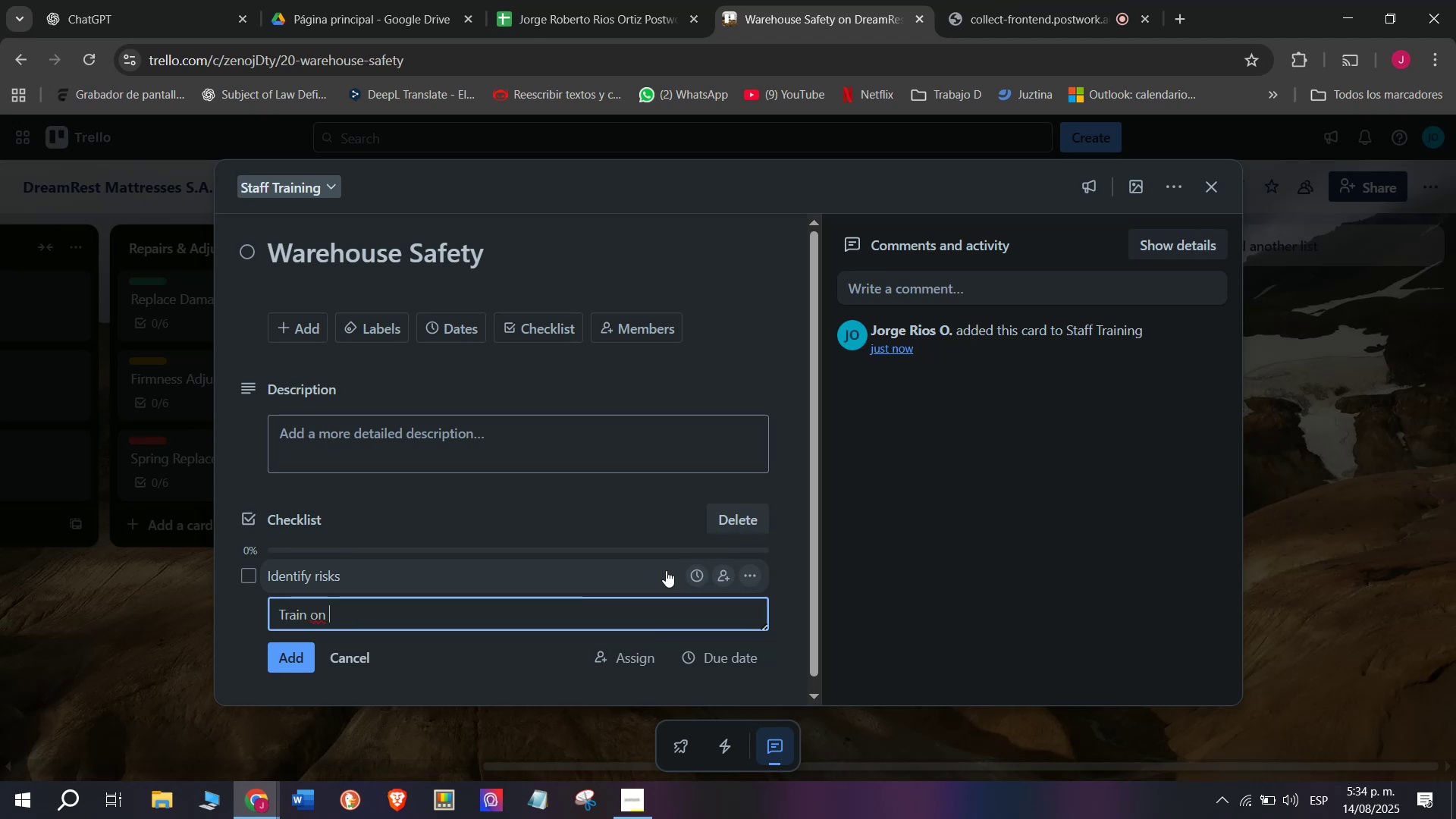 
type(lifting techniques)
 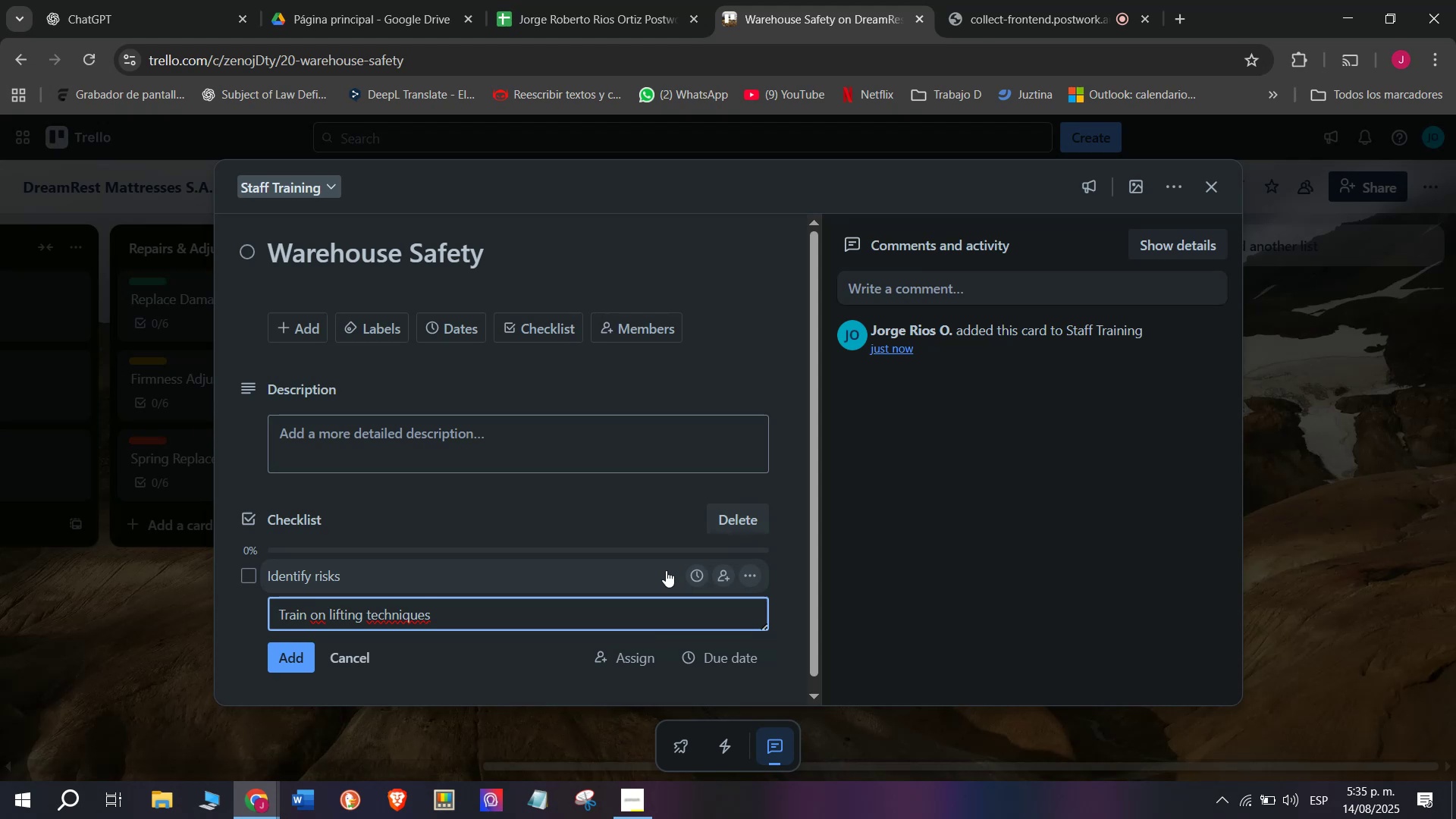 
wait(7.82)
 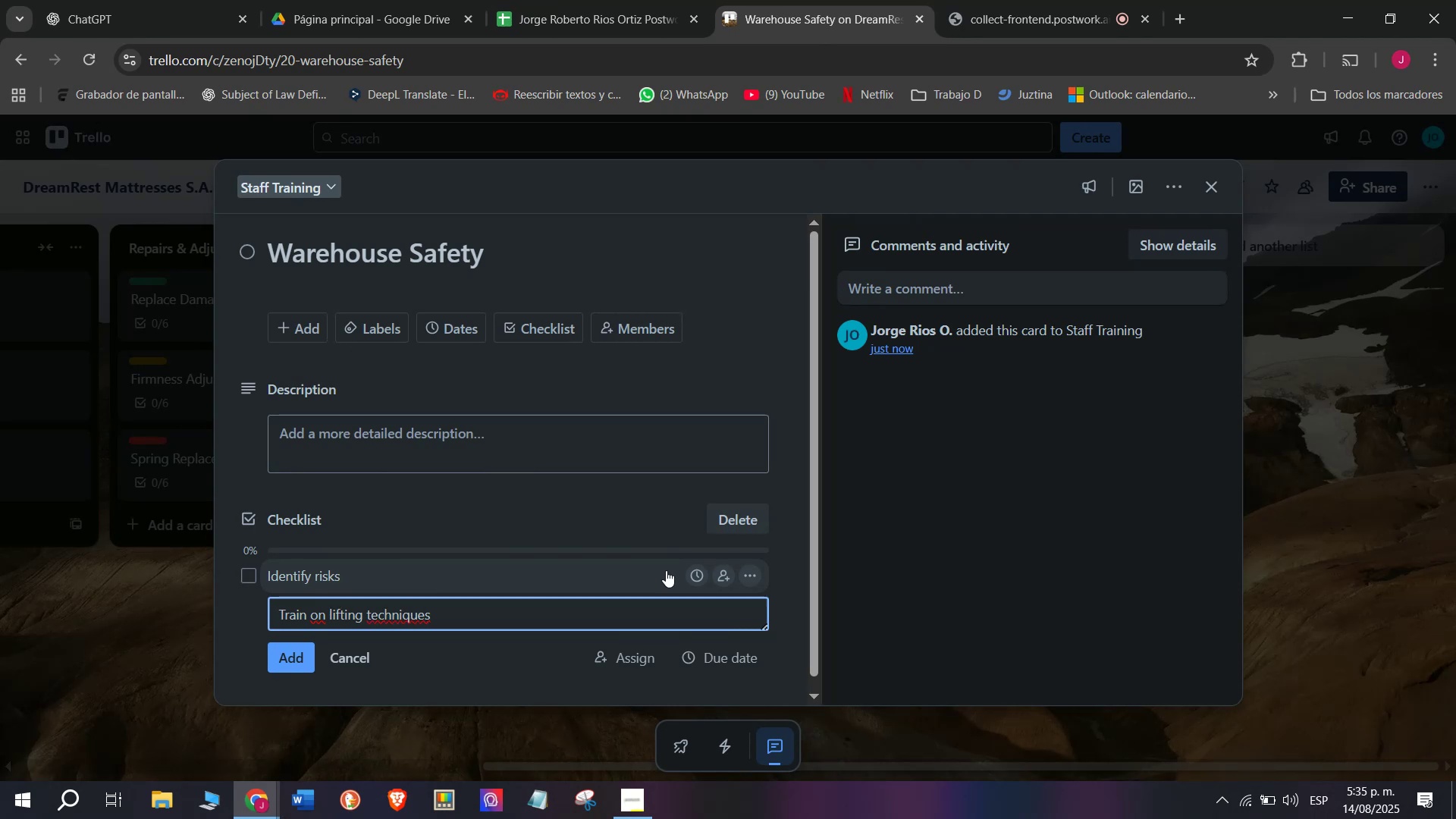 
key(Enter)
 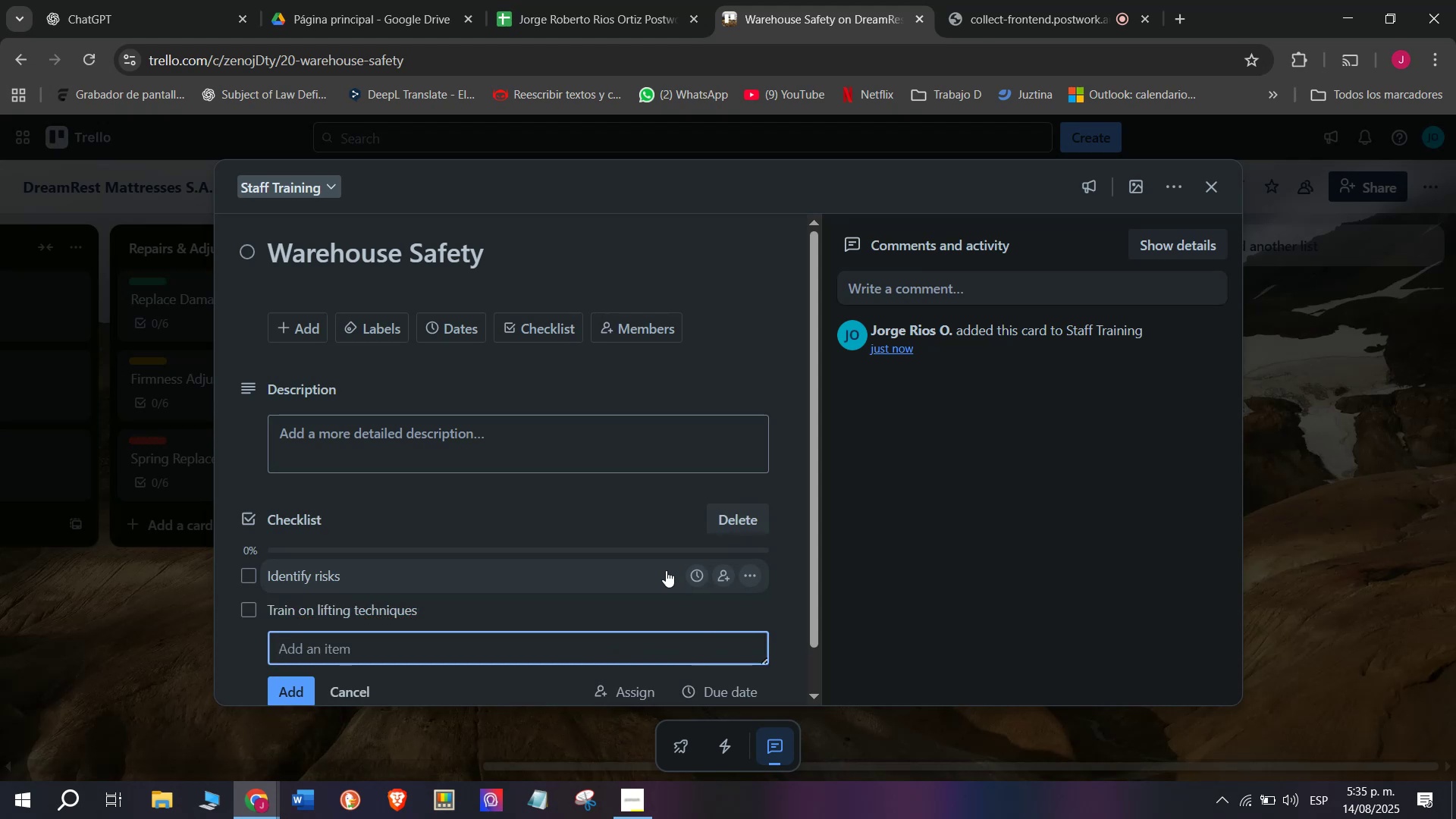 
type(Use )
 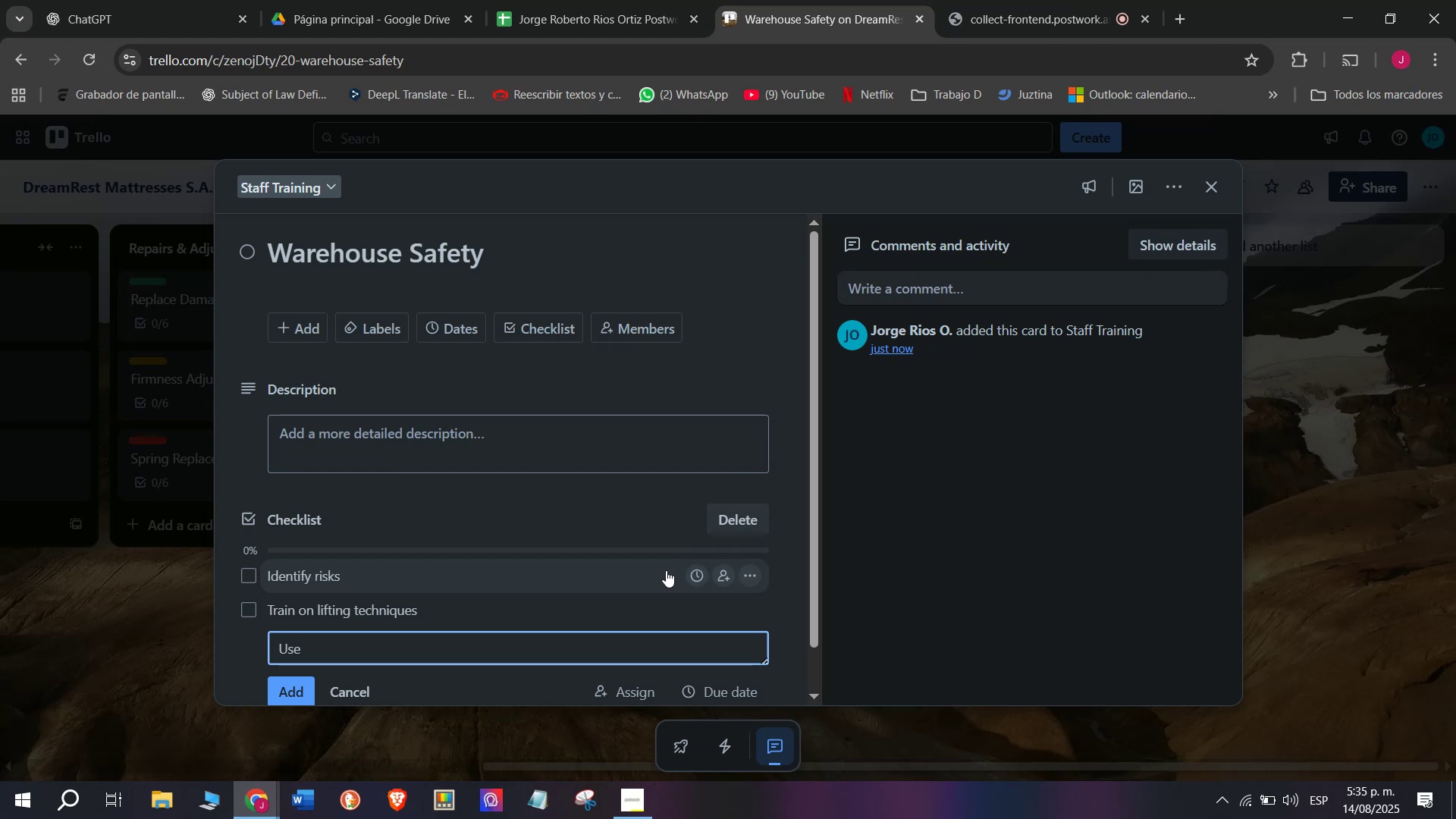 
type(safety )
 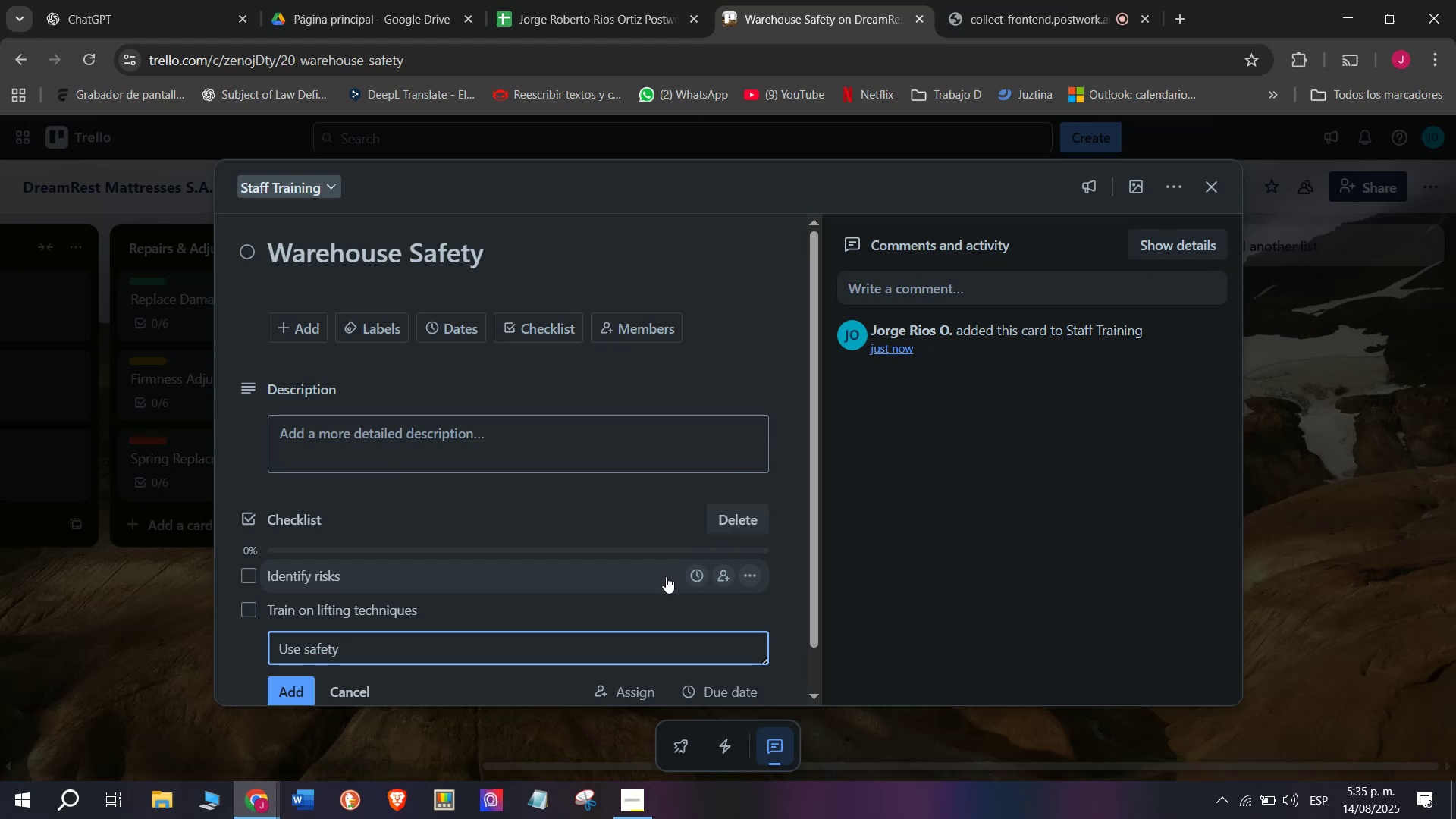 
type(equipment)
 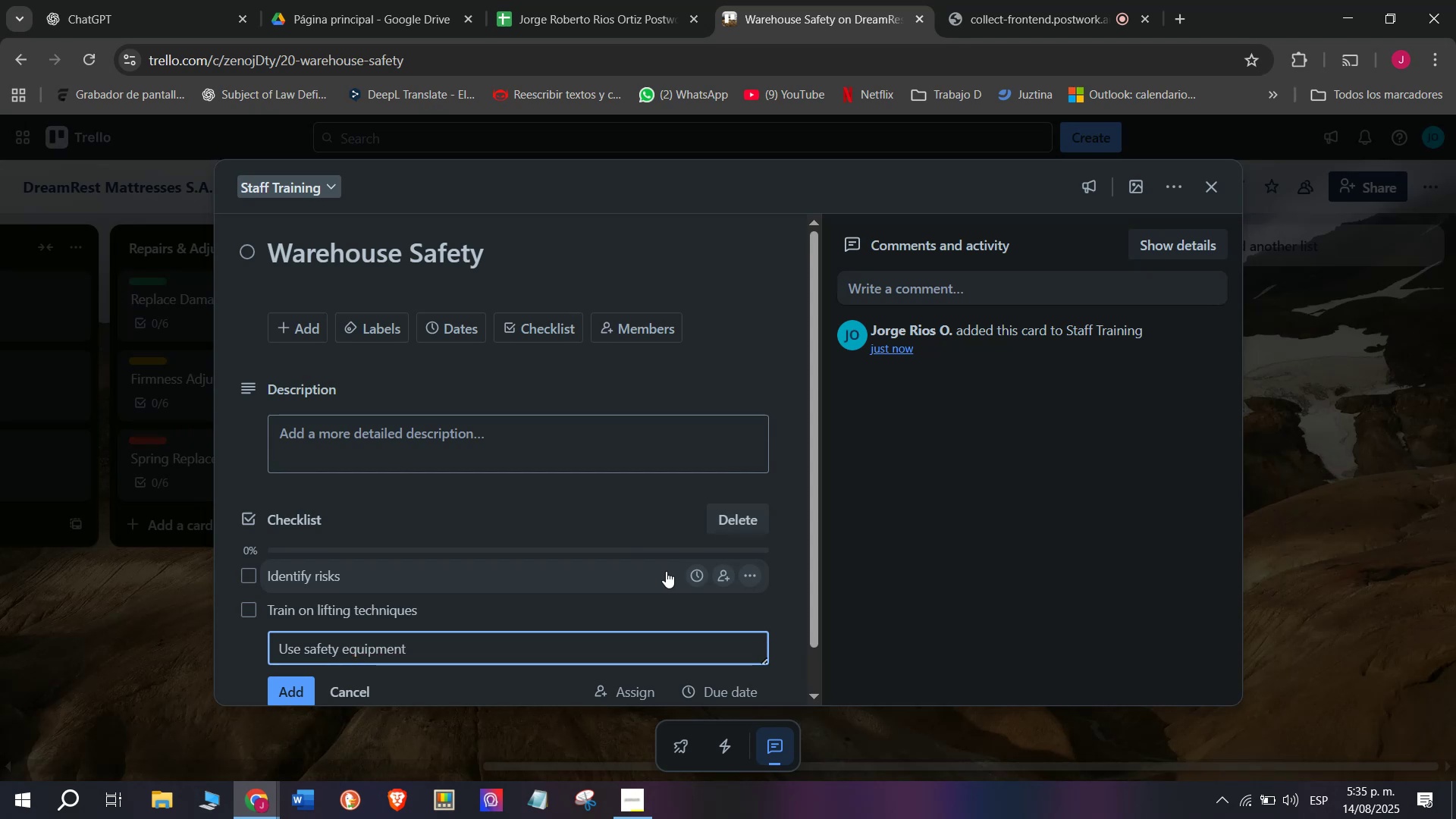 
key(Enter)
 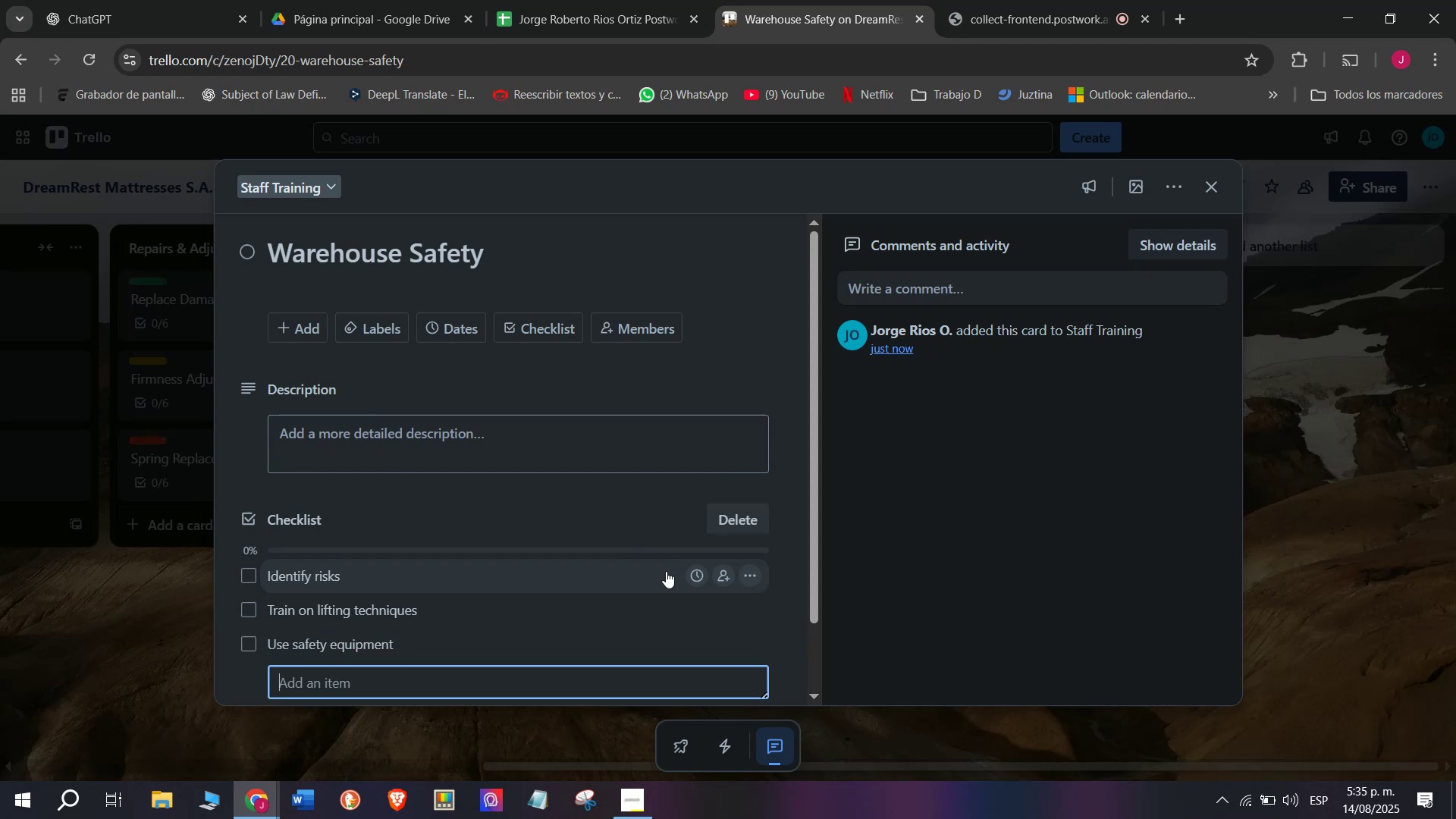 
type(Te)
 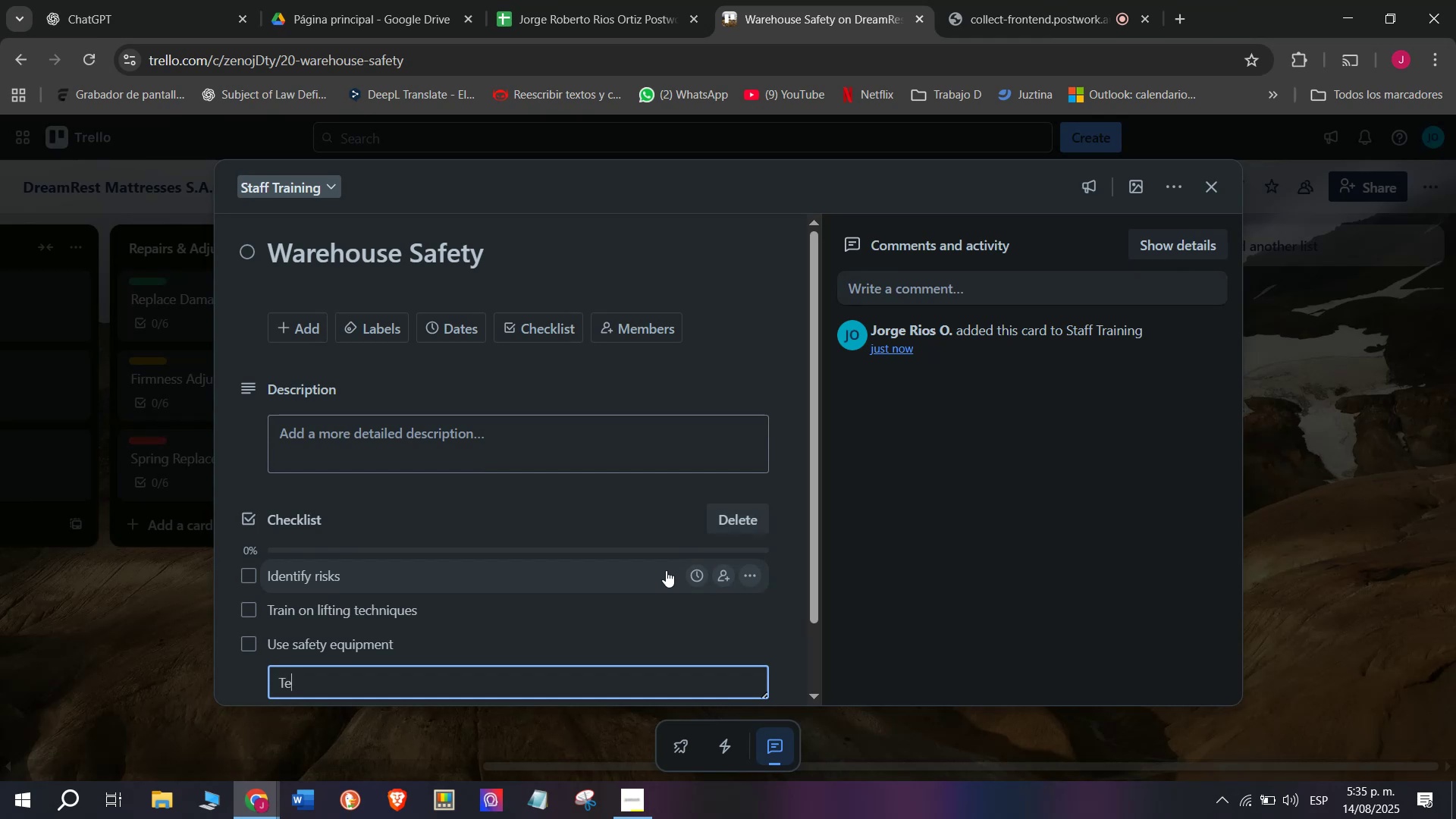 
type(each)
 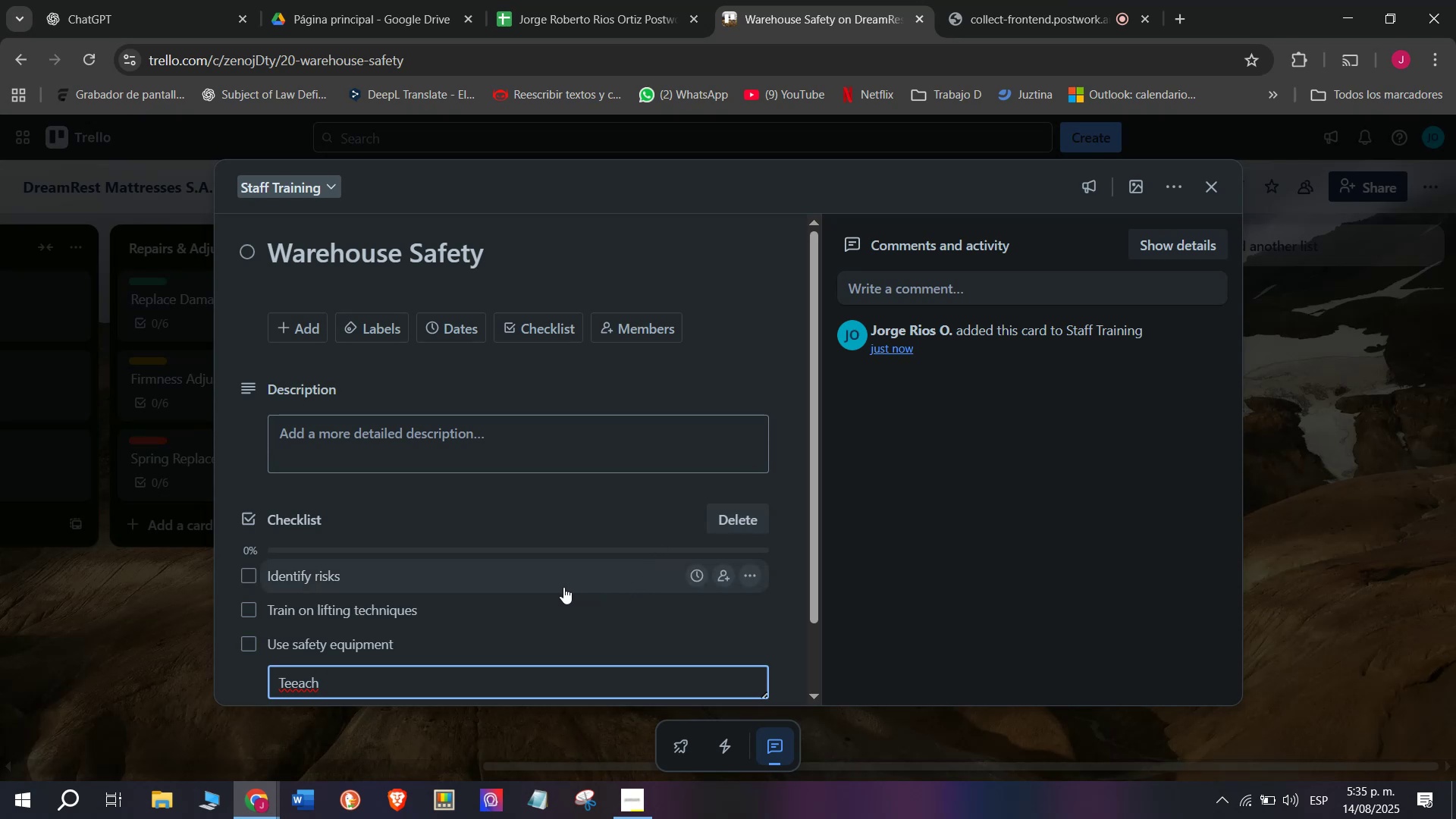 
wait(5.12)
 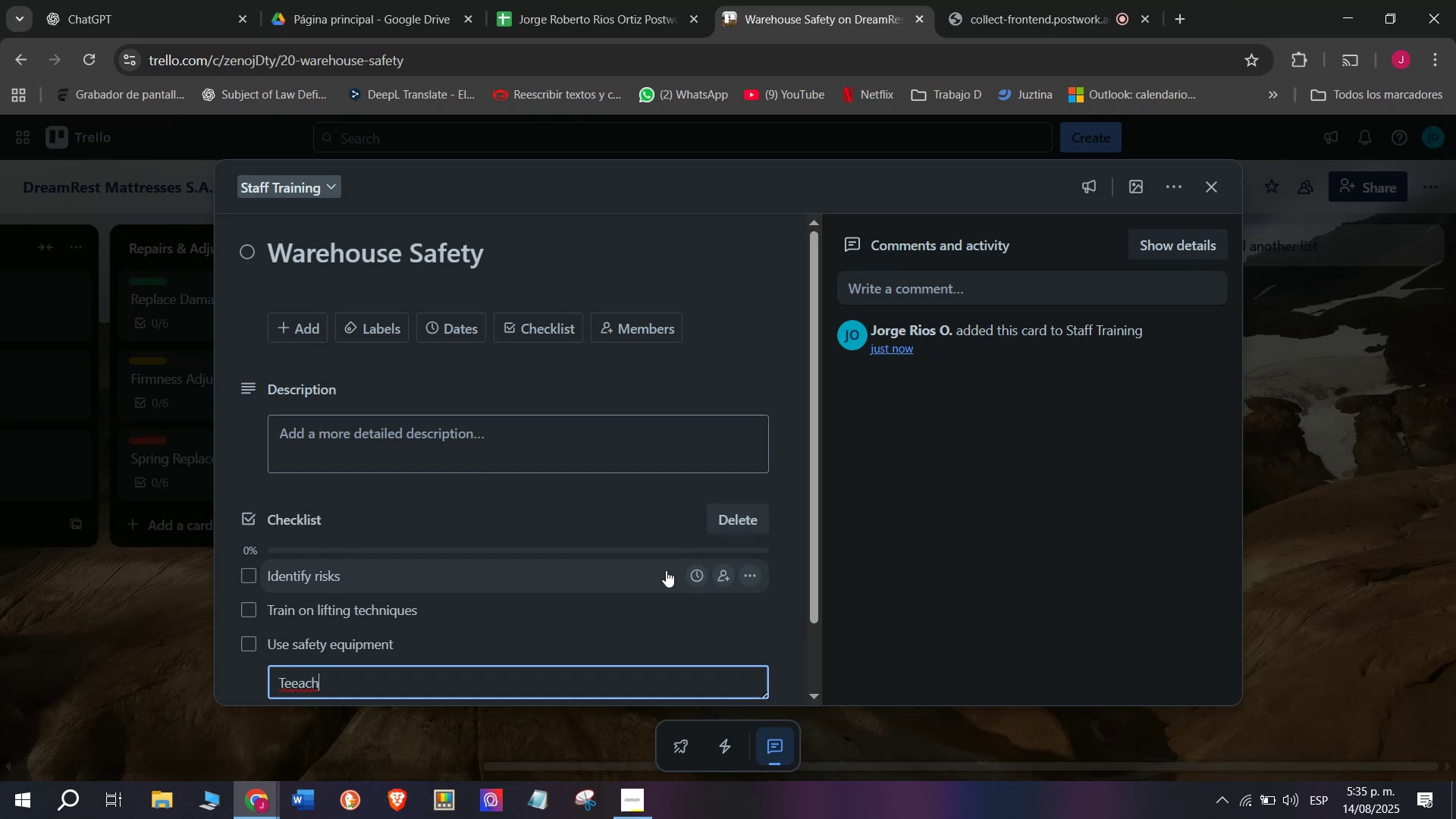 
left_click([298, 680])
 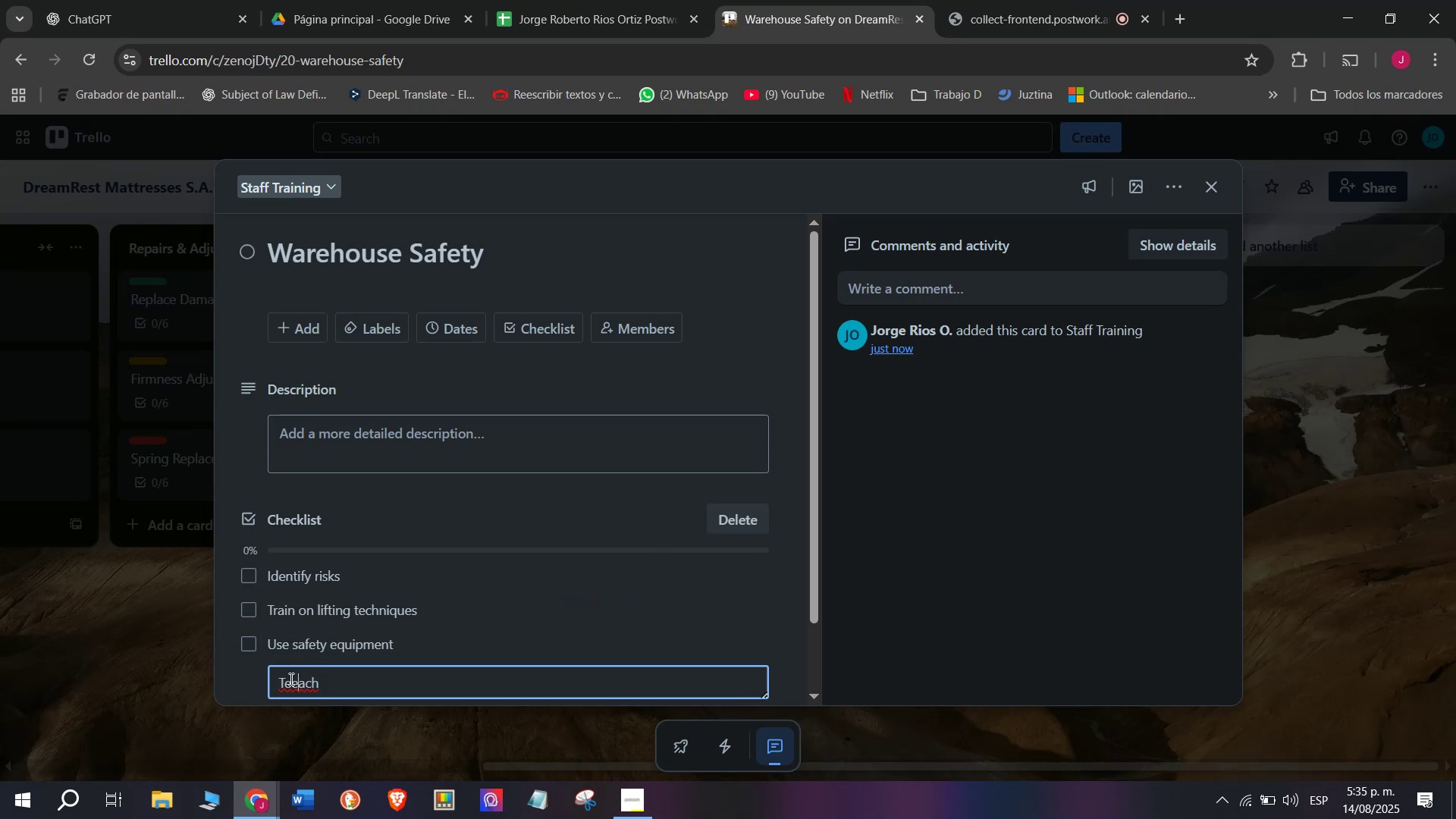 
key(Backspace)
 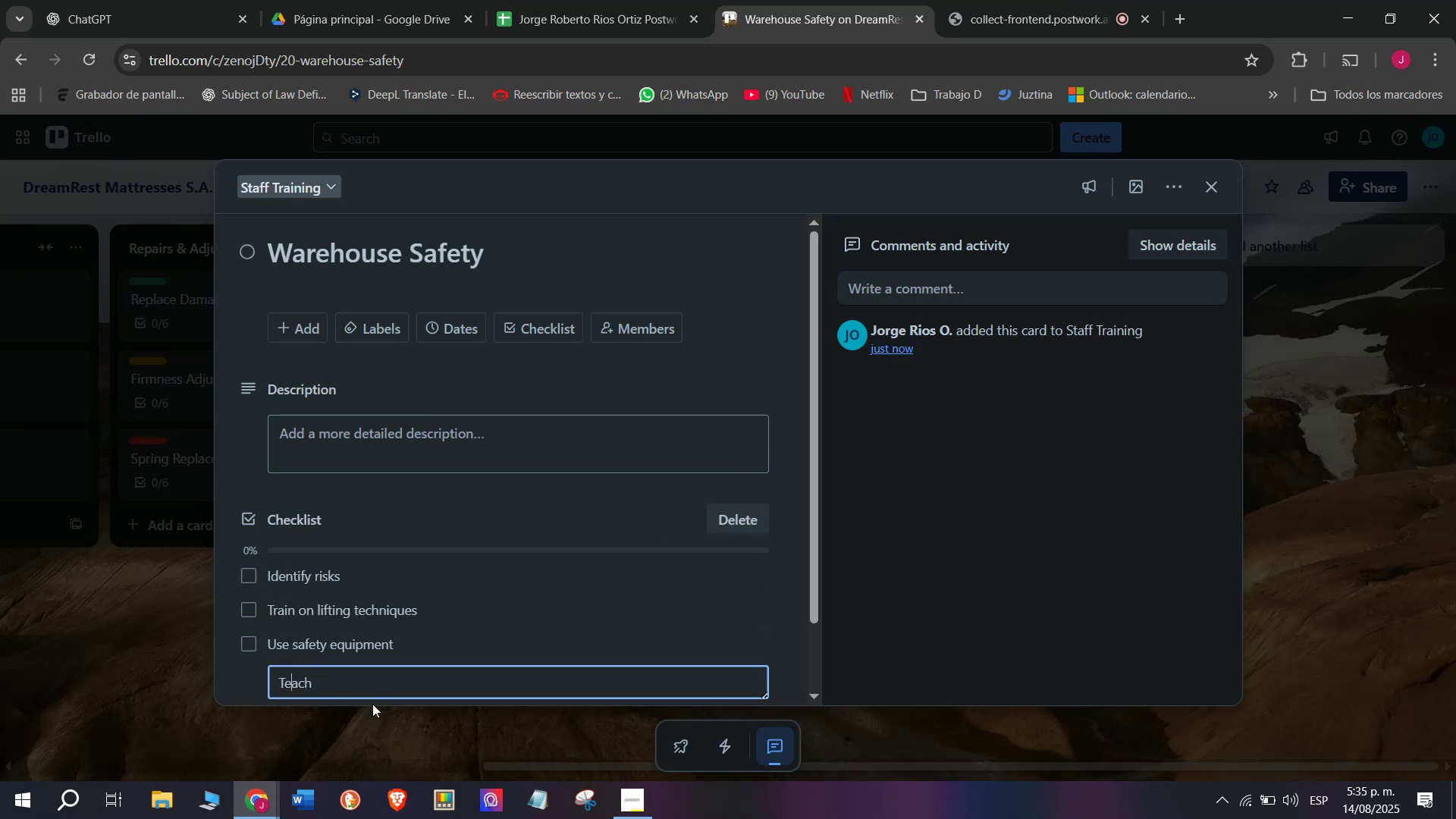 
left_click([373, 686])
 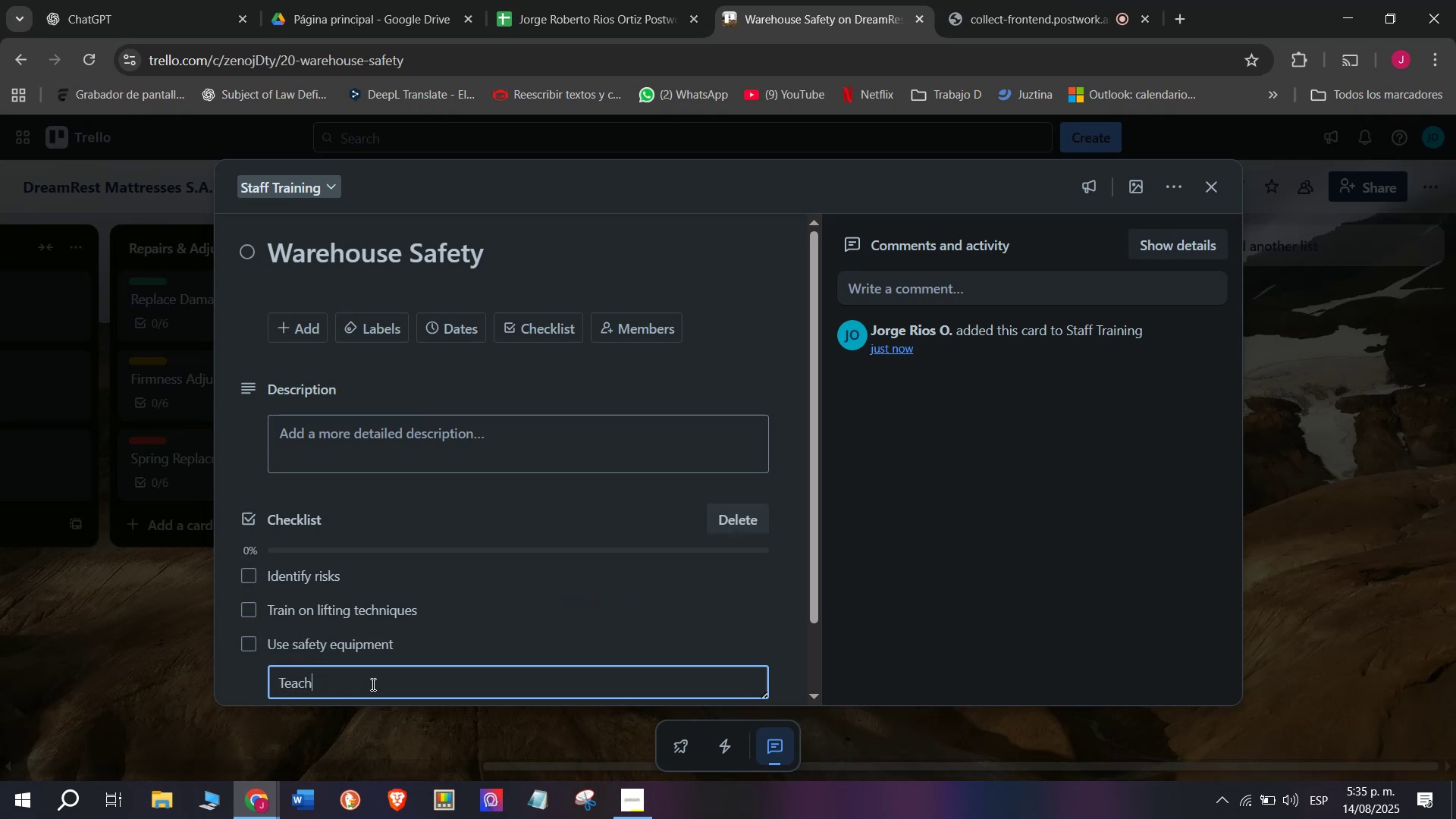 
type( emergen)
 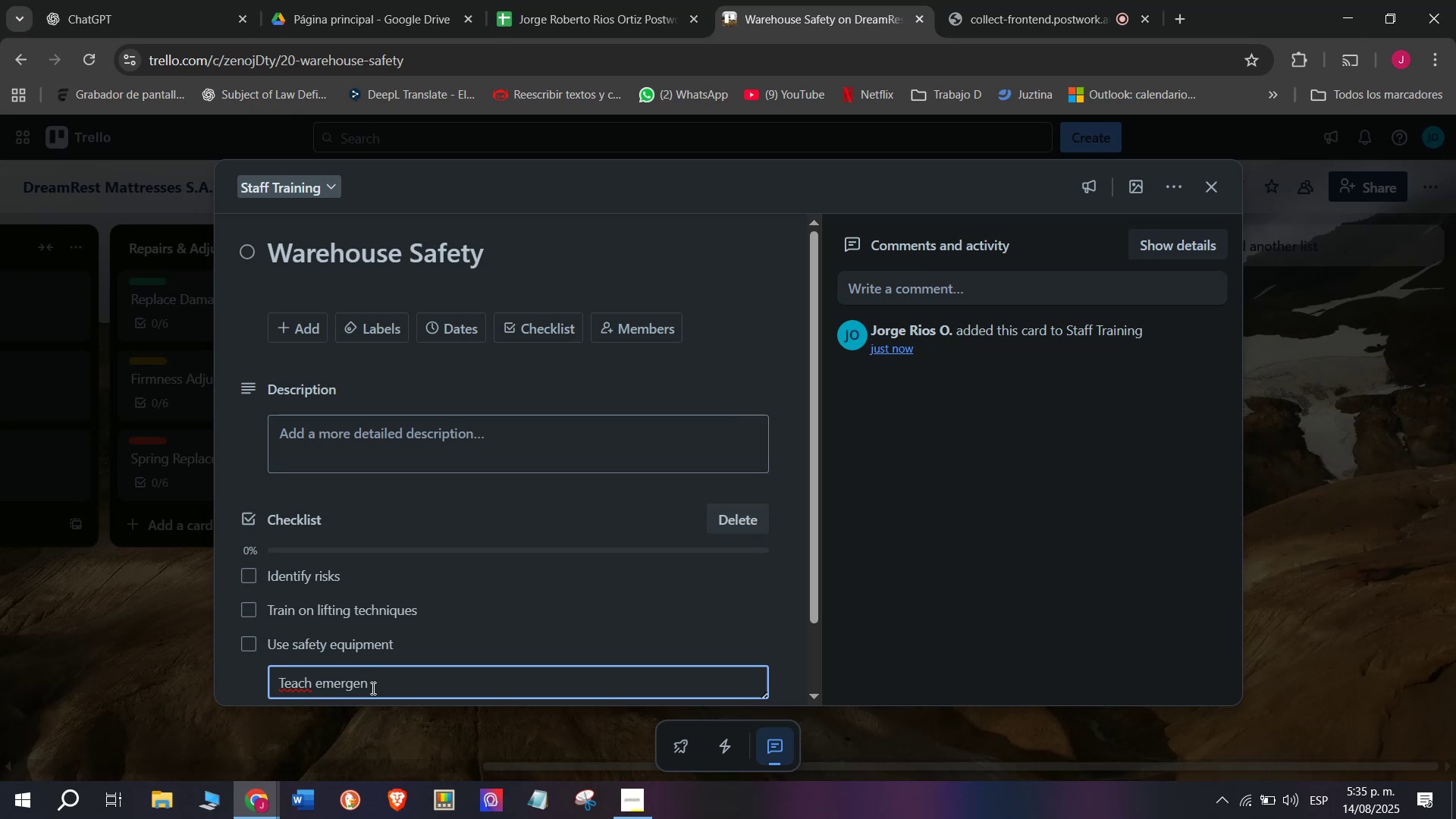 
type(cy)
 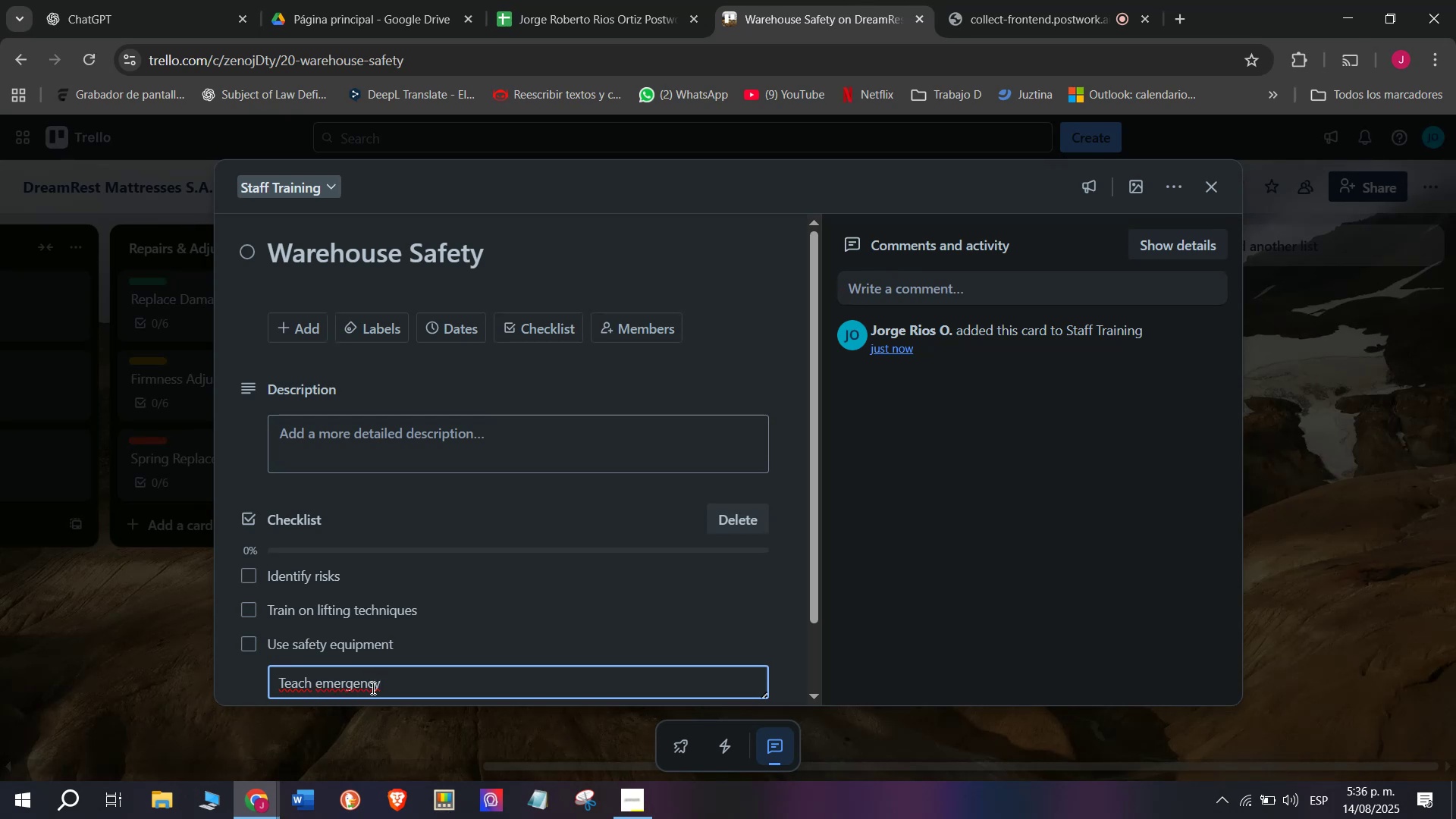 
type( exi)
 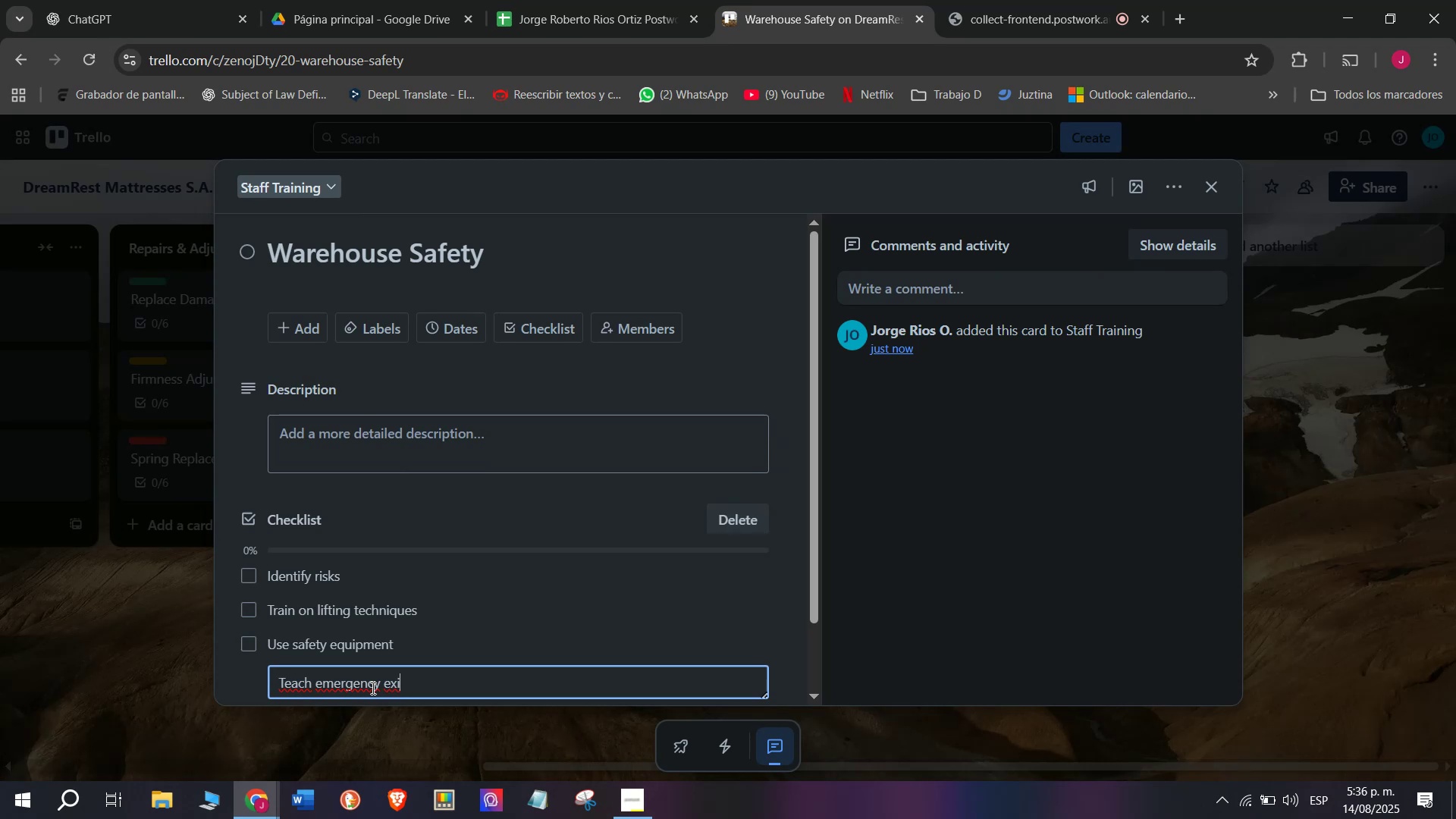 
wait(5.91)
 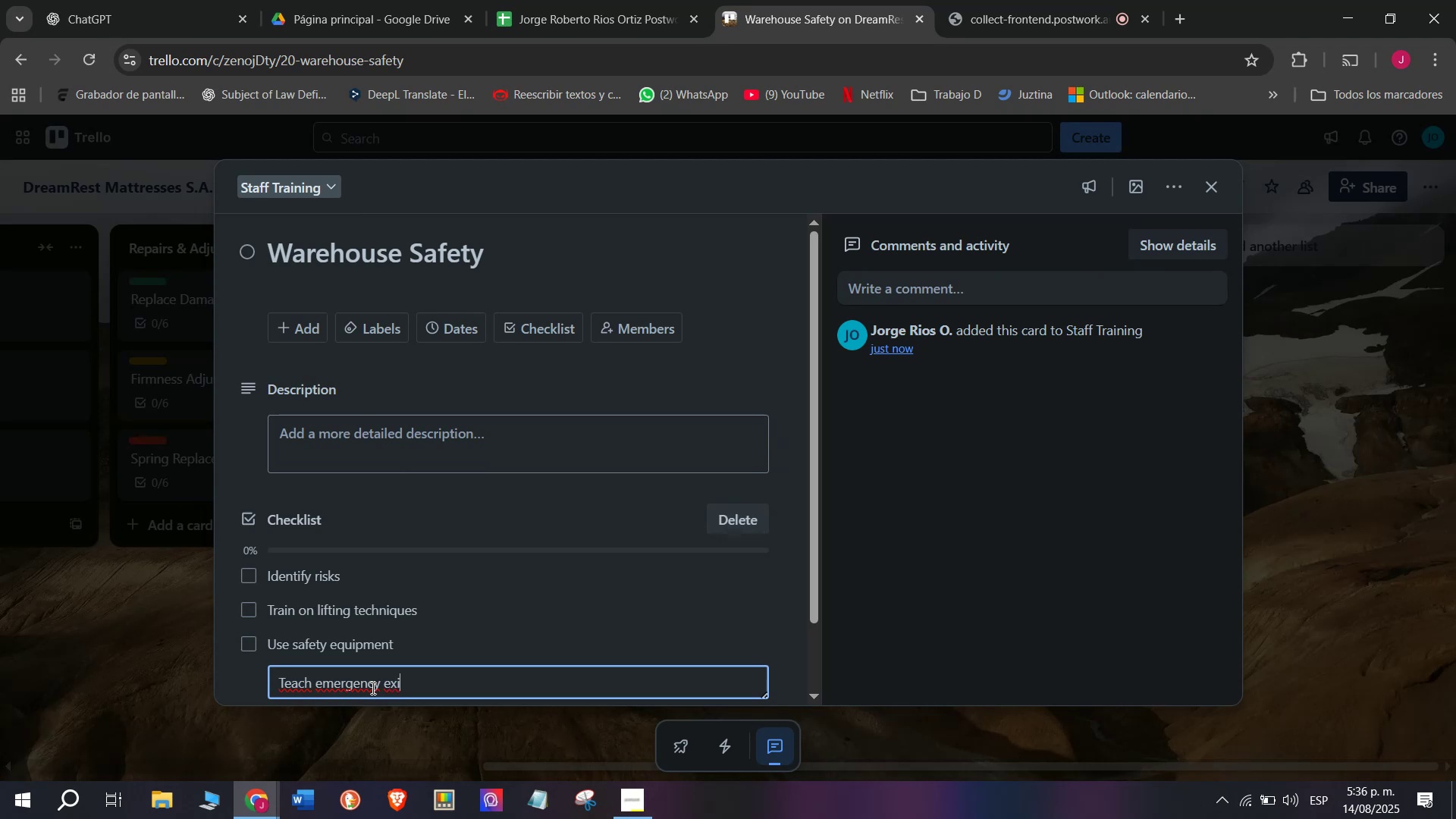 
type(ts)
 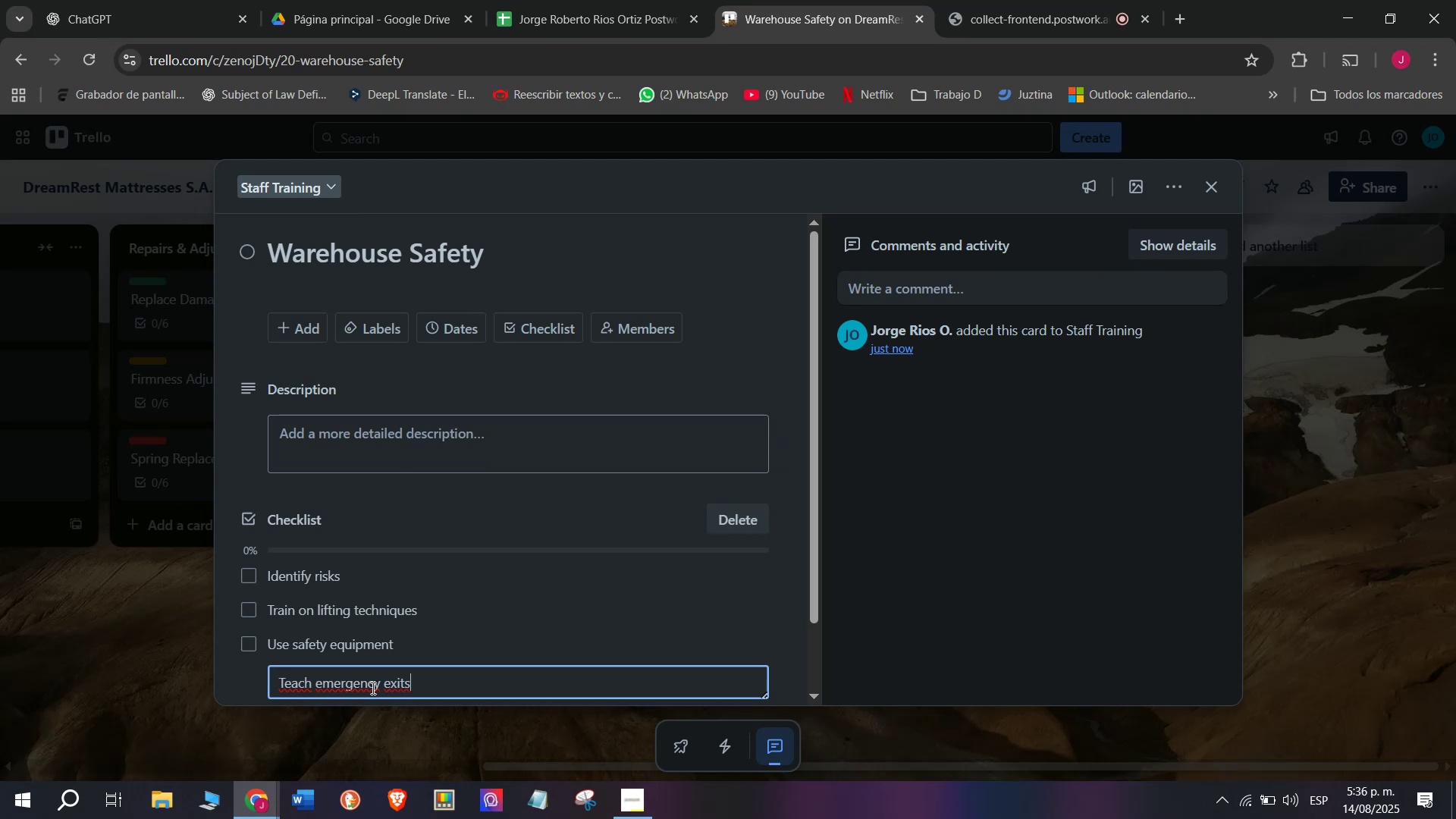 
key(Enter)
 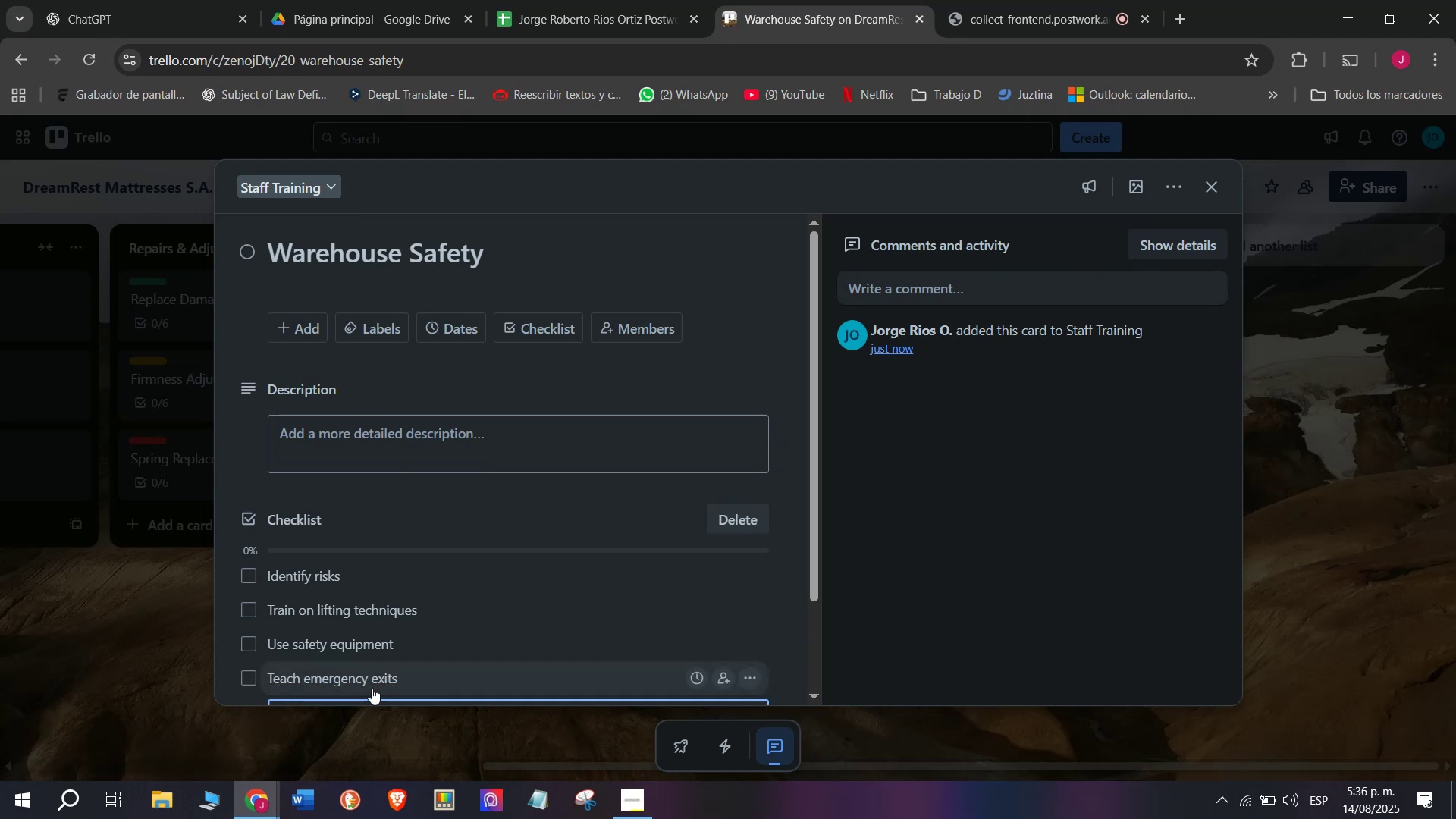 
type(Prac)
 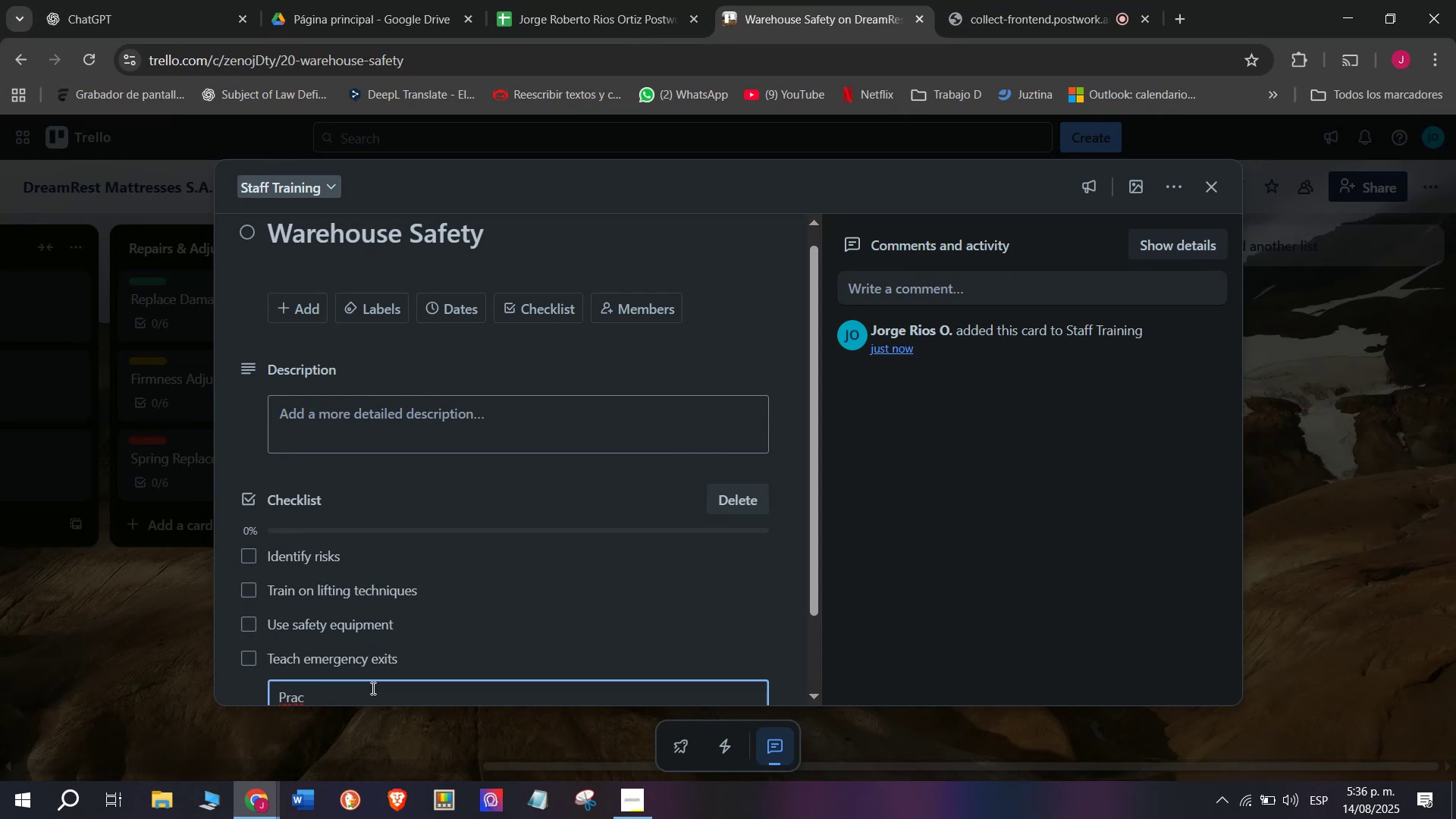 
type(tice )
 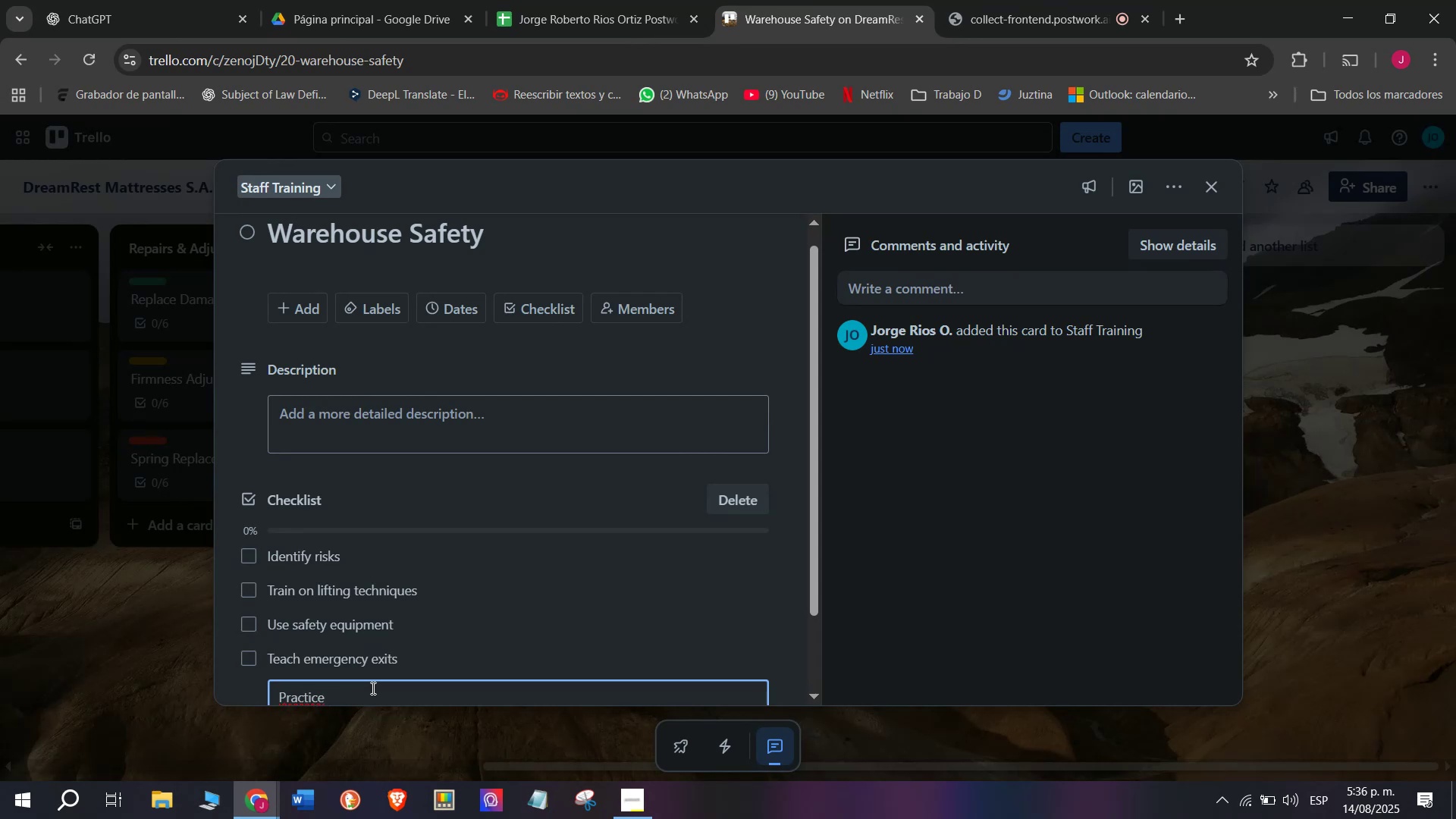 
type(drills)
 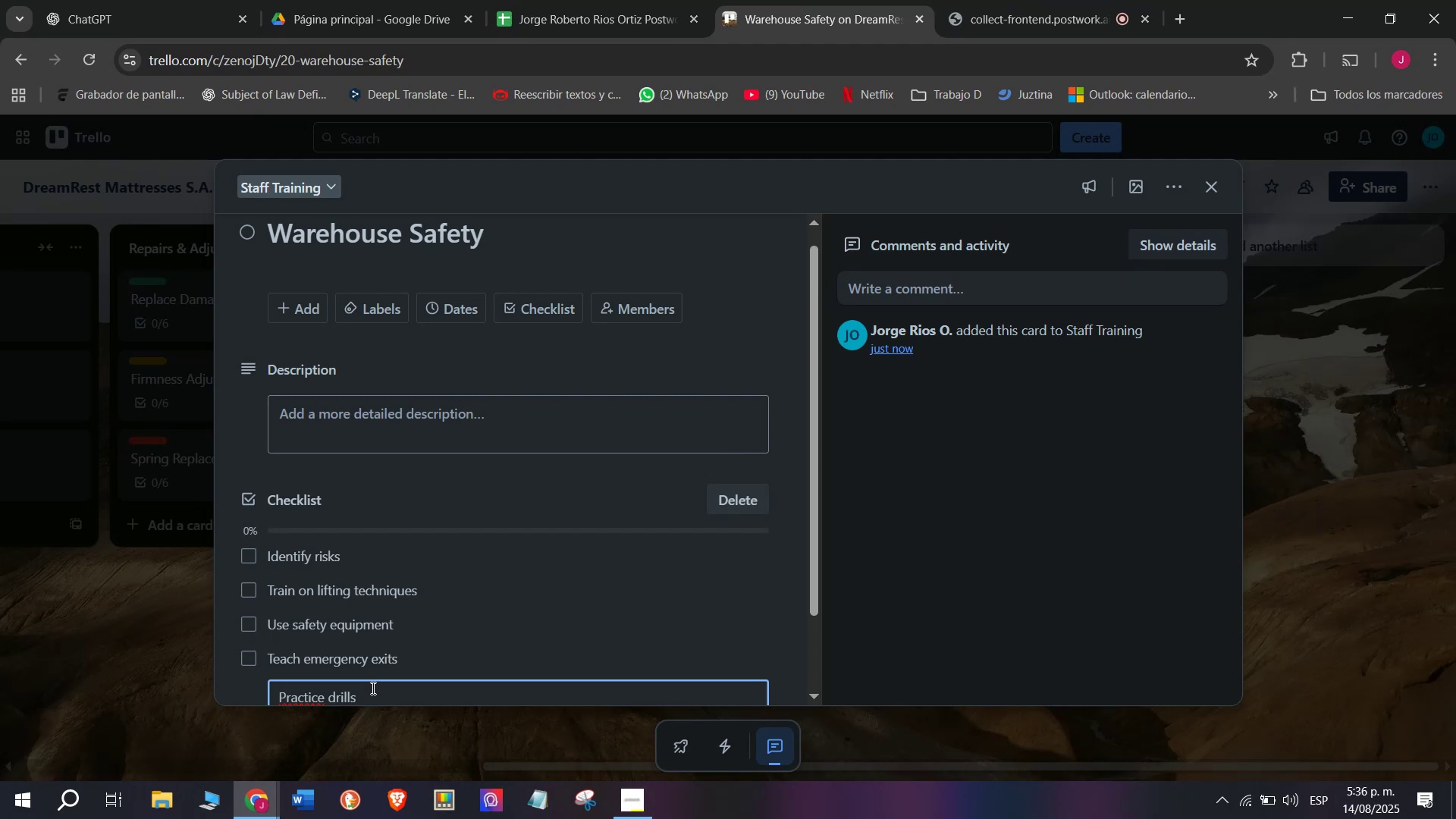 
key(Enter)
 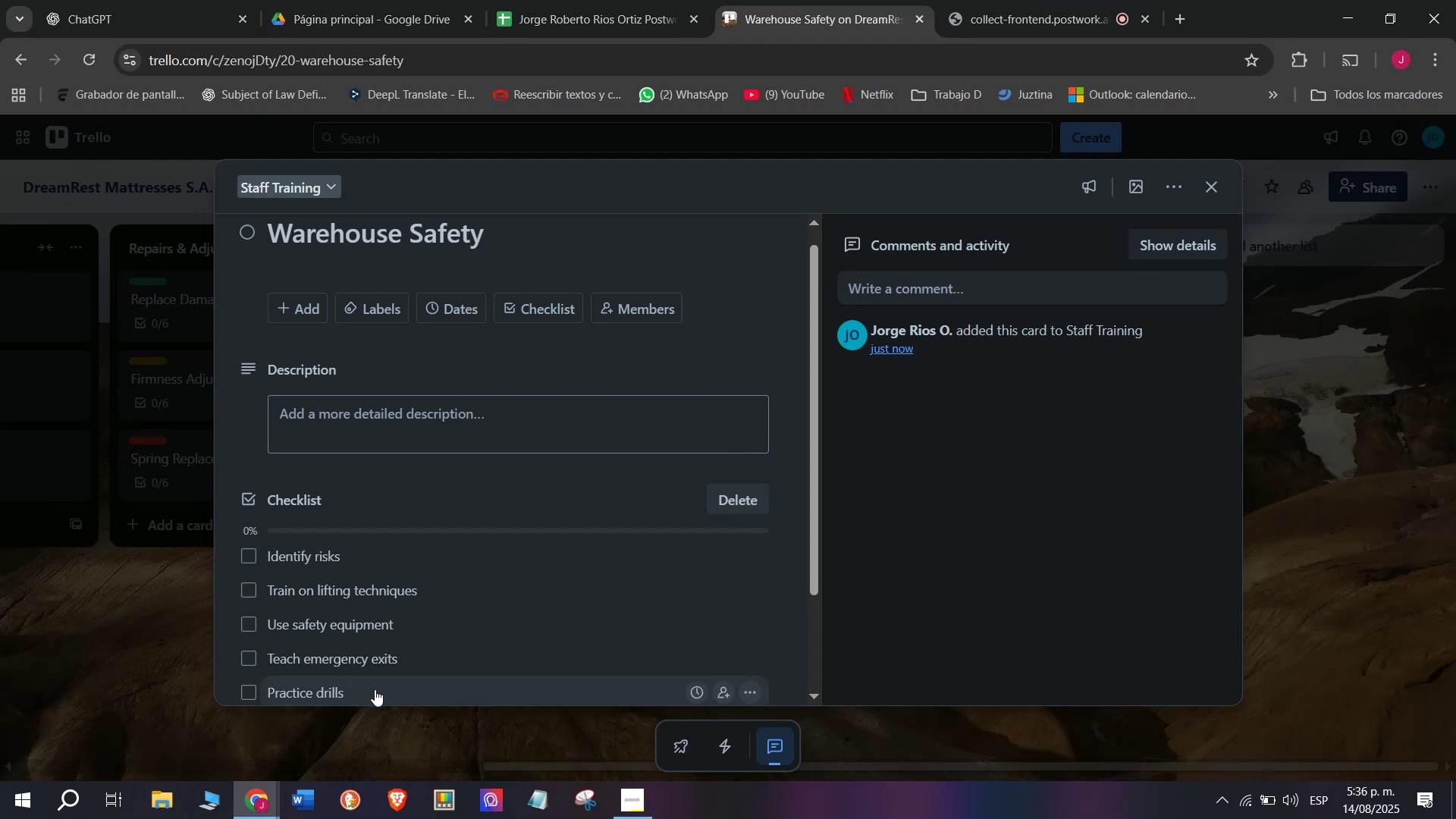 
scroll: coordinate [375, 689], scroll_direction: down, amount: 1.0
 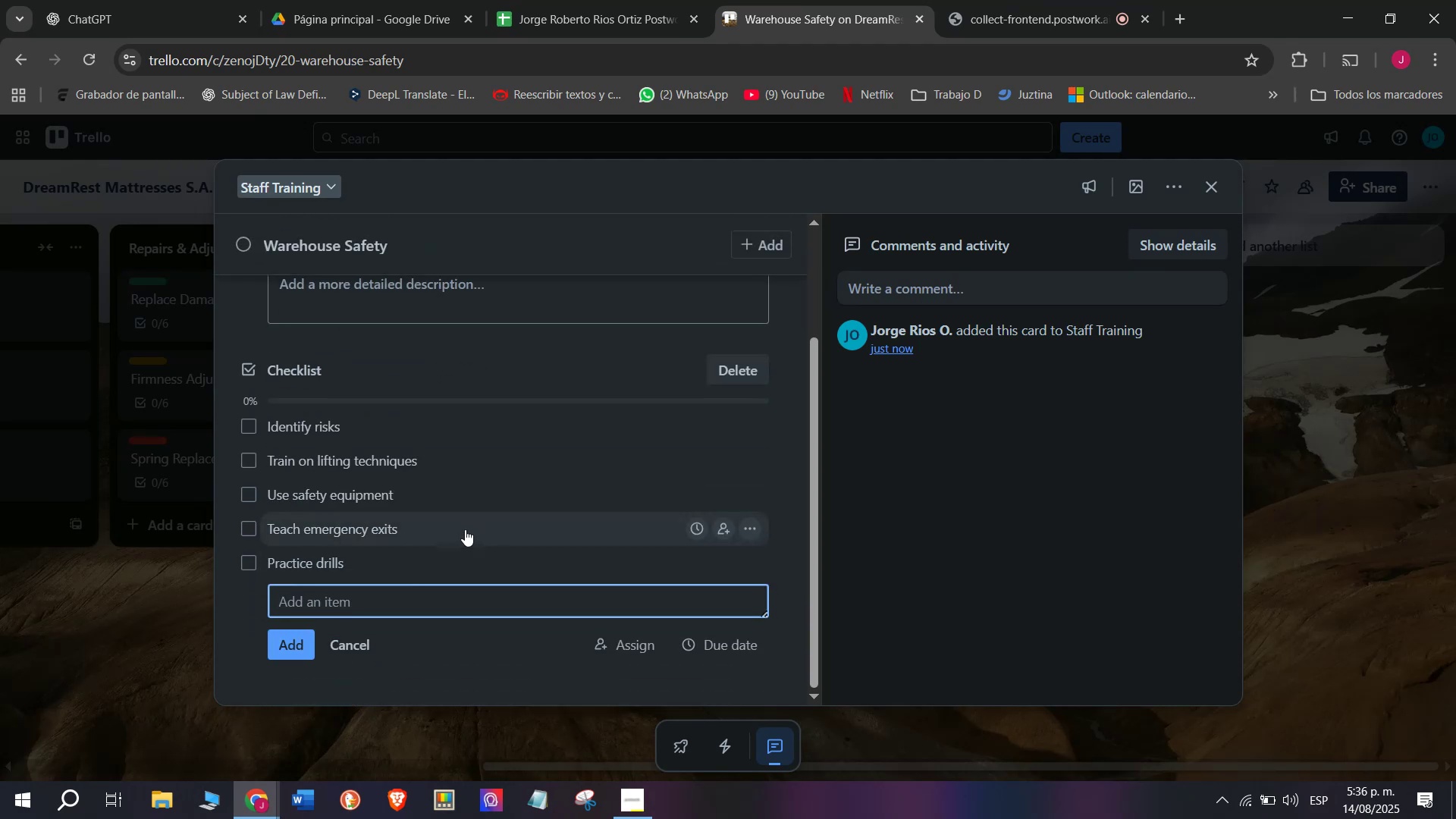 
type(Review )
 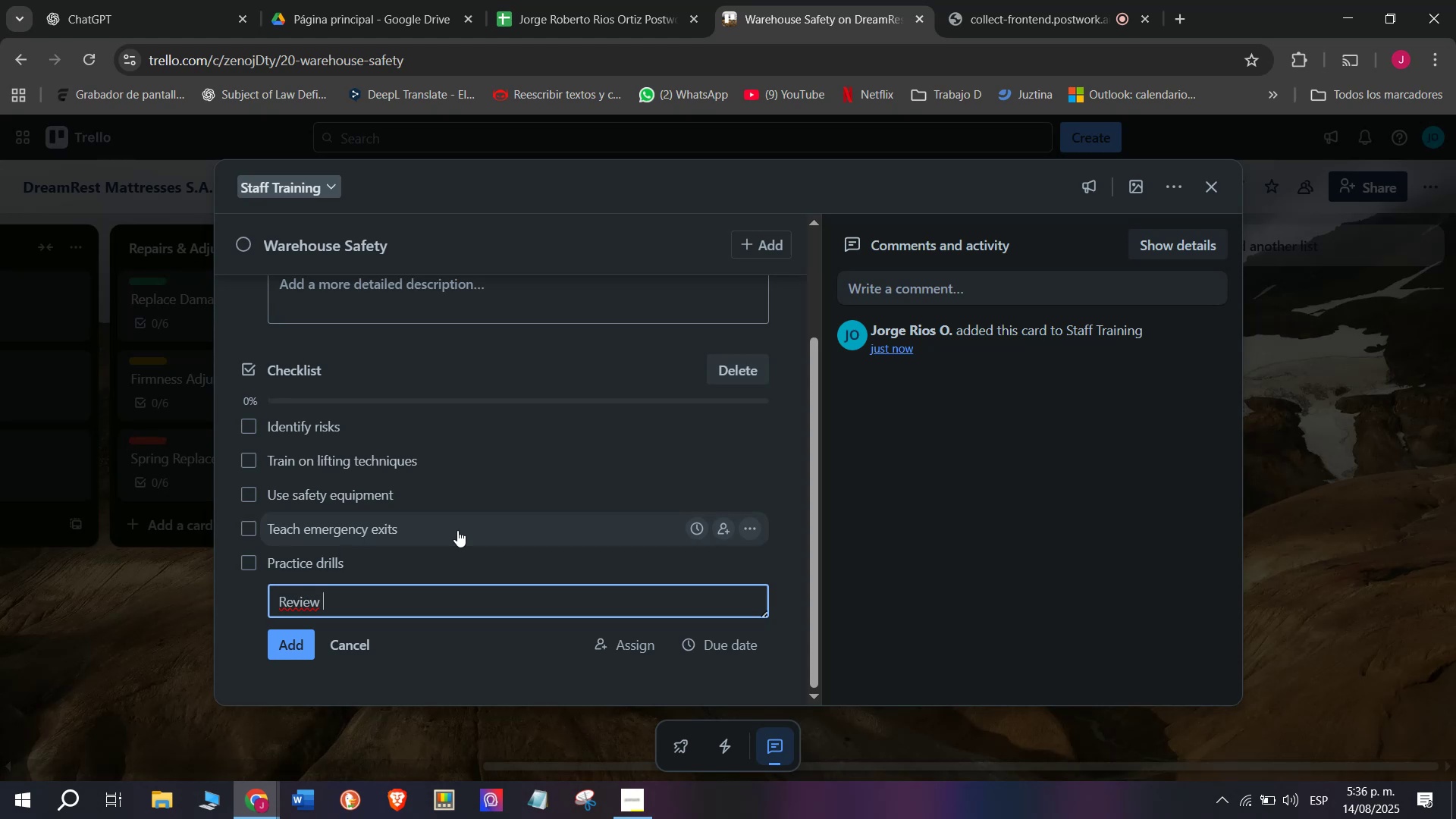 
type(safety)
 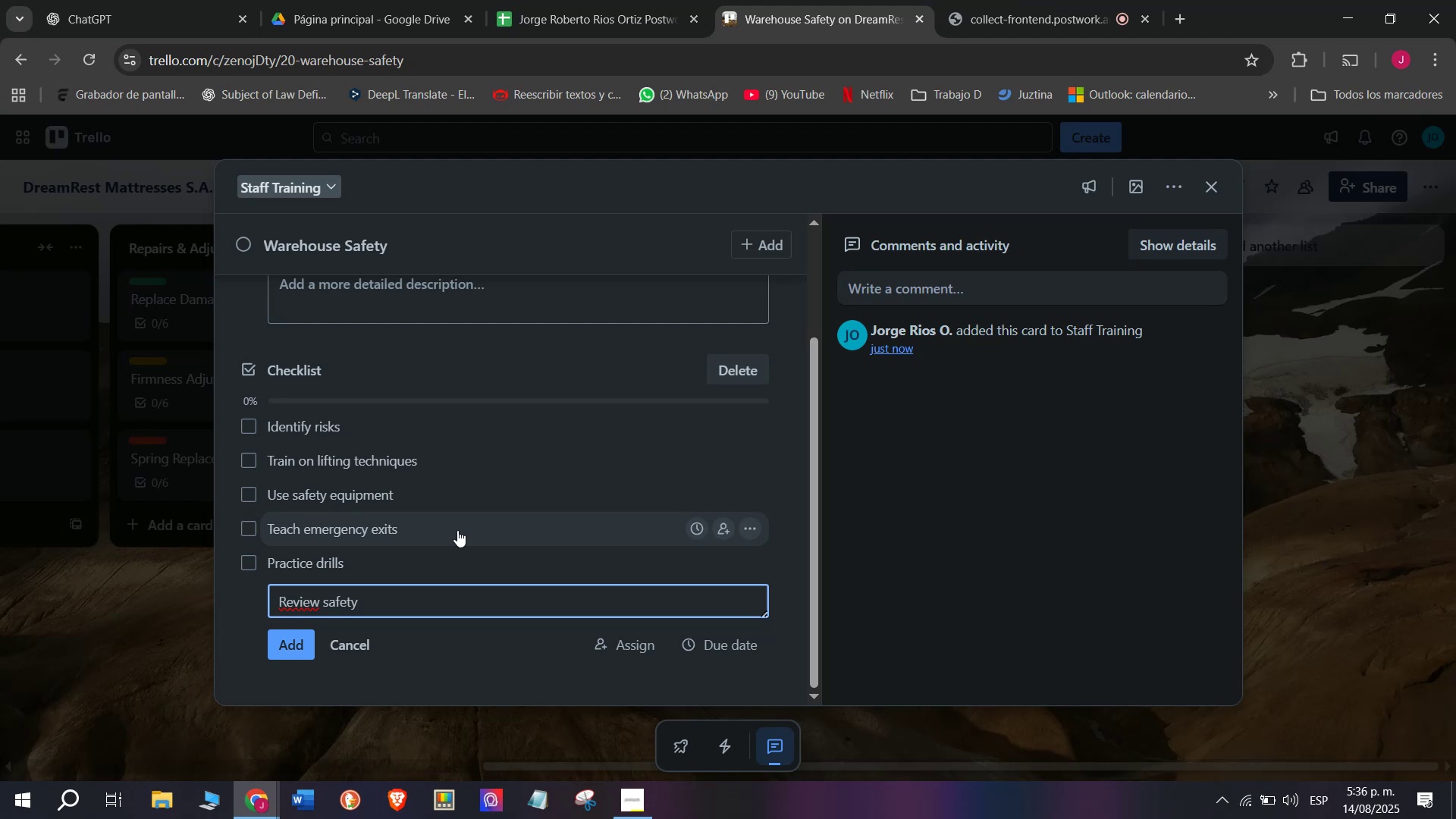 
wait(5.27)
 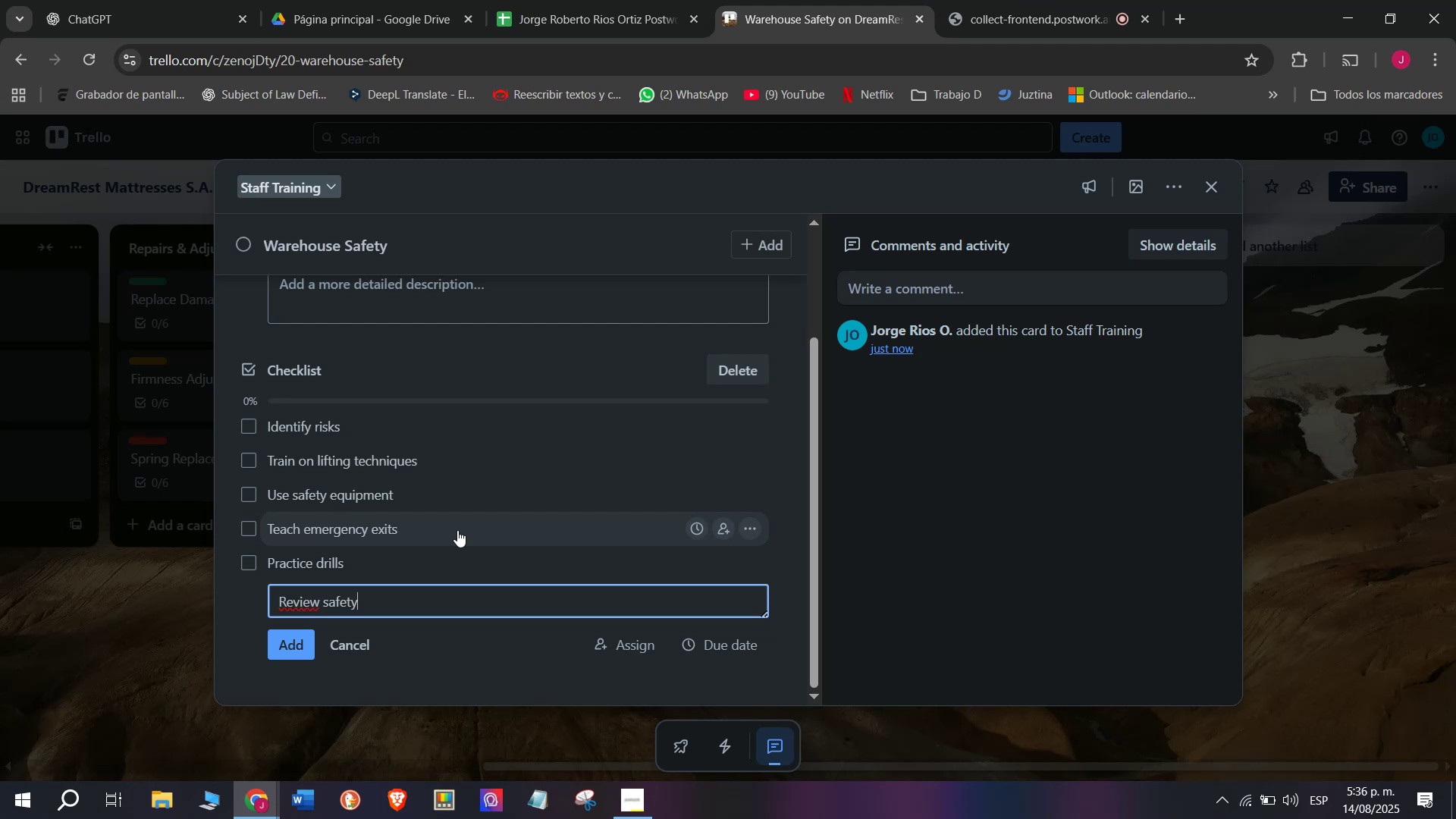 
type( checklist)
 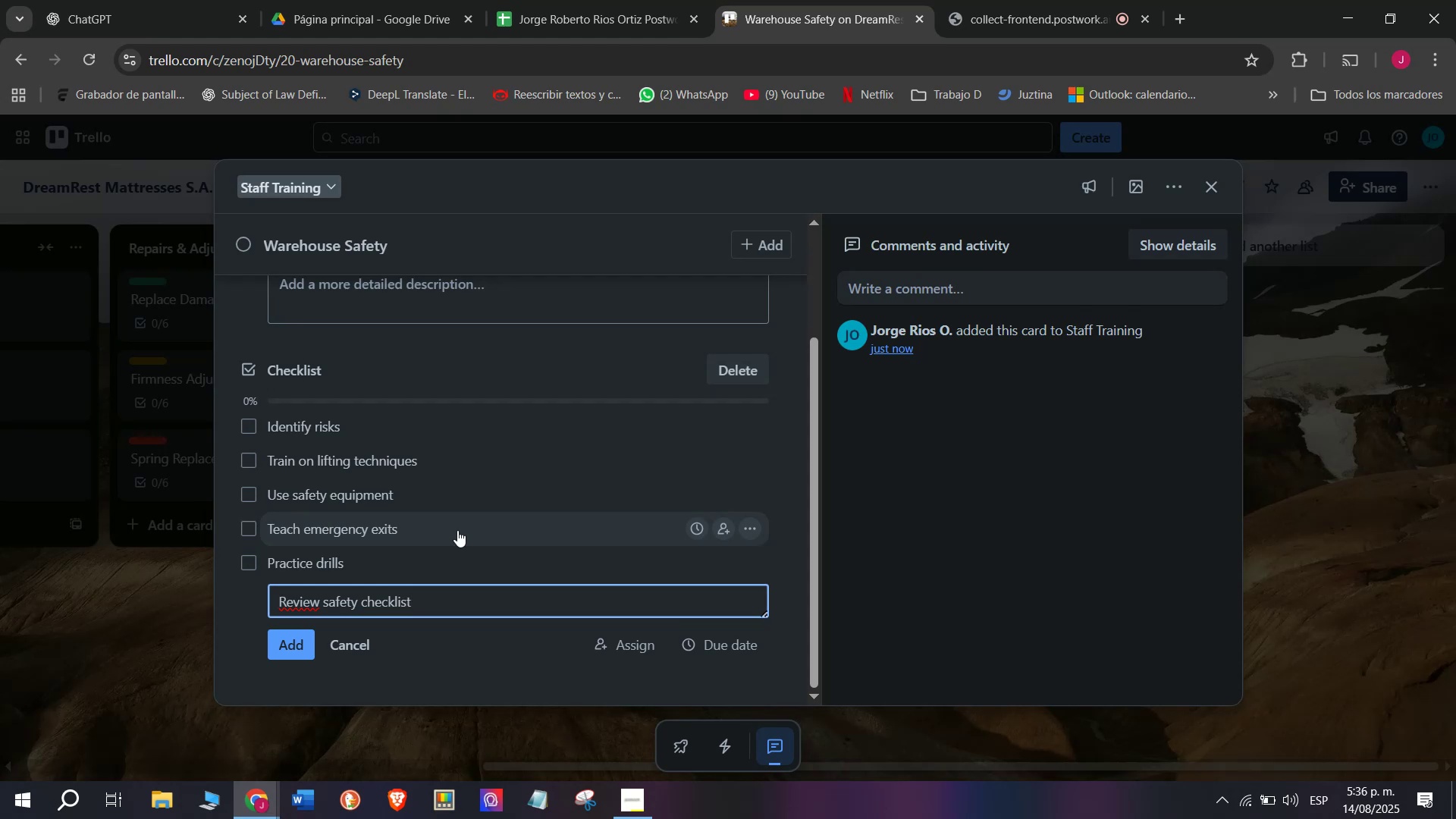 
key(Enter)
 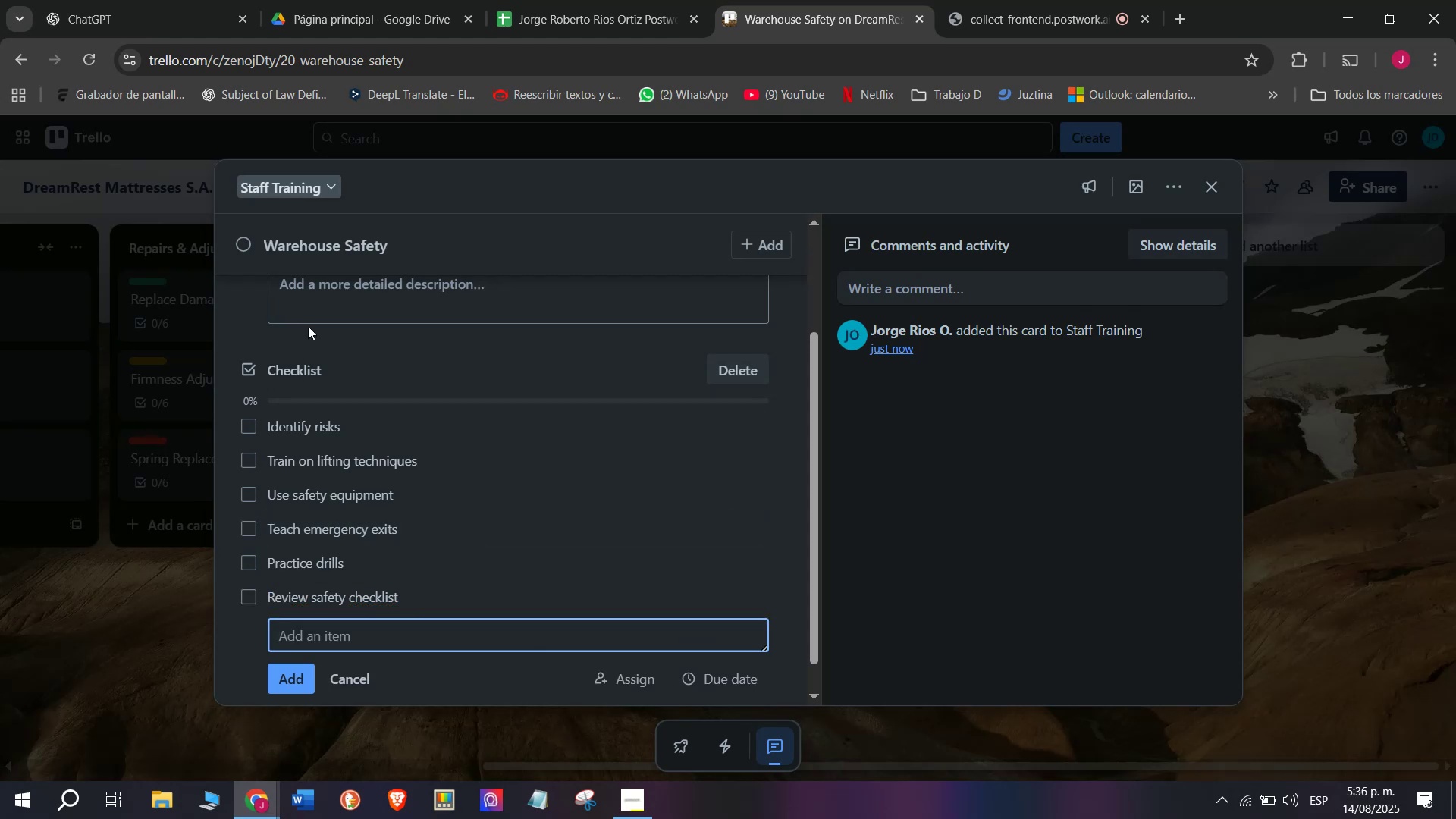 
scroll: coordinate [377, 381], scroll_direction: up, amount: 3.0
 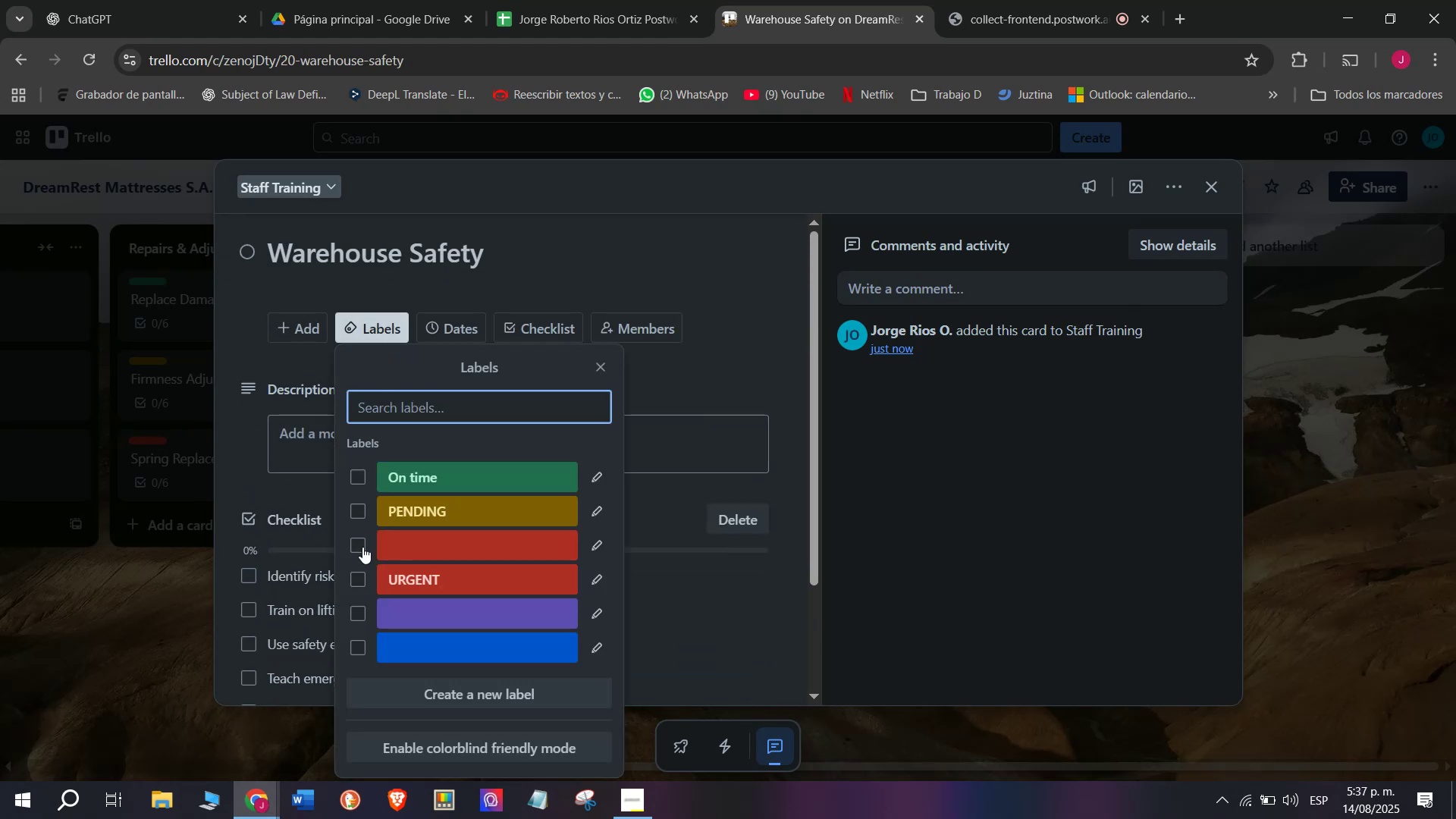 
left_click([362, 580])
 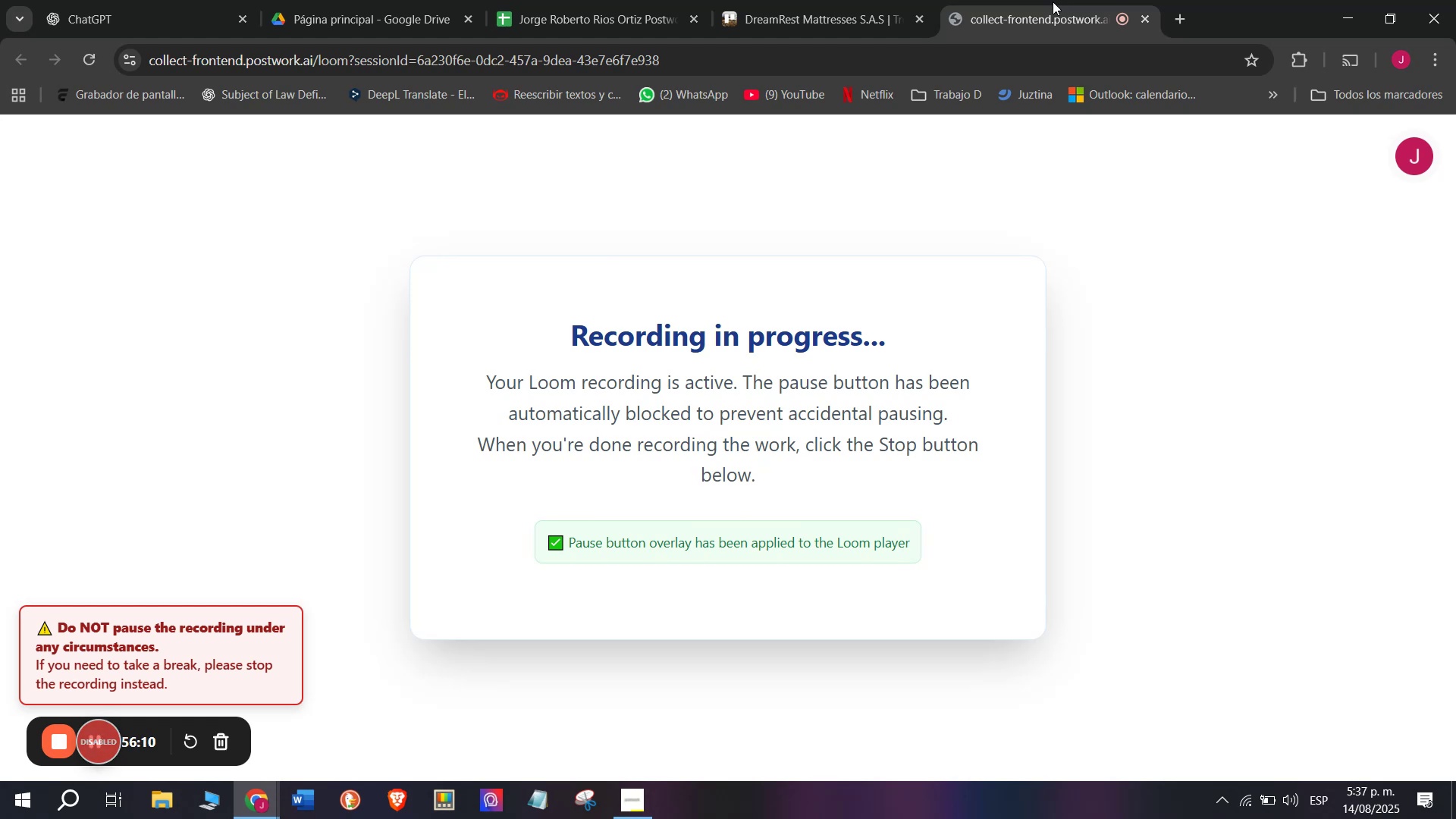 
wait(6.55)
 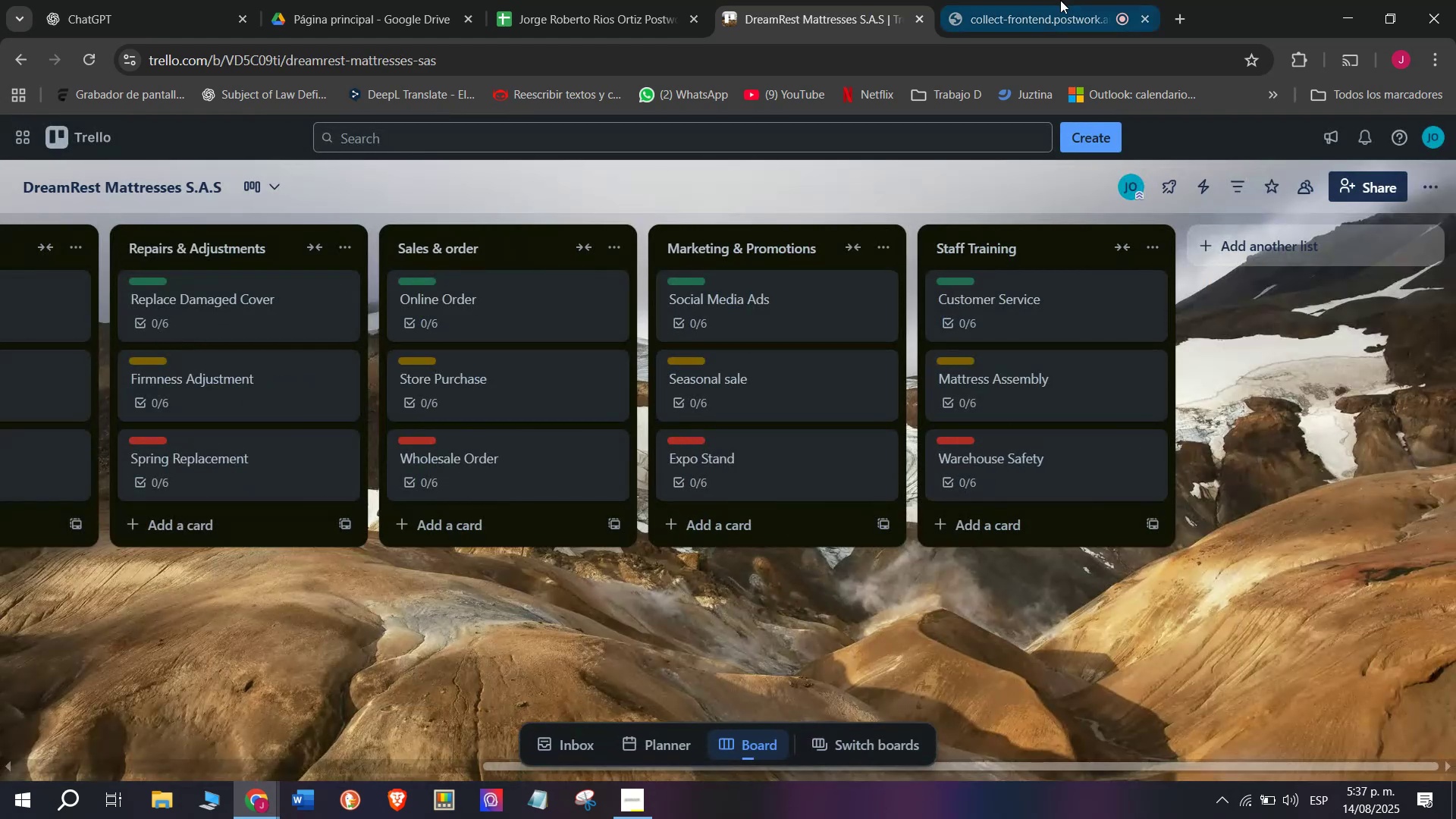 
left_click([825, 0])
 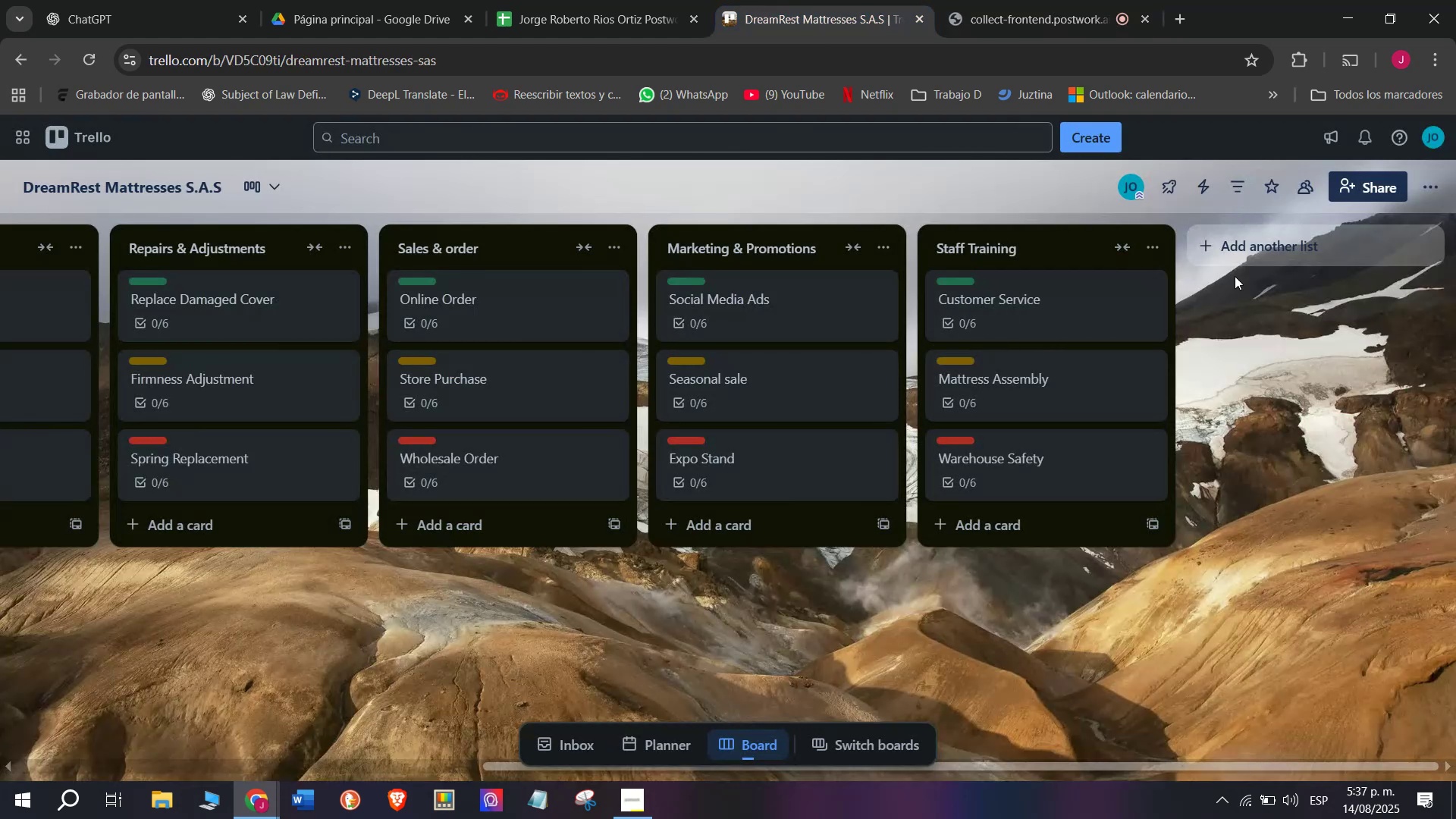 
left_click([1255, 233])
 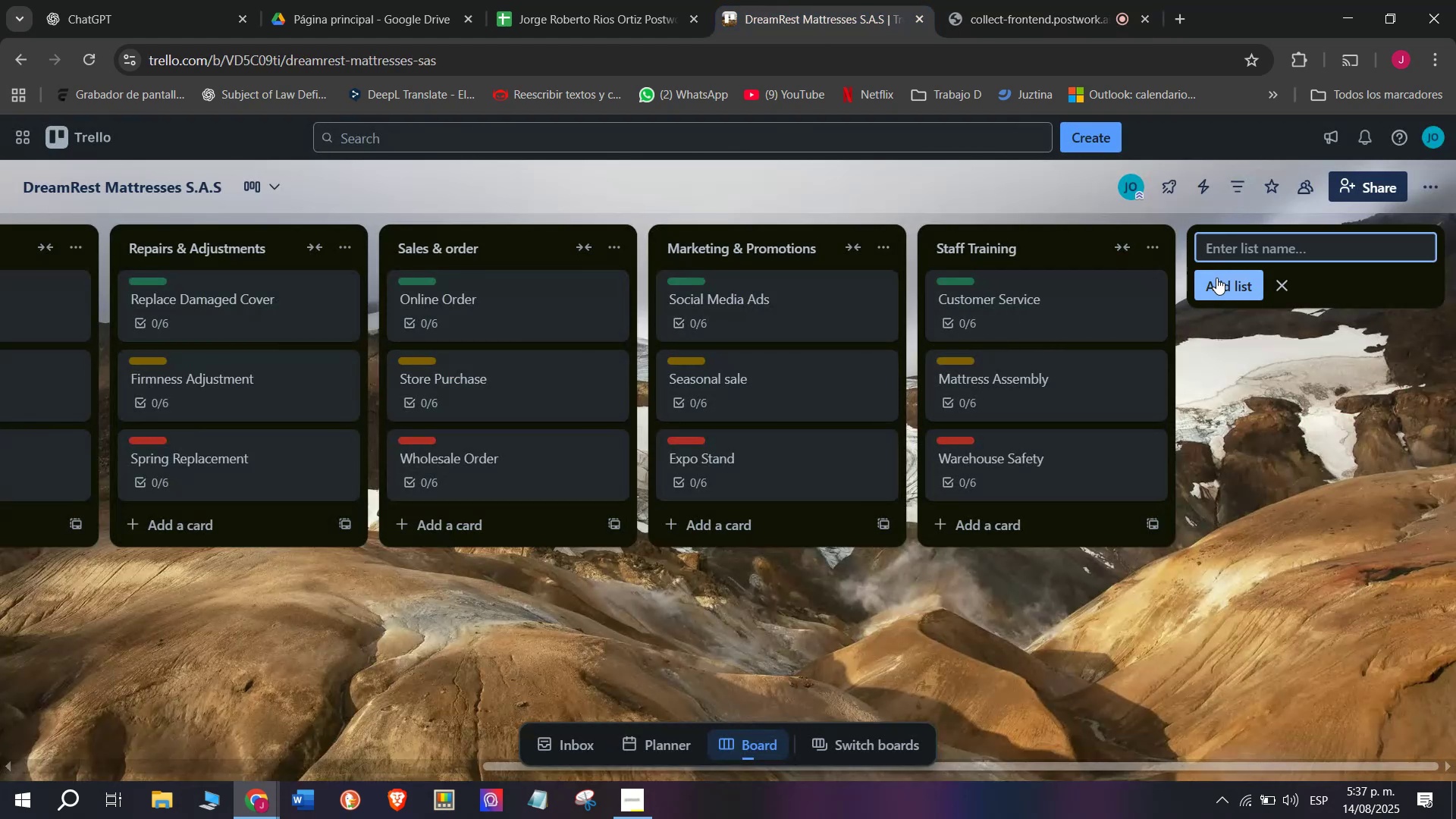 
type(Logi)
 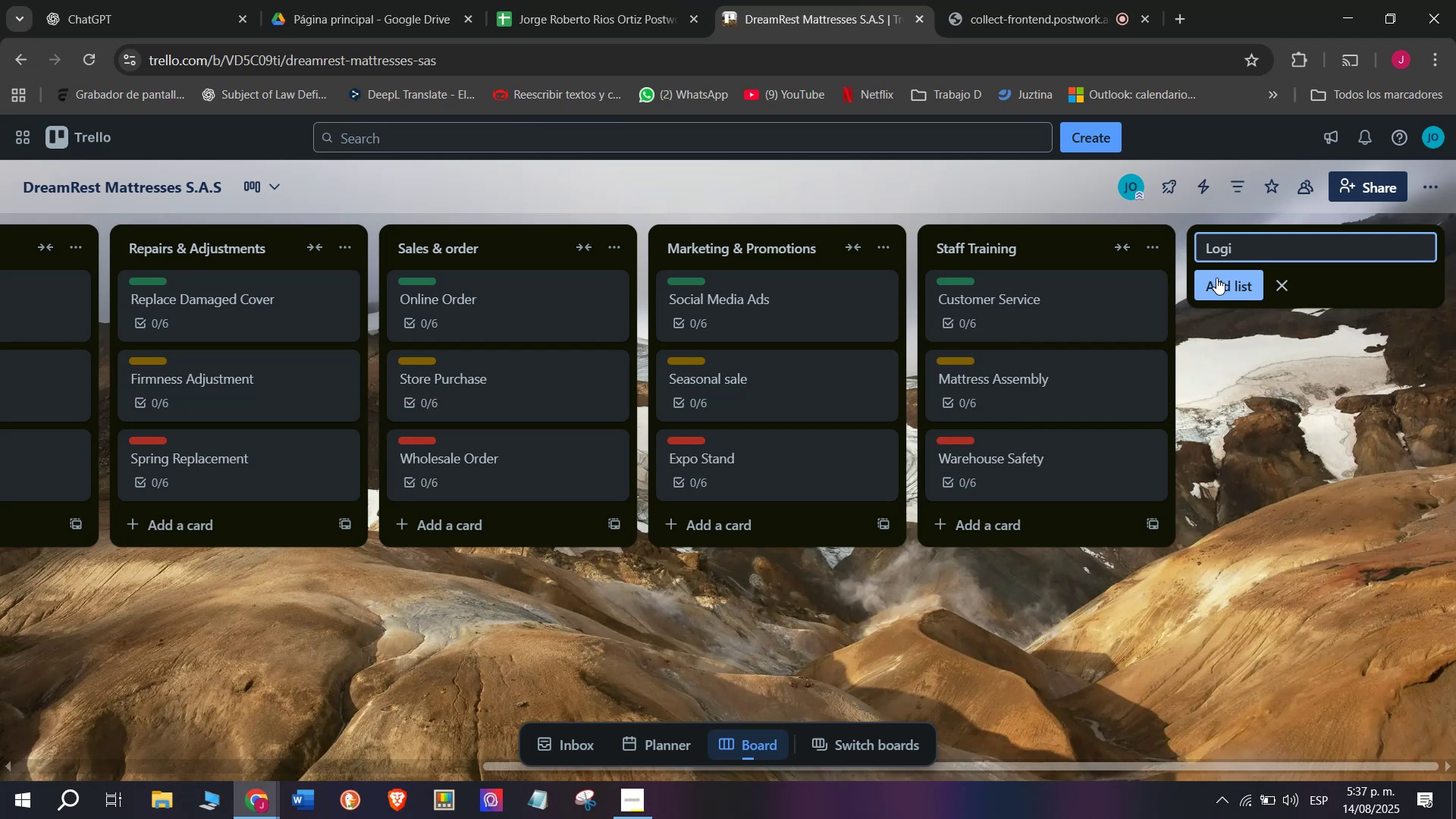 
wait(6.7)
 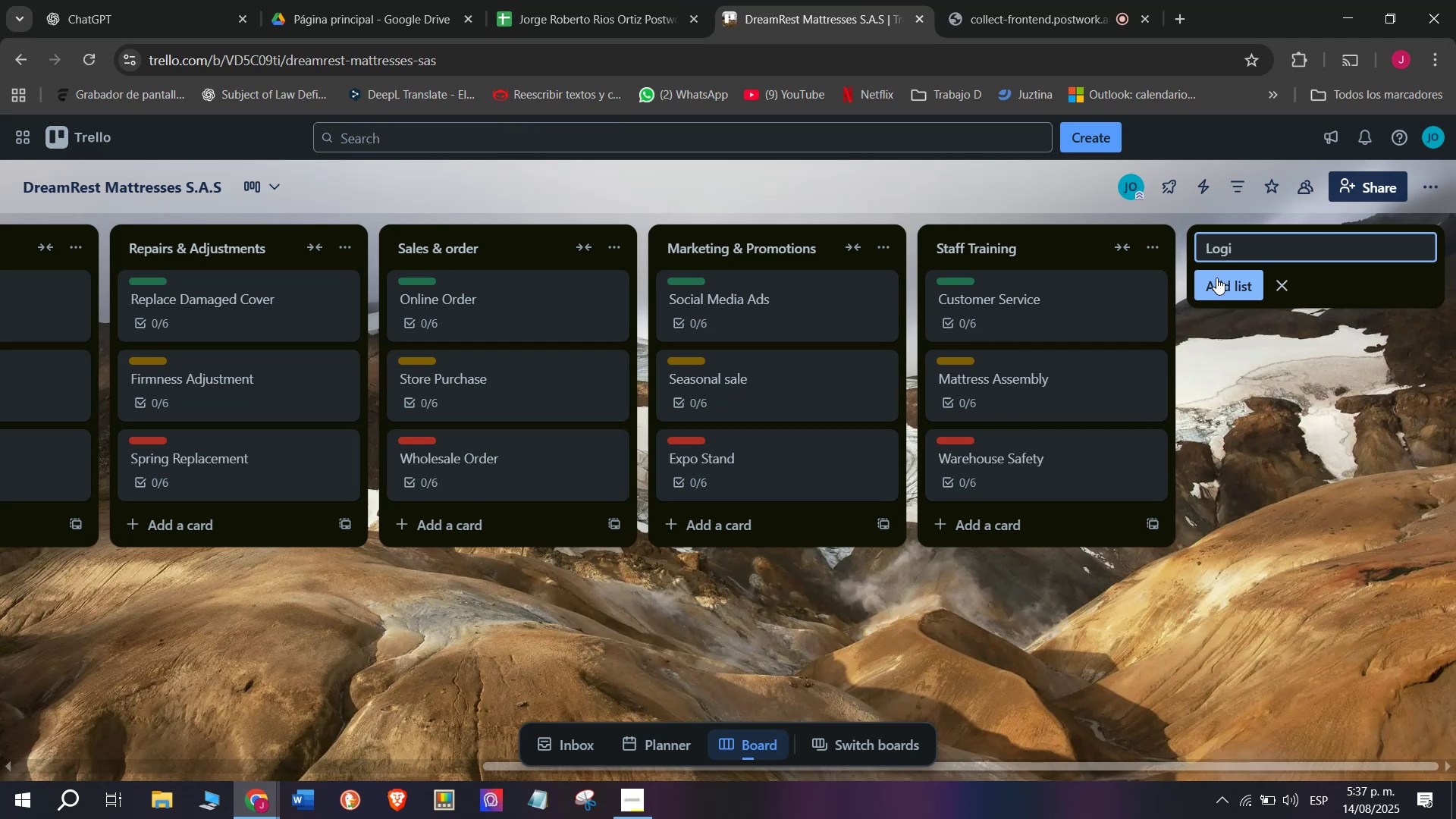 
type(stic)
 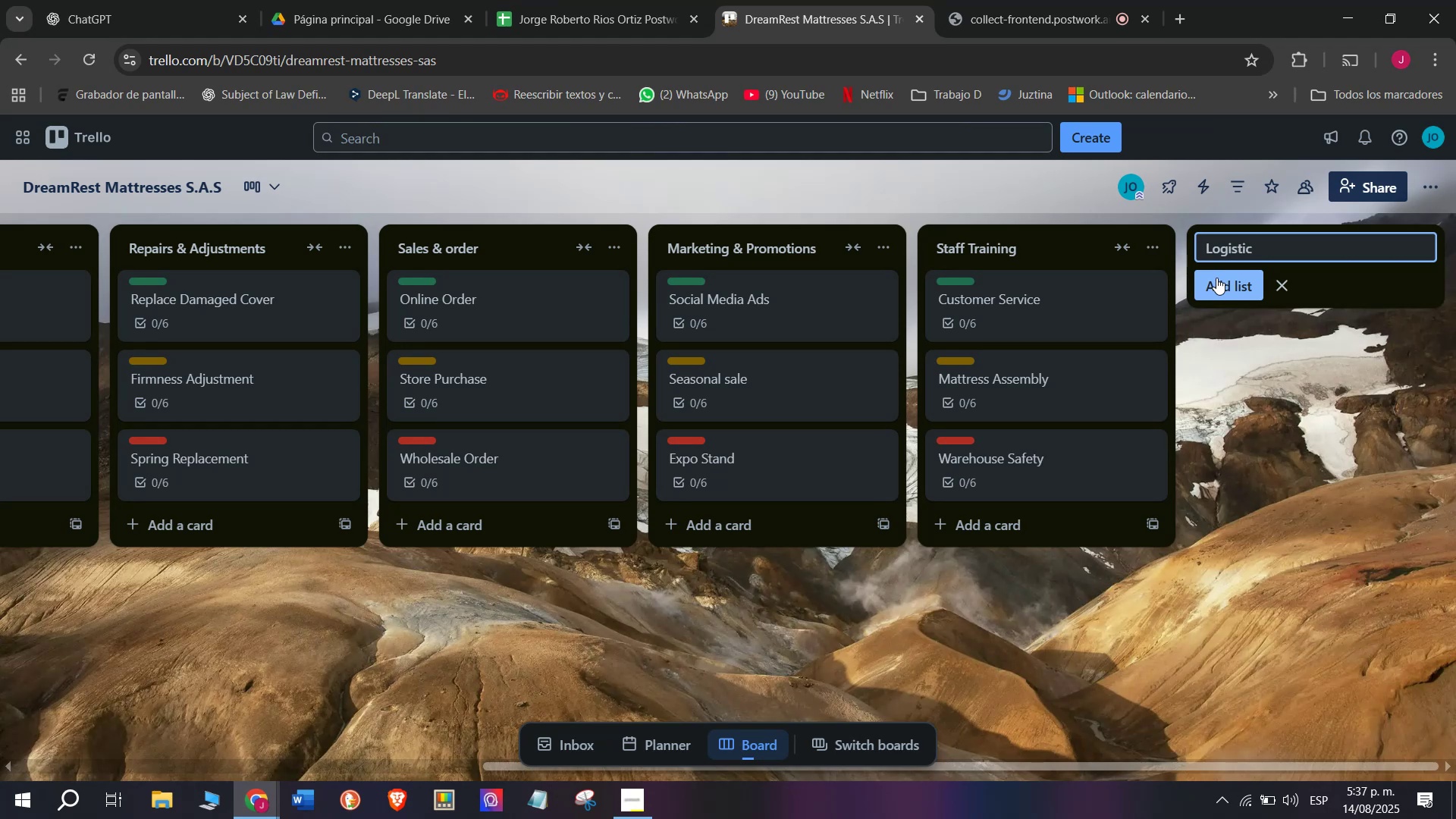 
wait(7.9)
 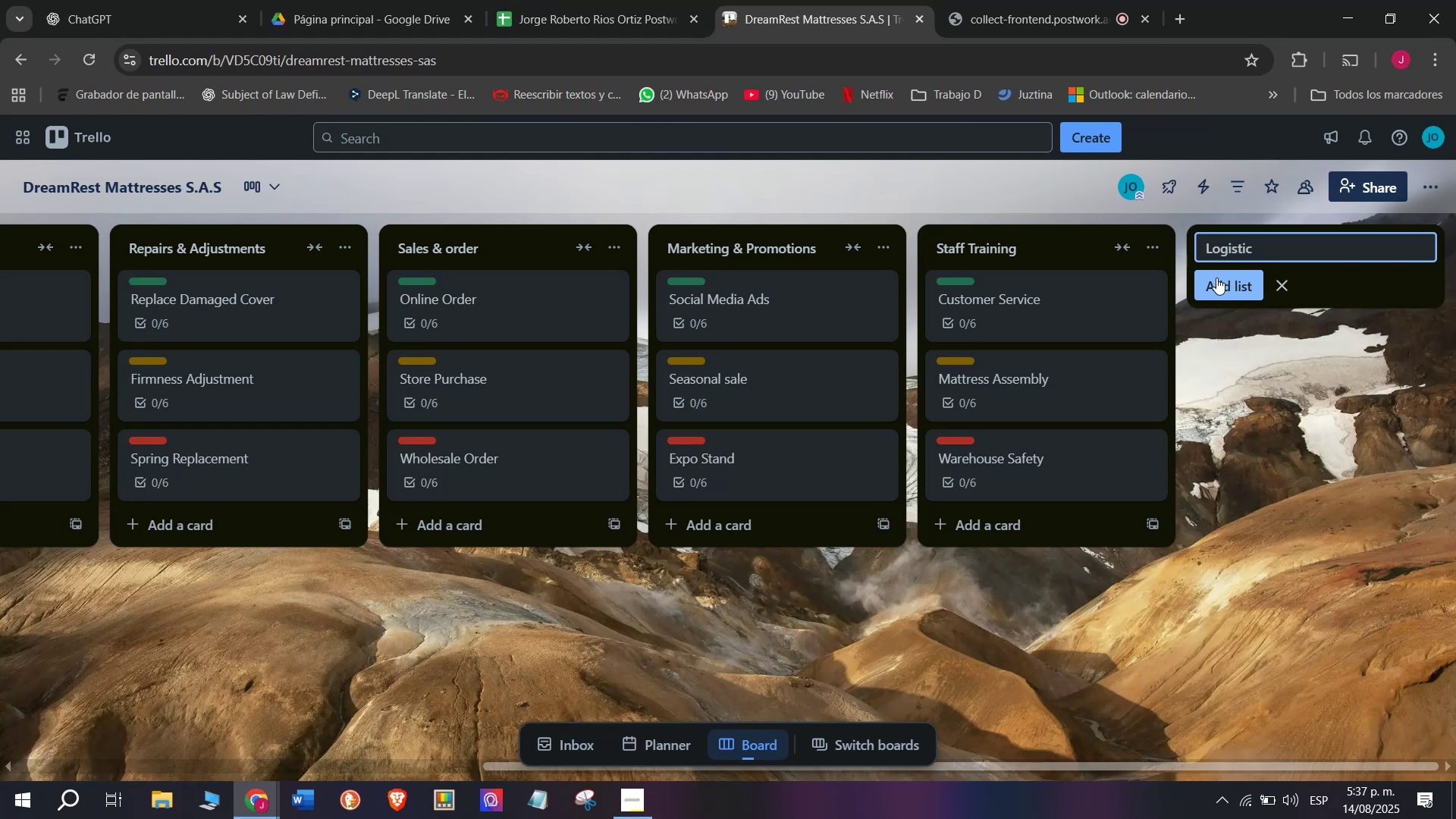 
key(S)
 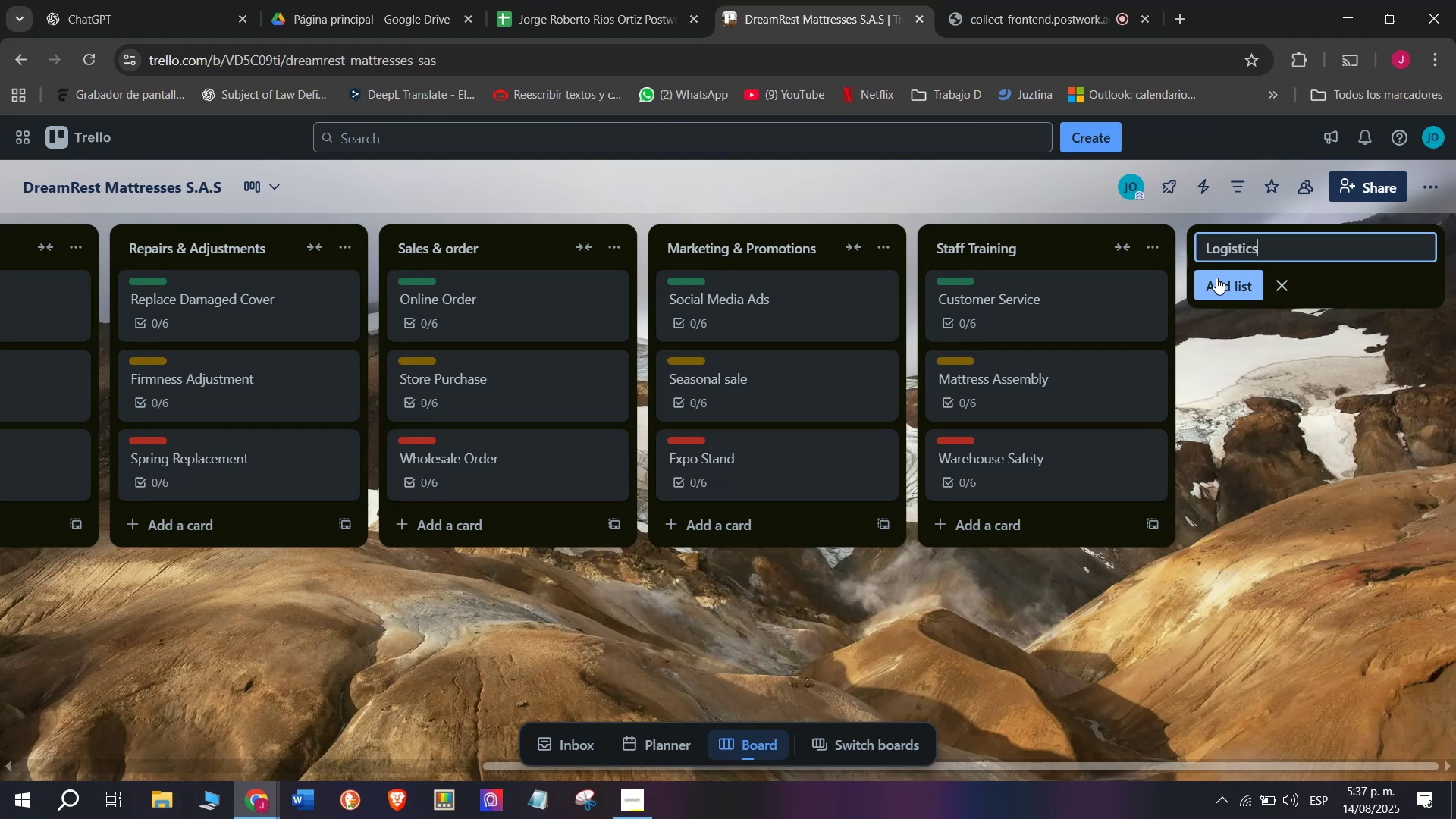 
key(Space)
 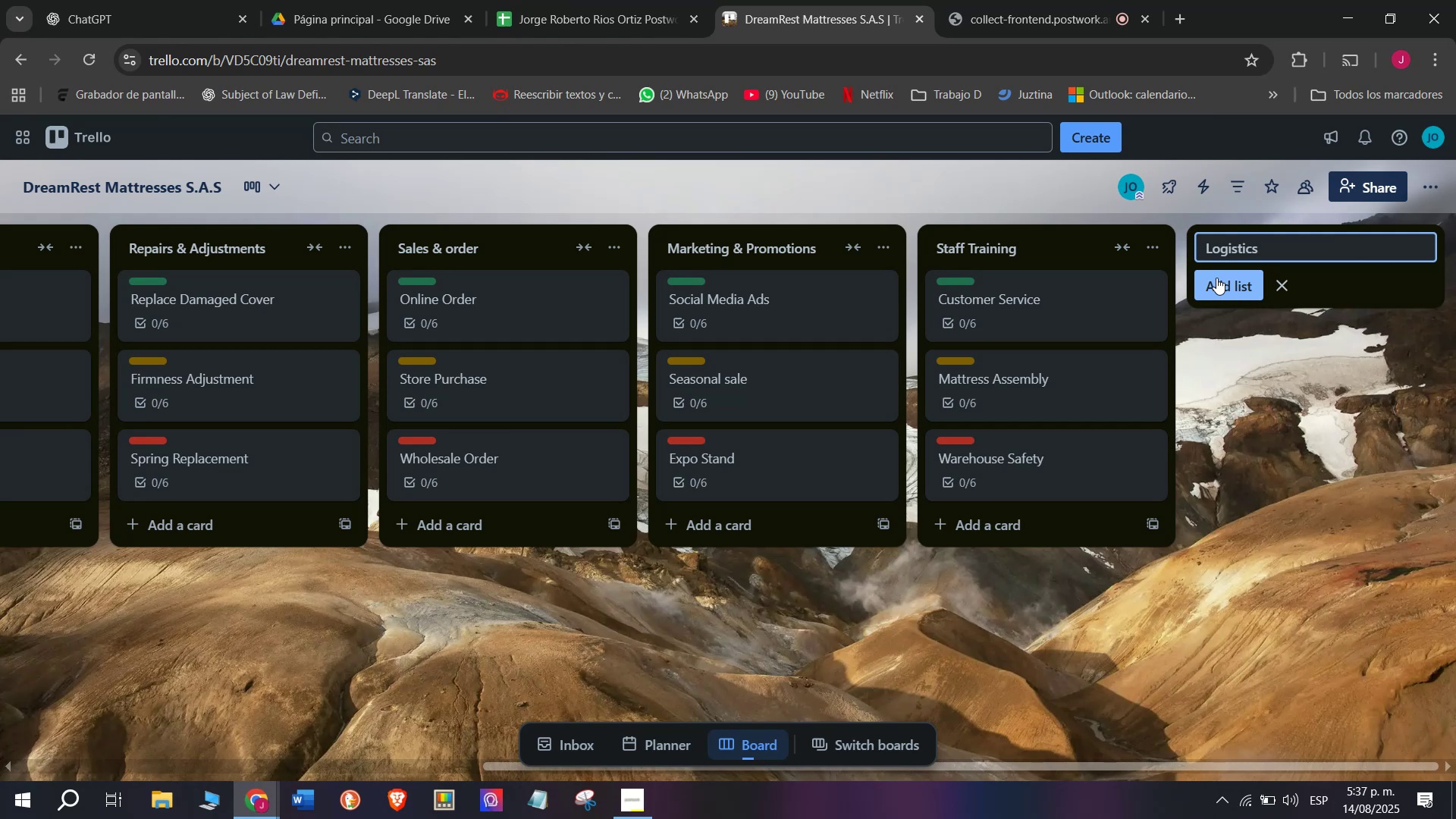 
type(^ deliveries)
 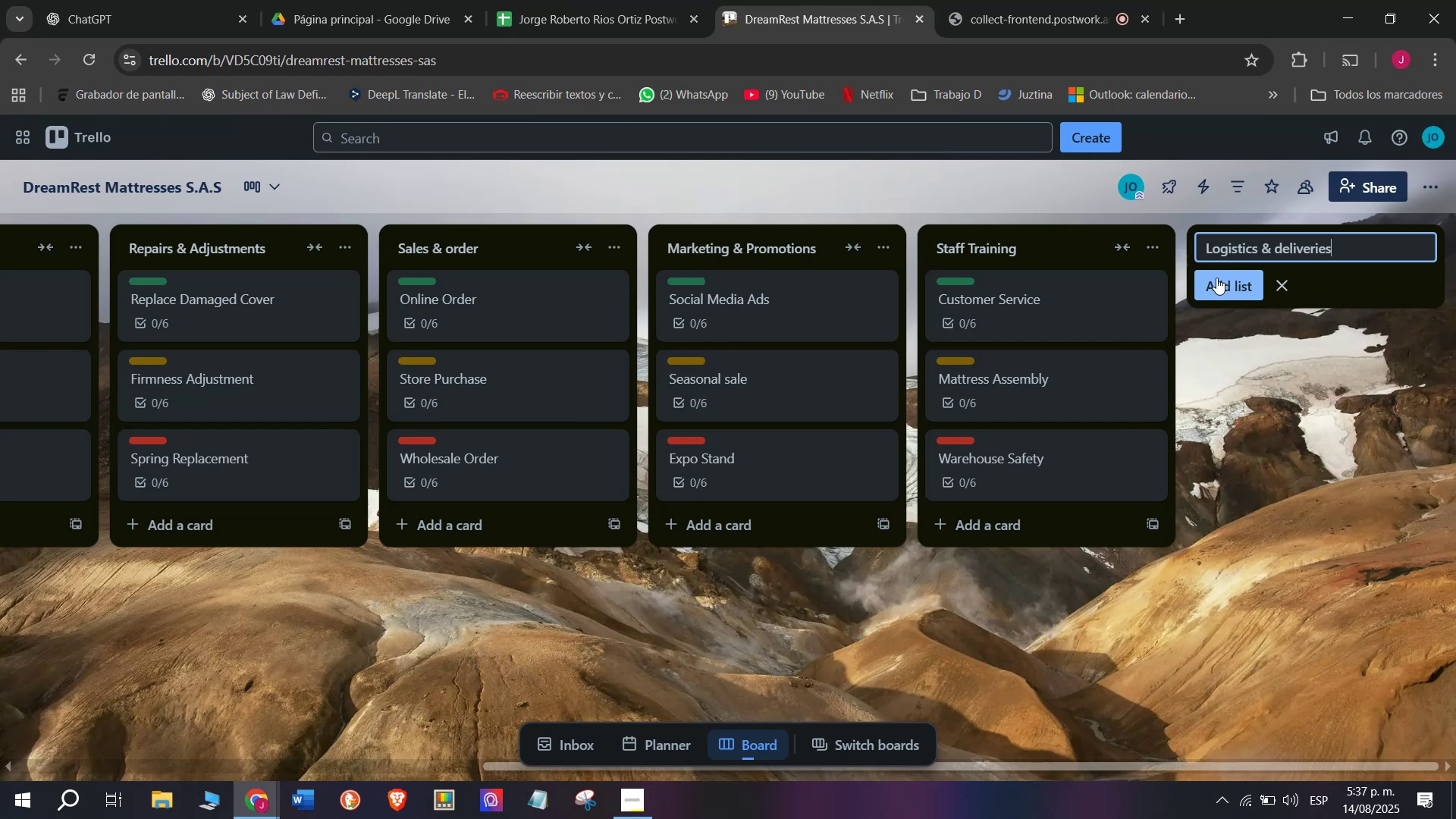 
wait(5.78)
 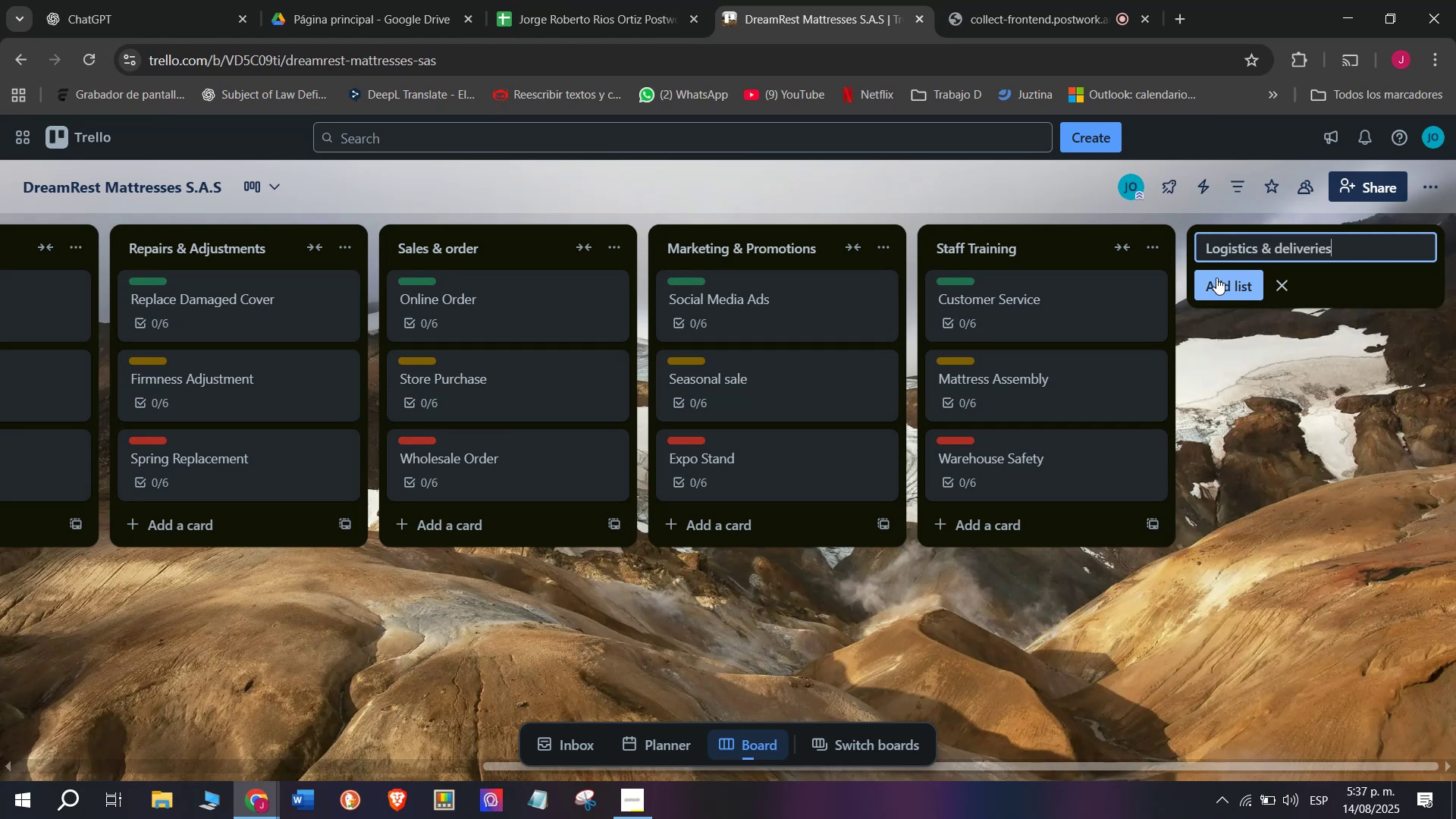 
left_click([1285, 243])
 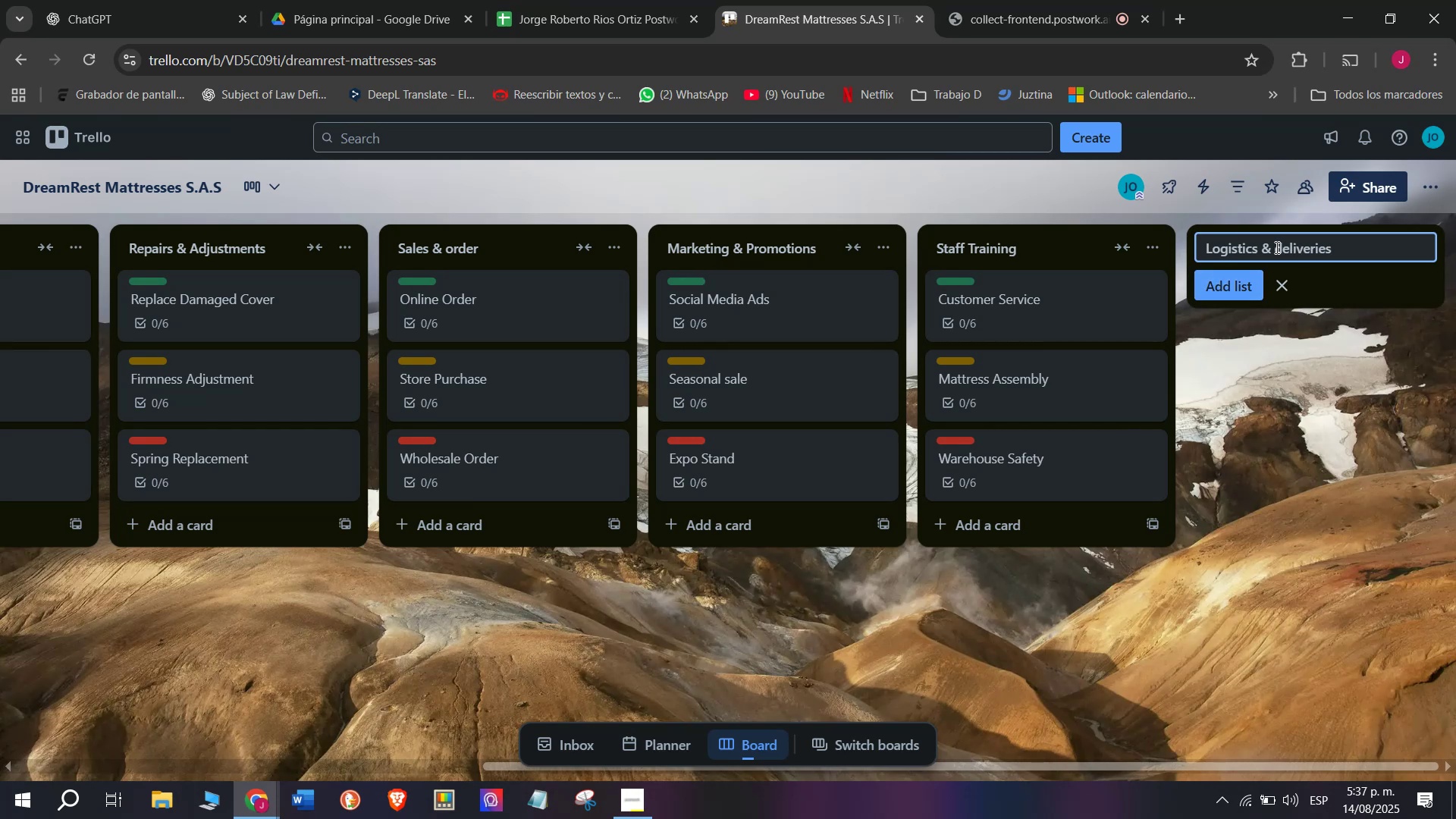 
key(Backspace)
 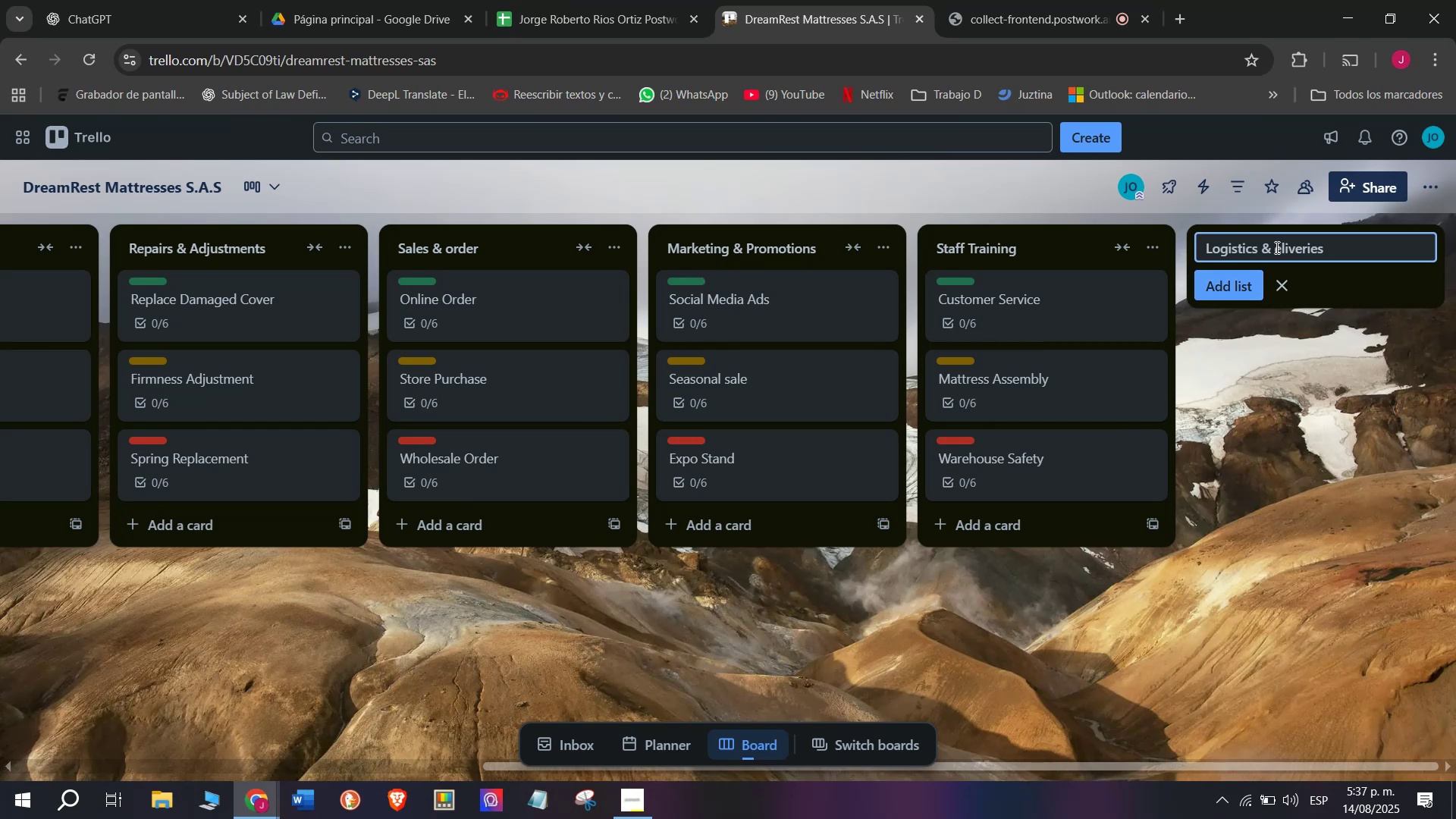 
key(Shift+D)
 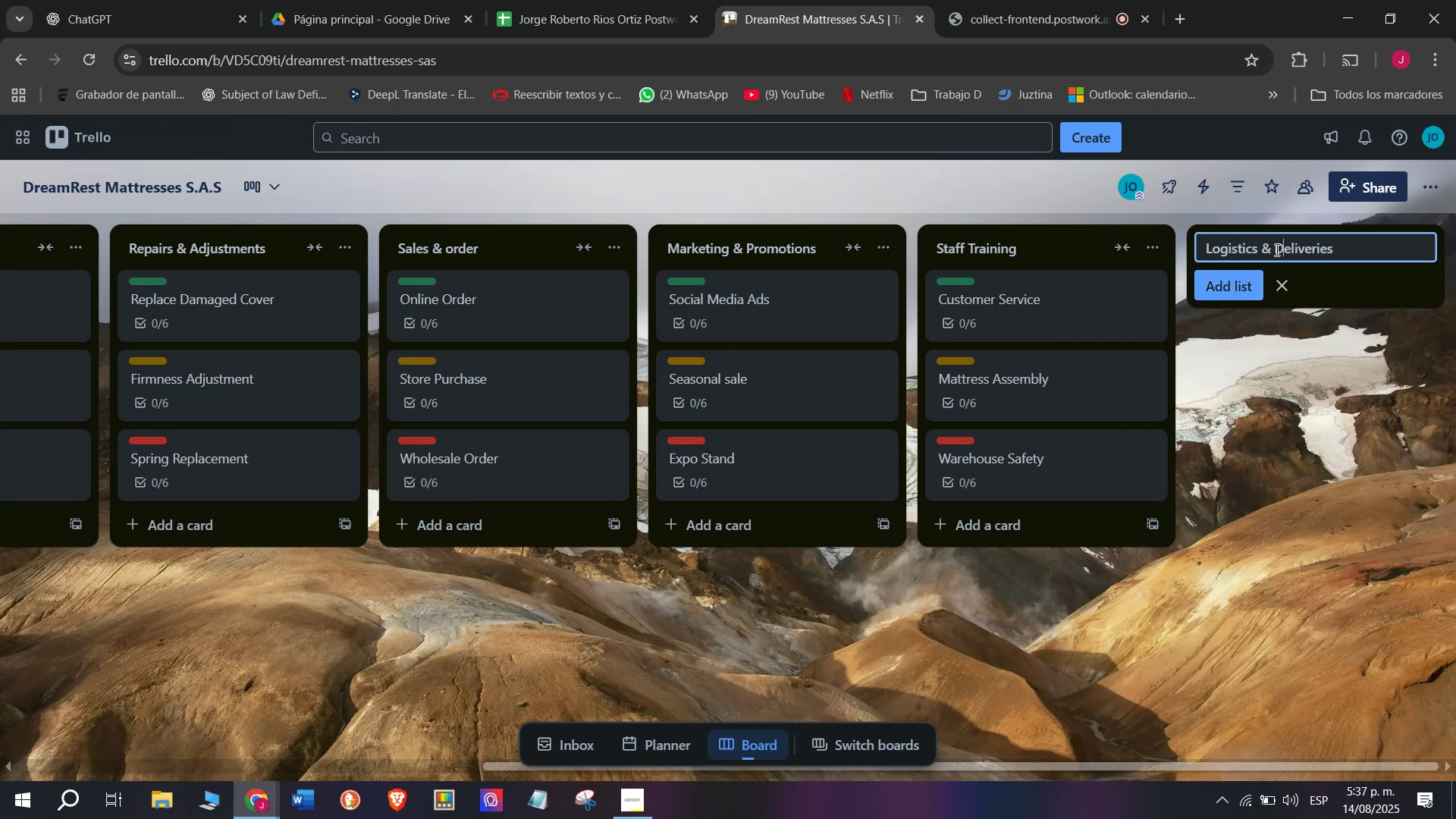 
wait(5.8)
 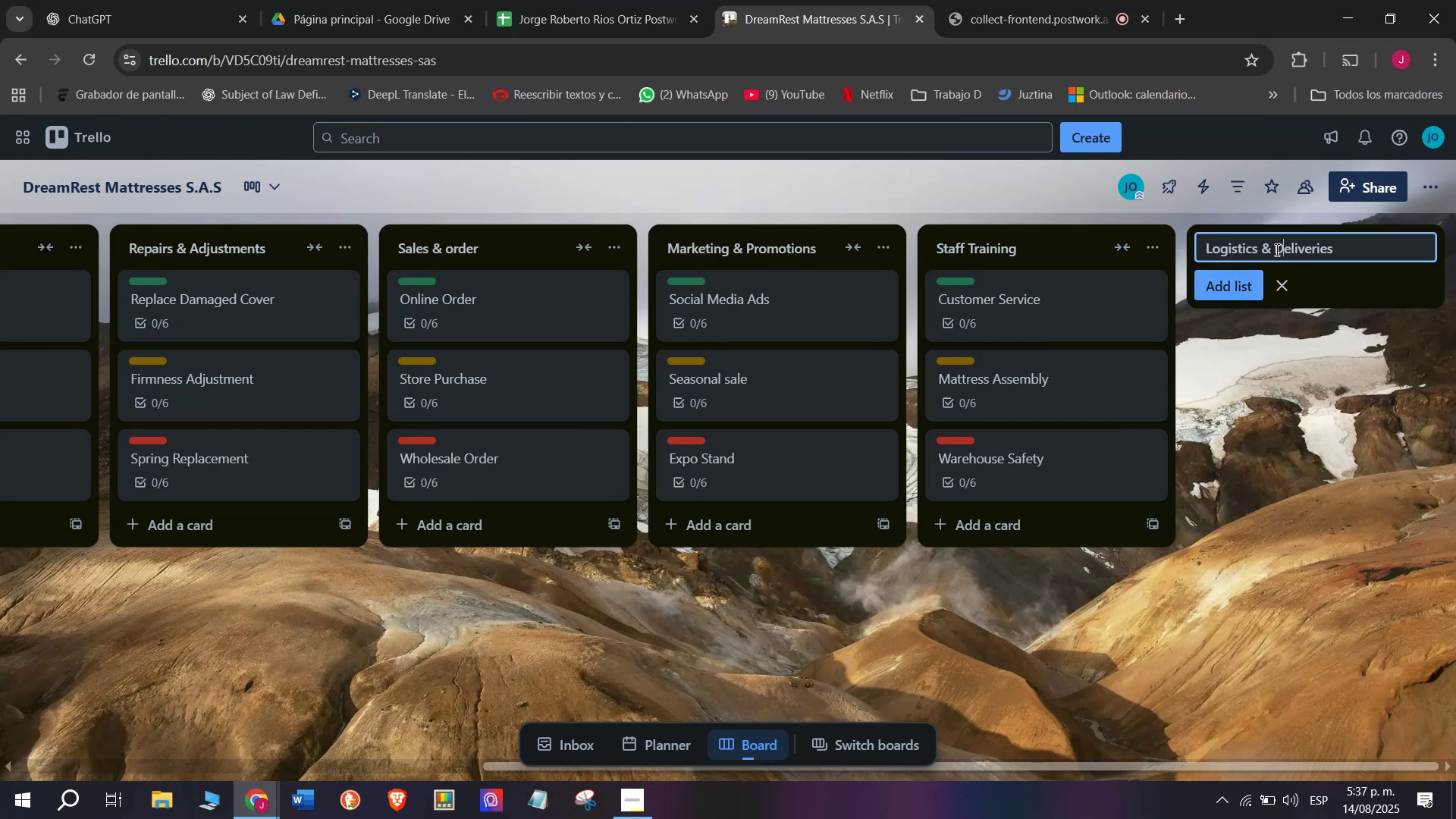 
key(Enter)
 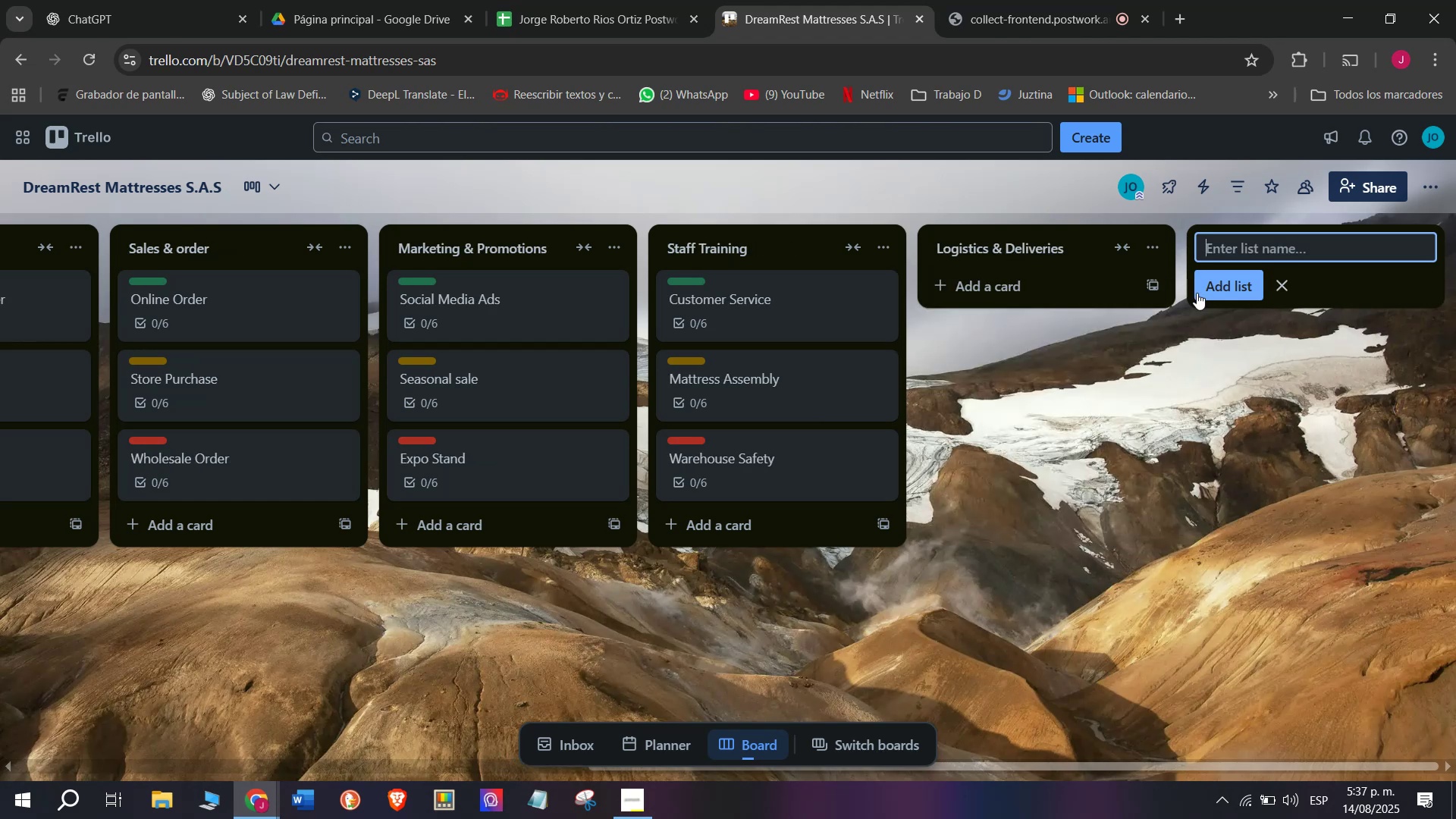 
left_click([1031, 278])
 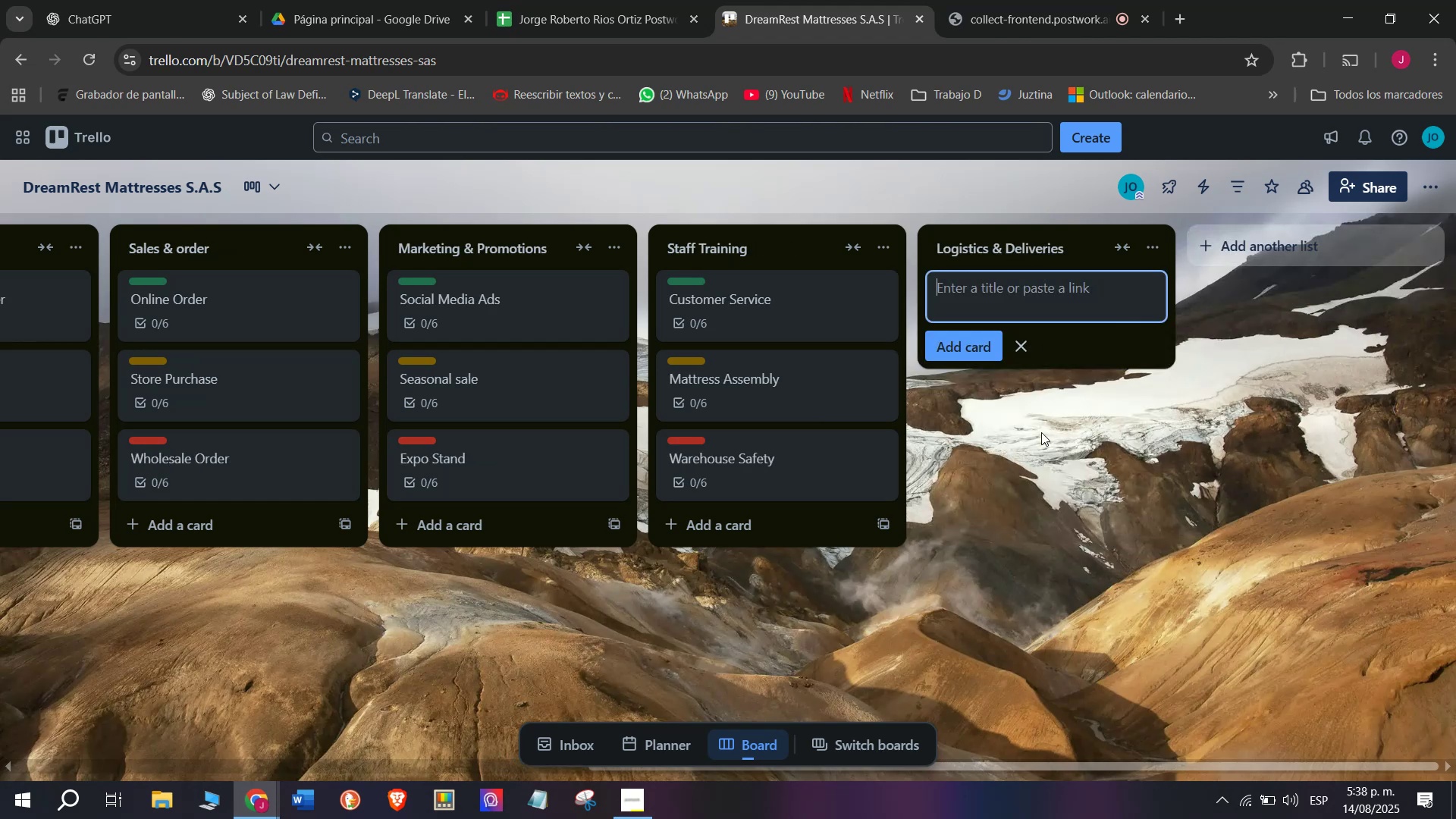 
type(Local Deliveries)
 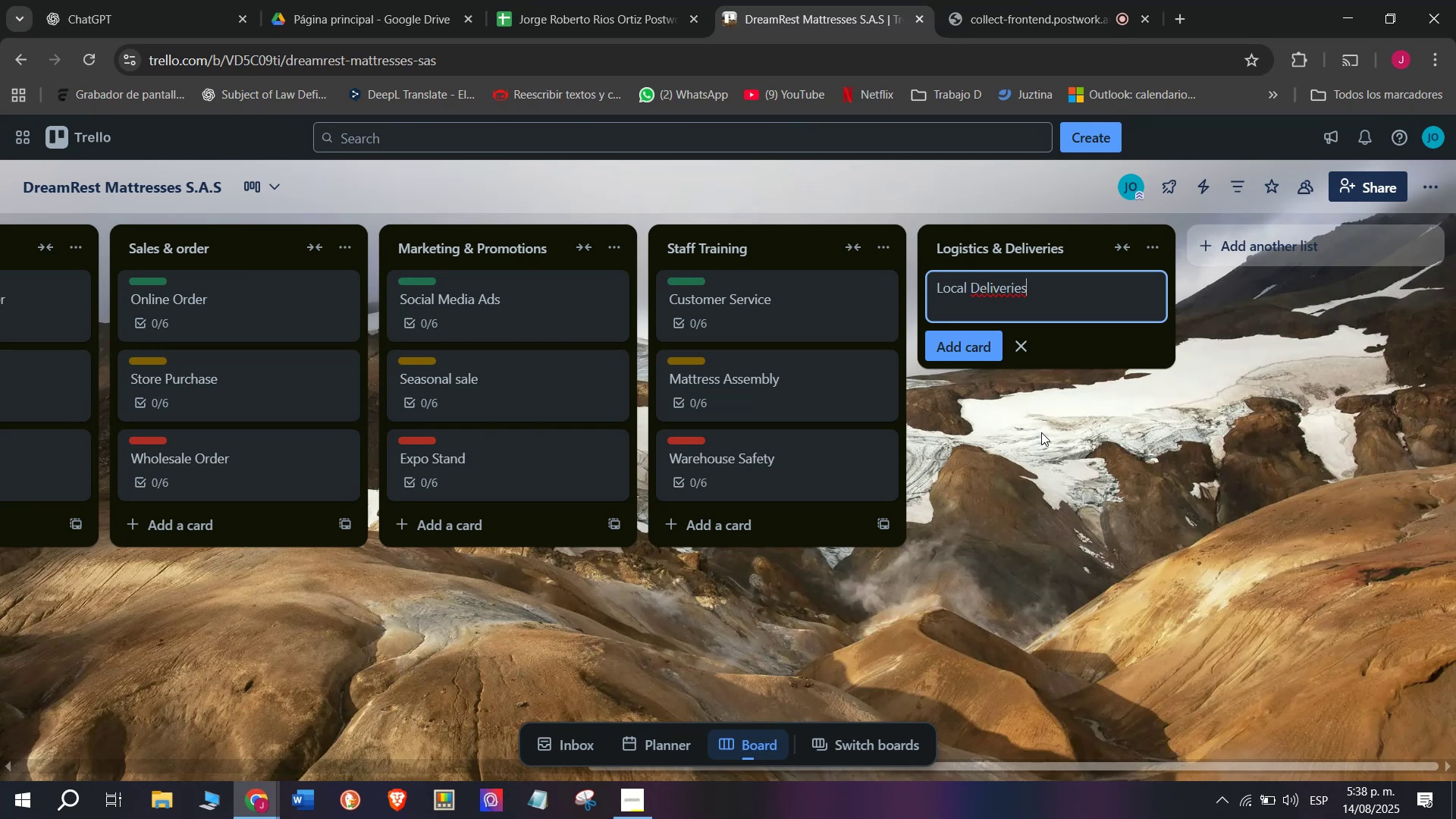 
key(Enter)
 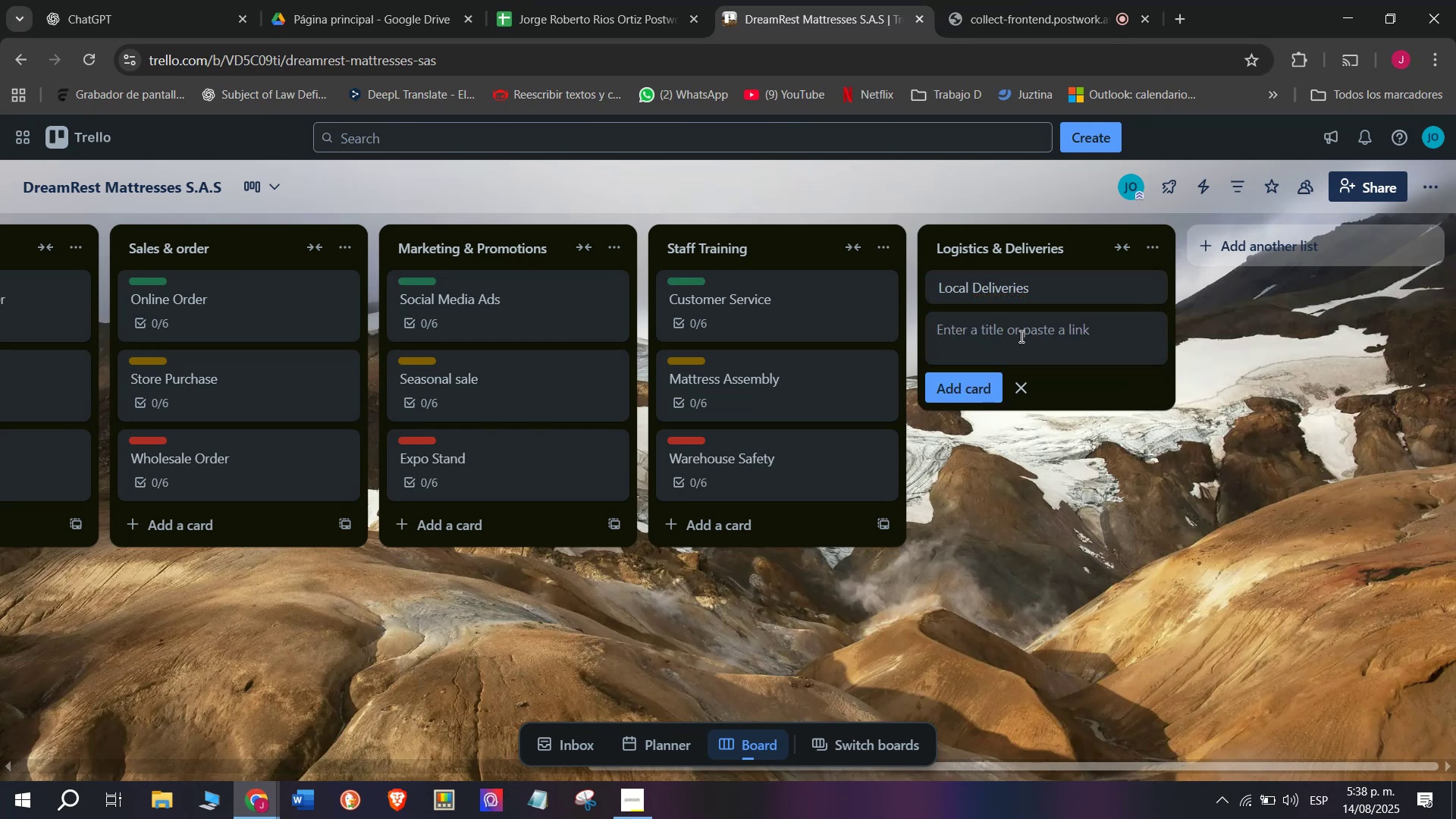 
left_click([1018, 336])
 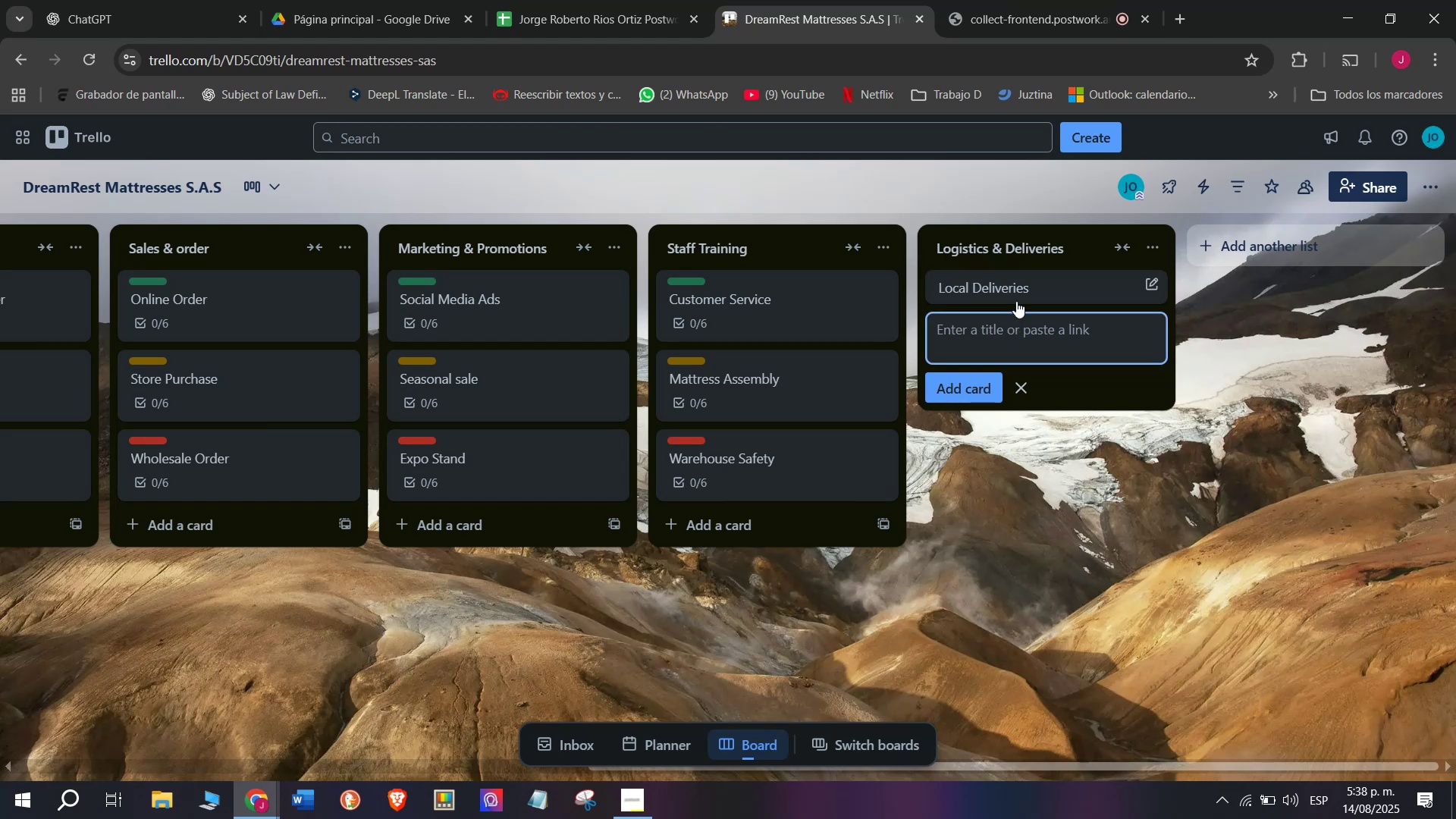 
left_click([1016, 301])
 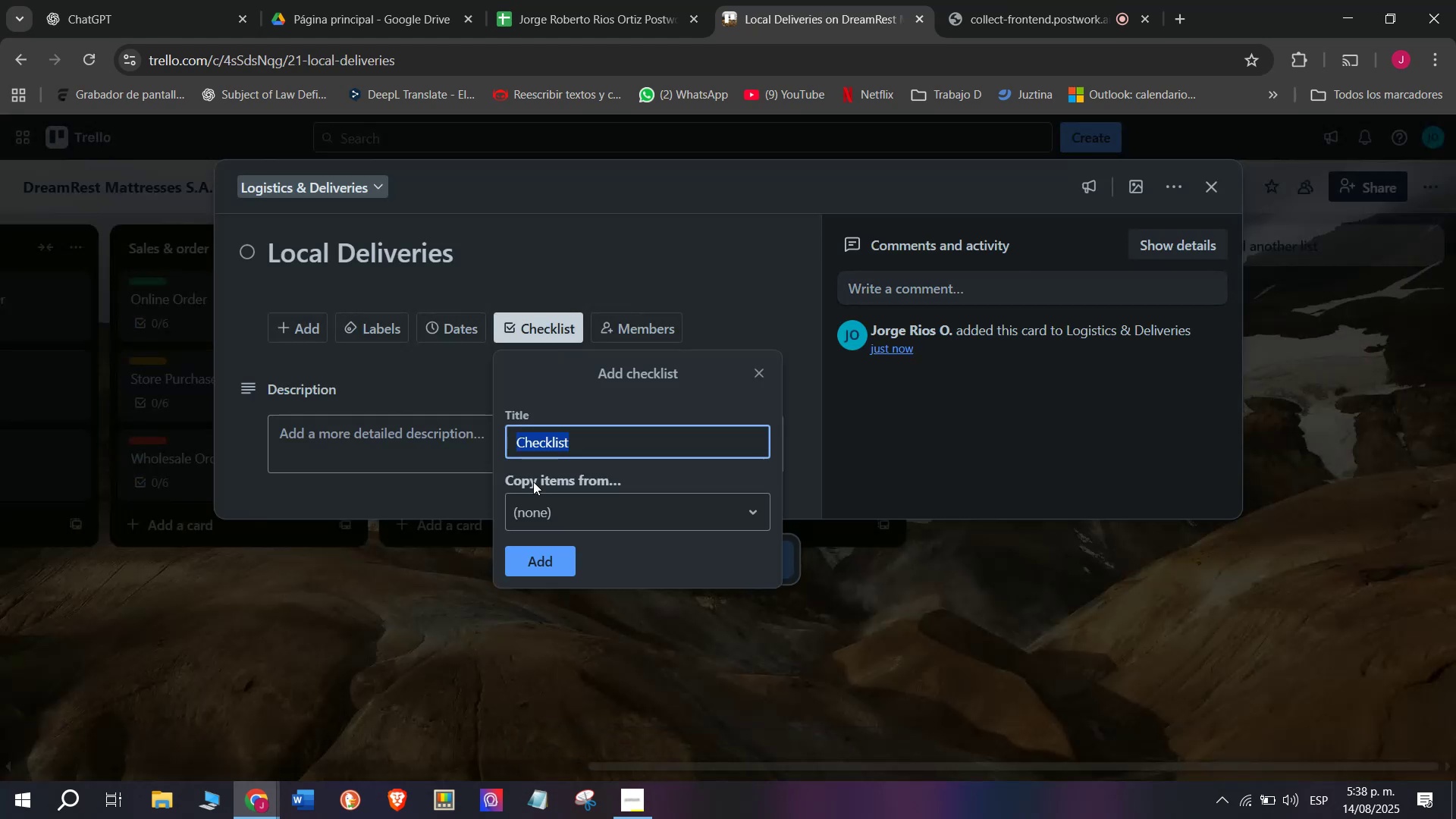 
left_click([522, 551])
 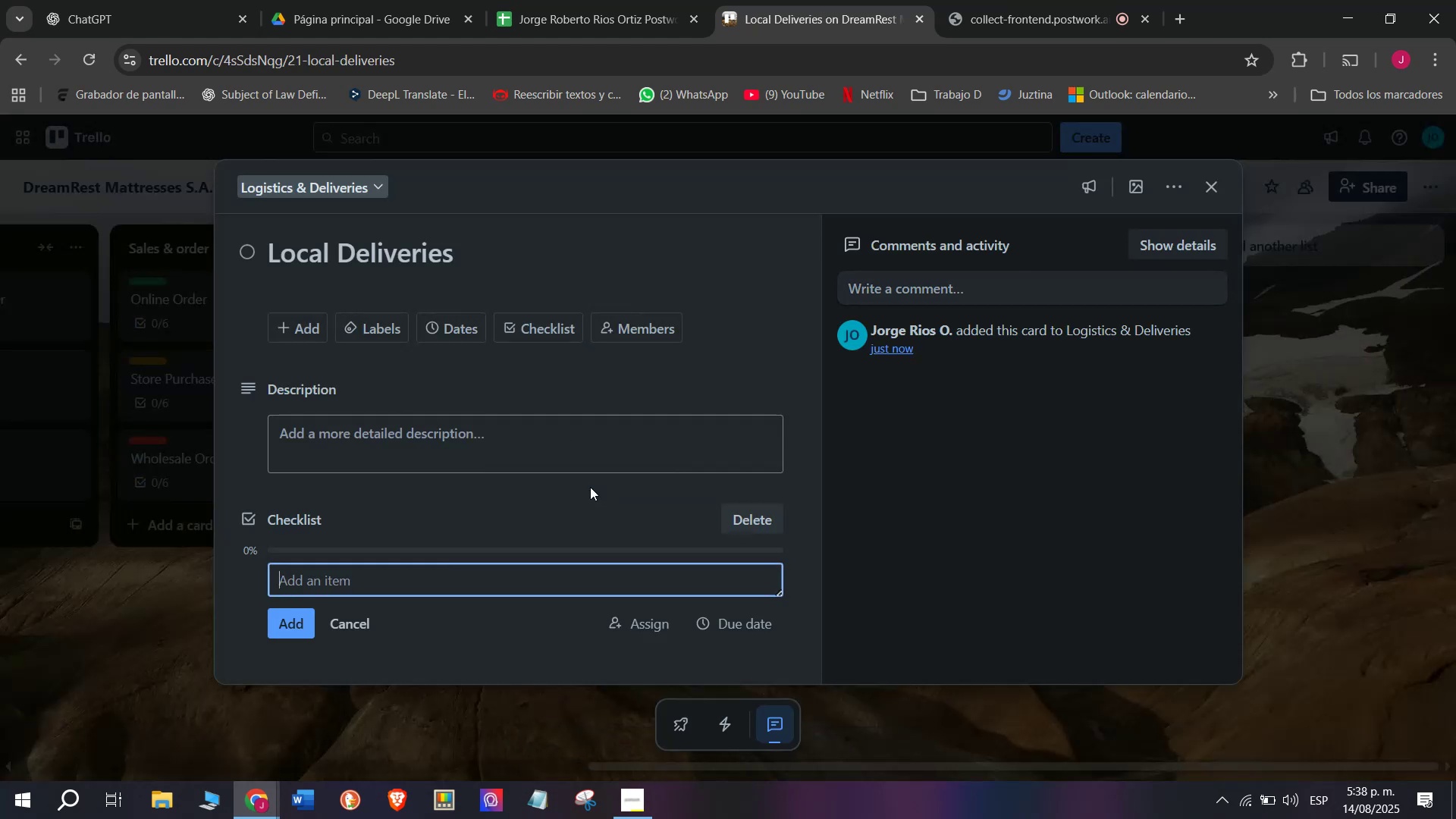 
type(Assingn )
 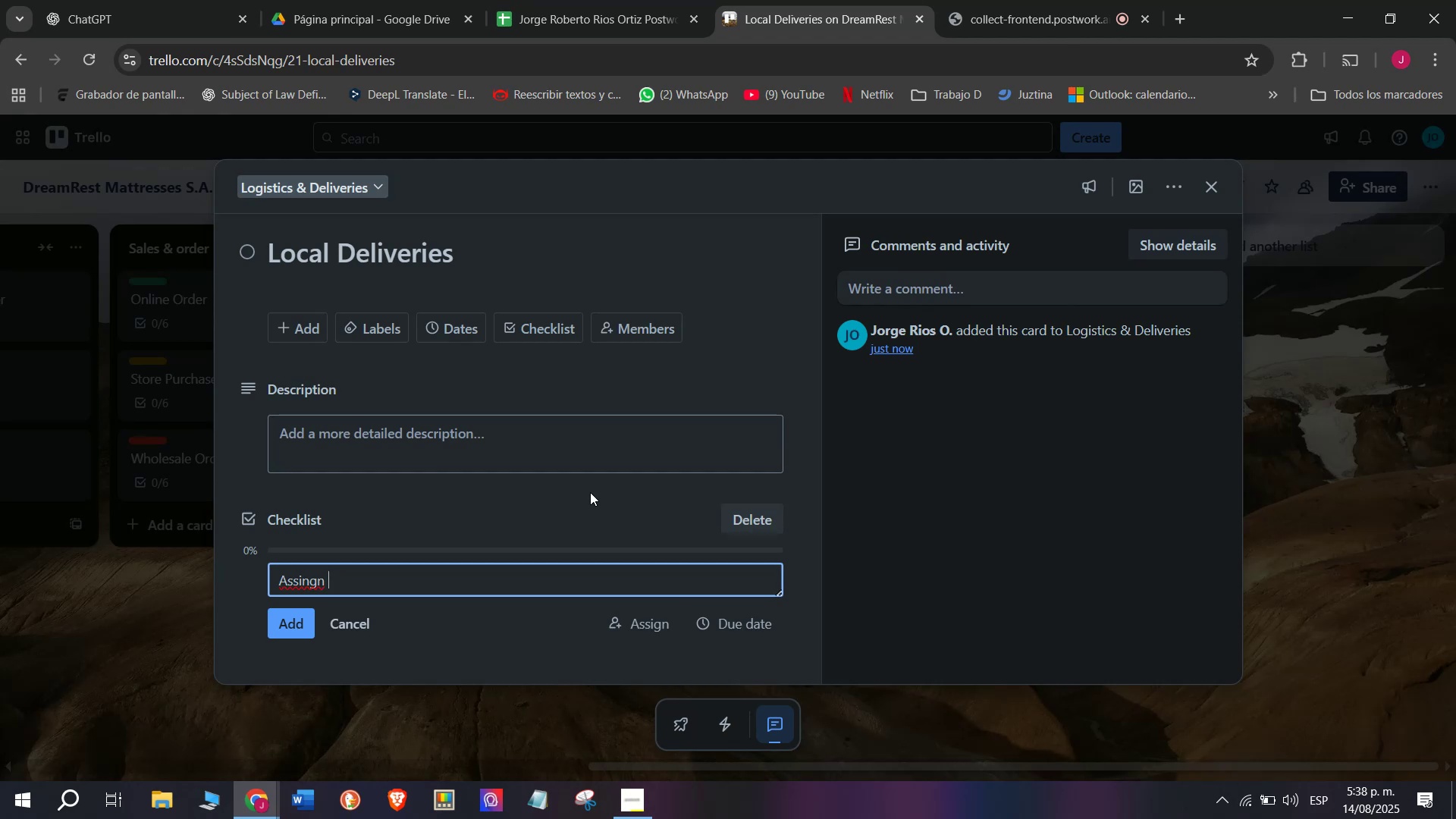 
wait(5.93)
 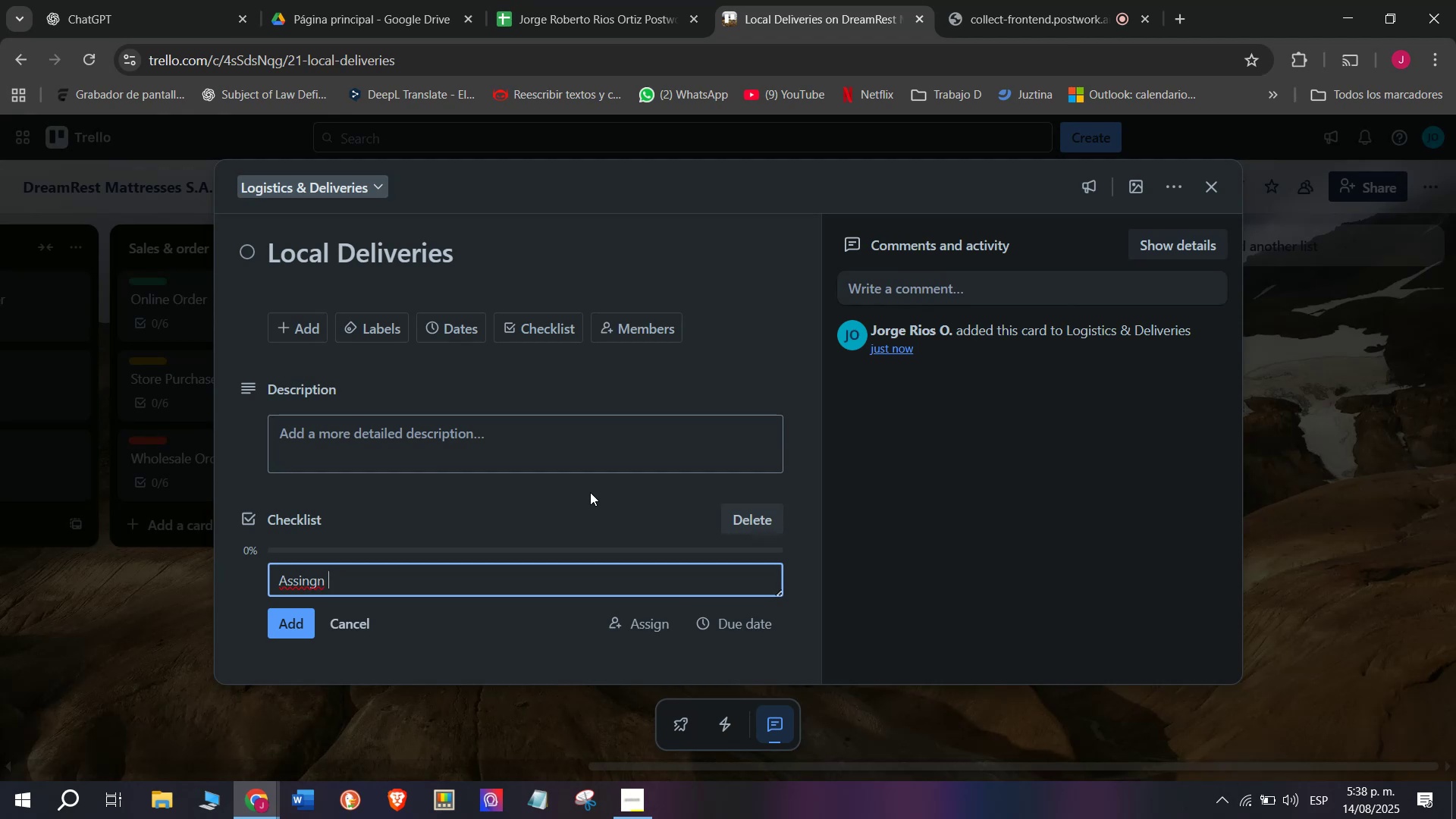 
left_click([308, 572])
 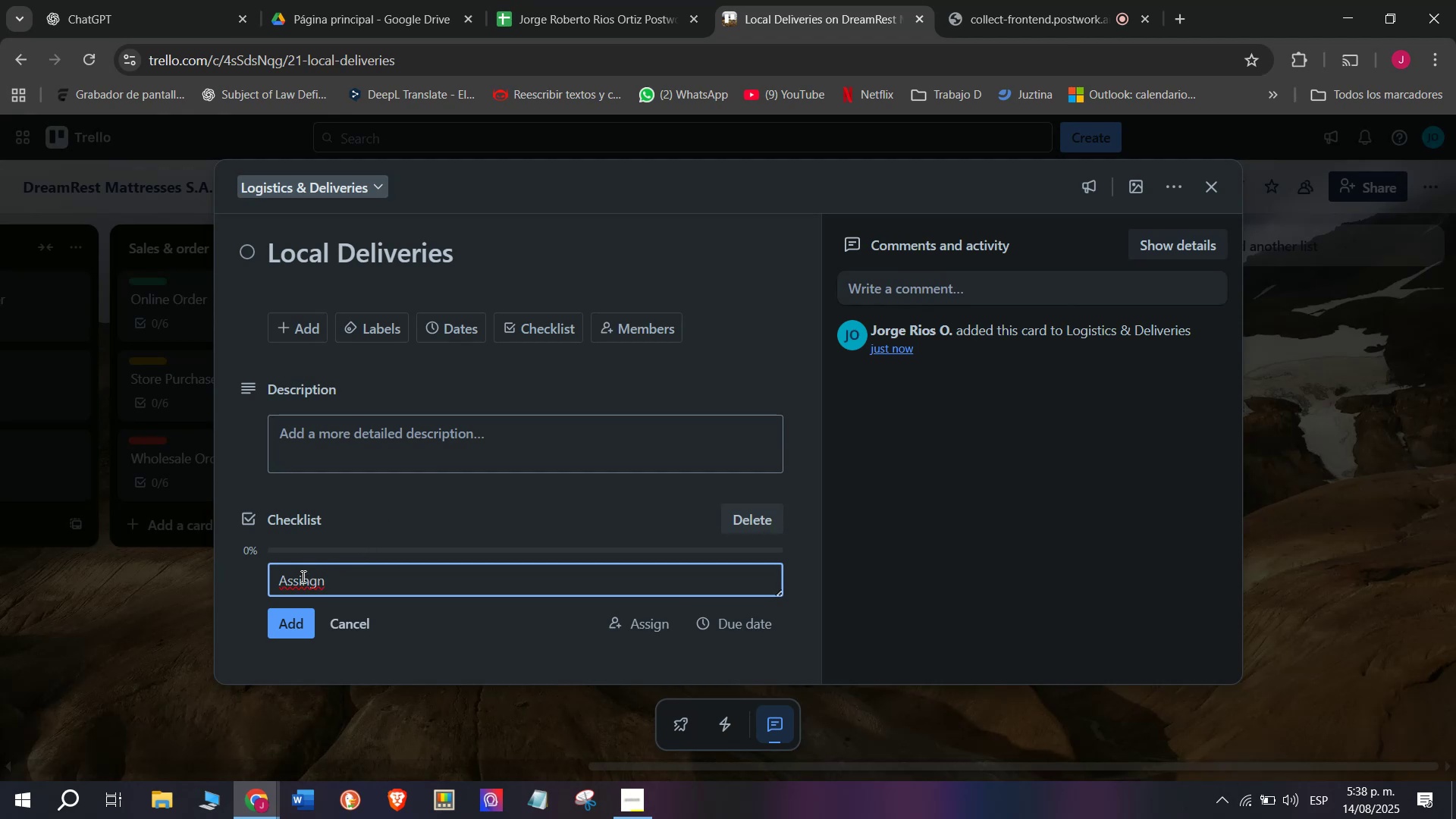 
key(Backspace)
 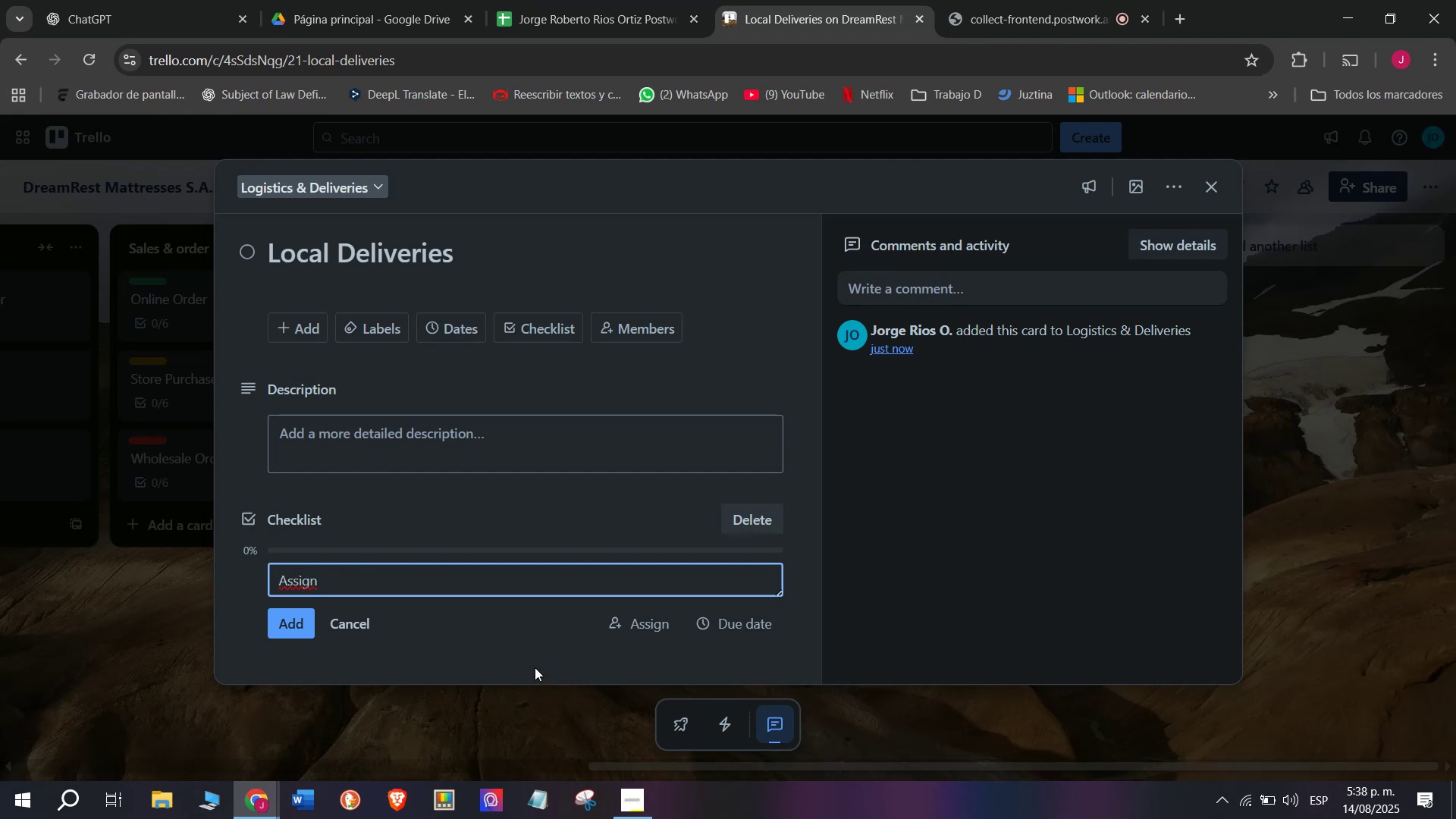 
left_click([400, 569])
 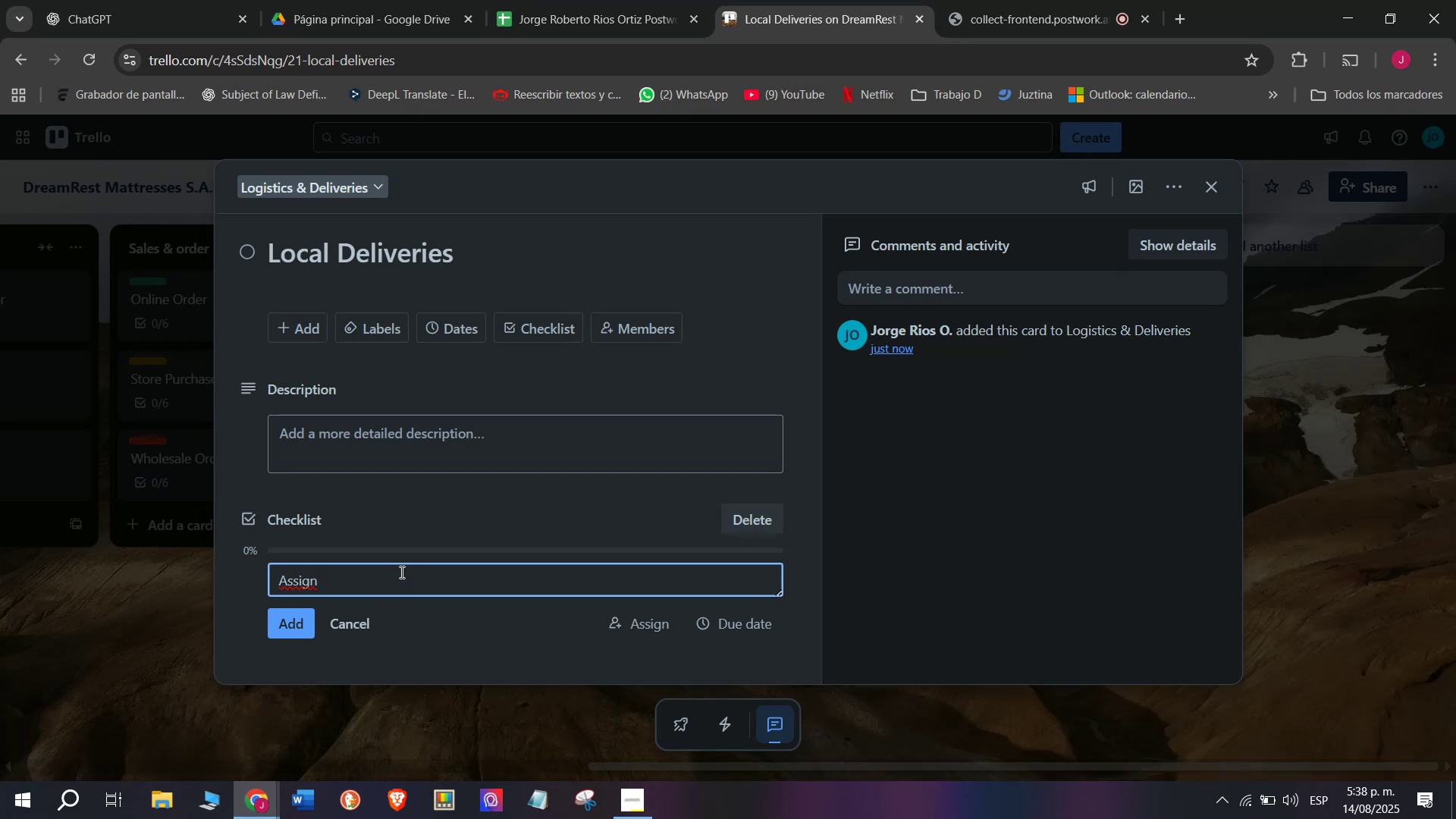 
type(driver)
 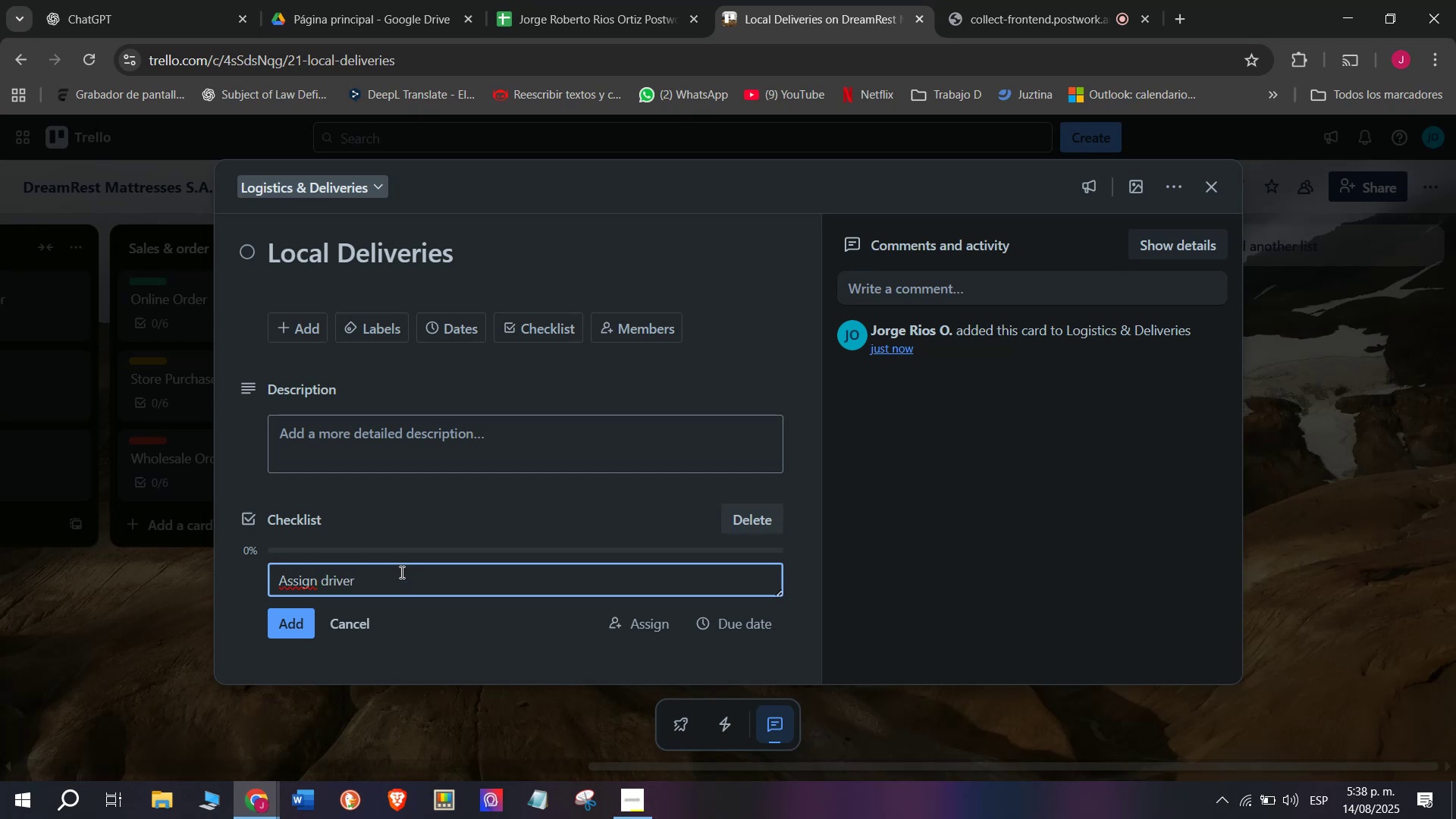 
key(Enter)
 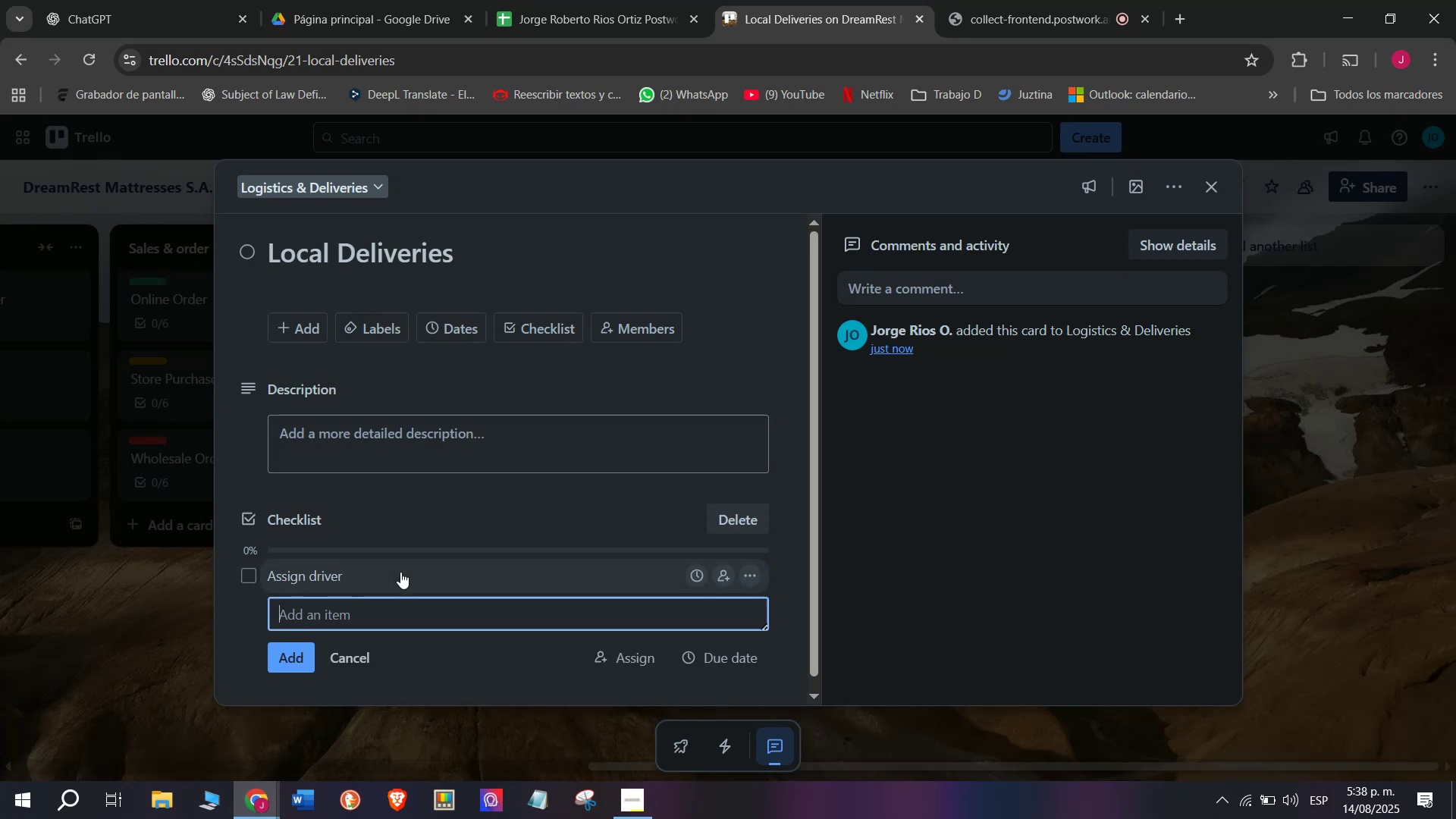 
type(Load mattres)
 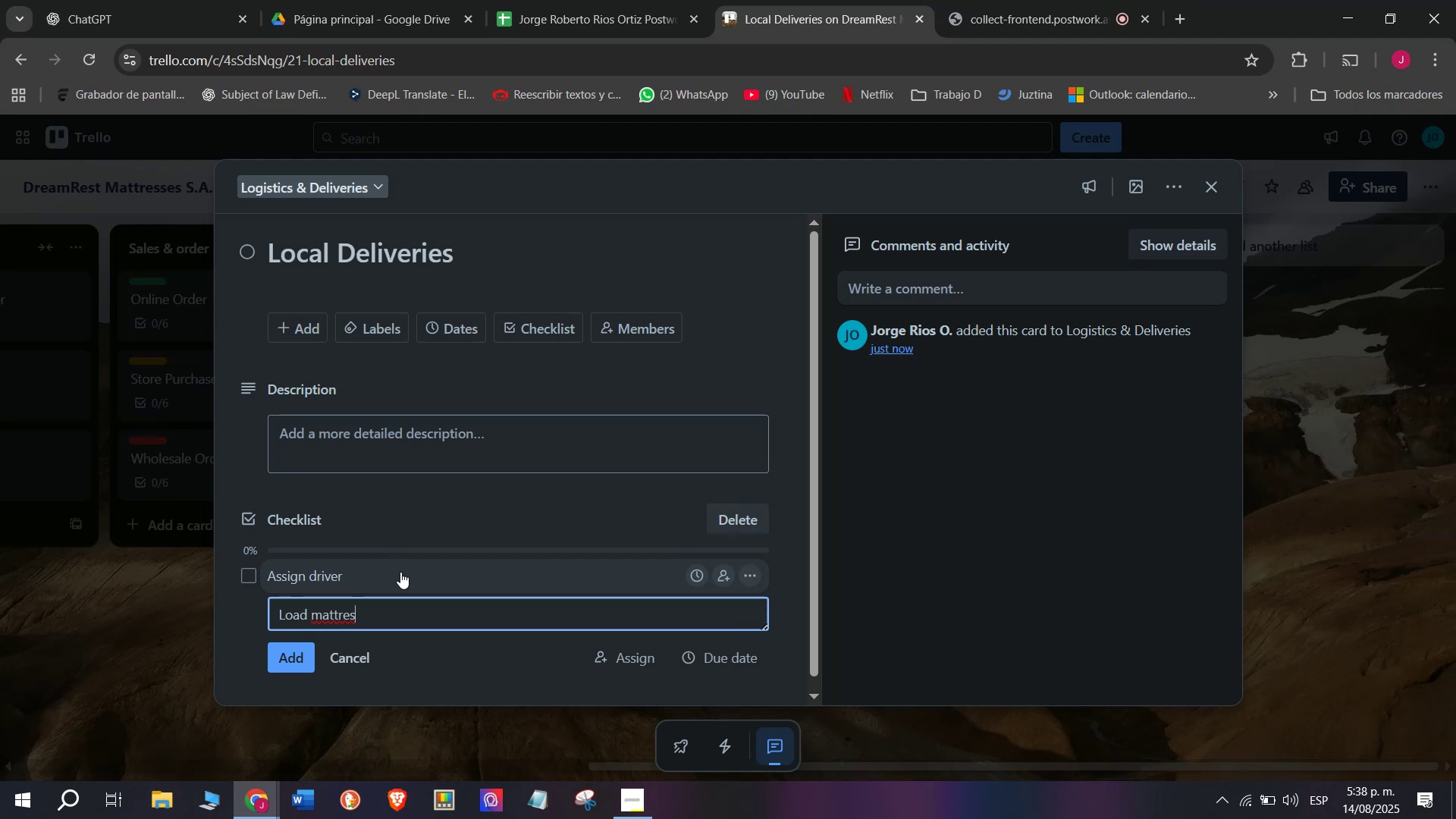 
key(S)
 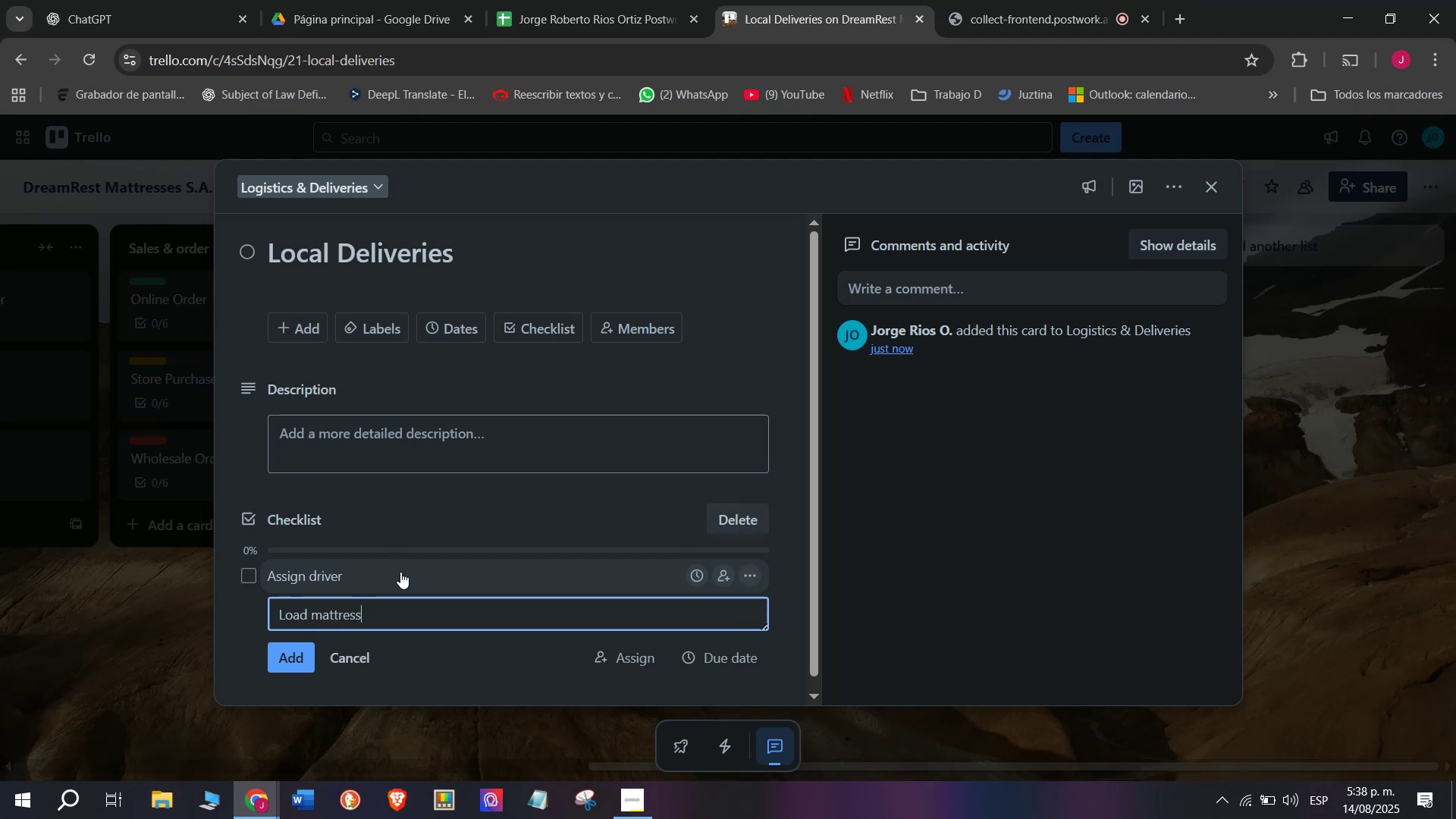 
key(Space)
 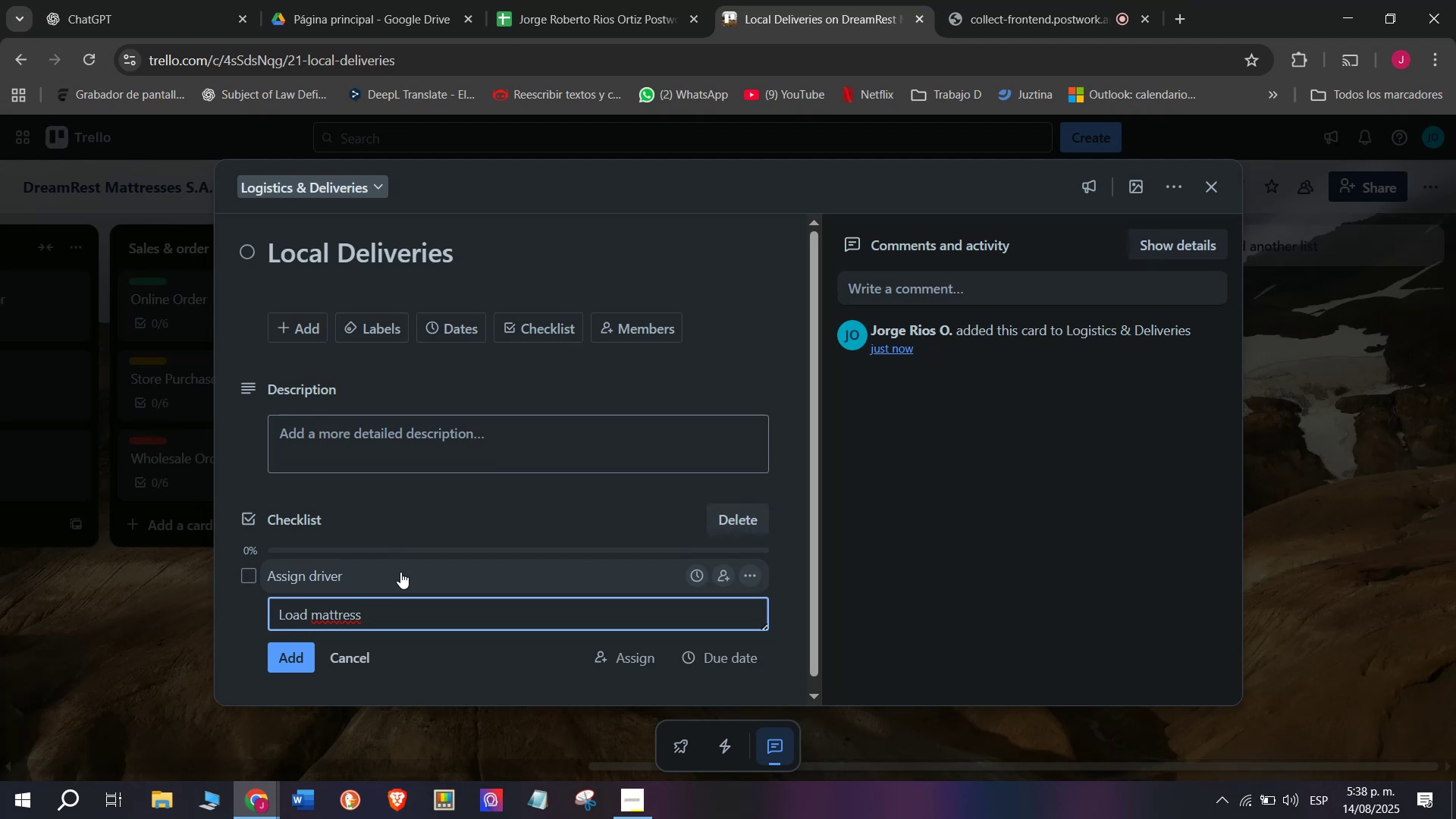 
type(carefully)
 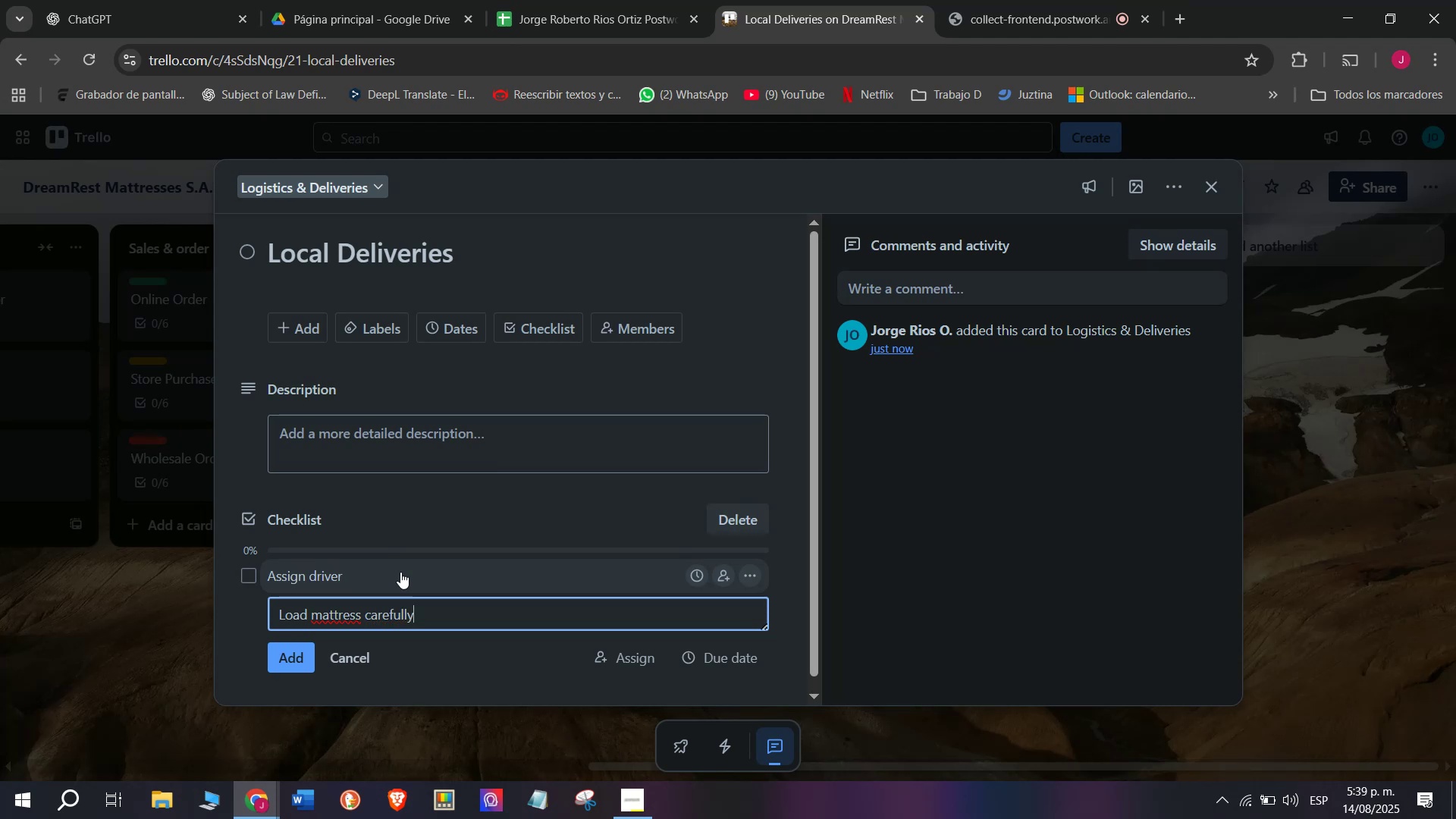 
key(Enter)
 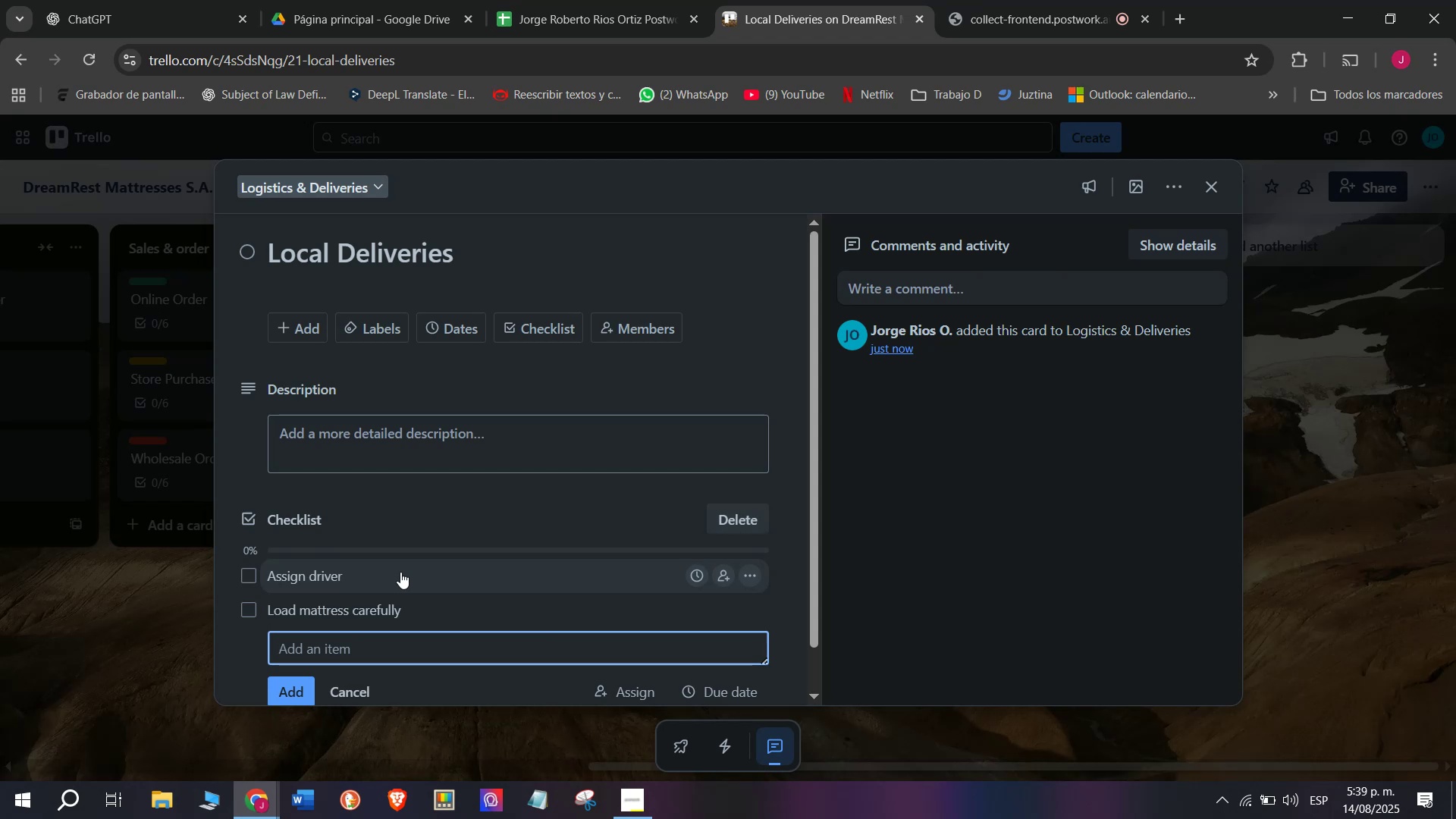 
type(Use )
 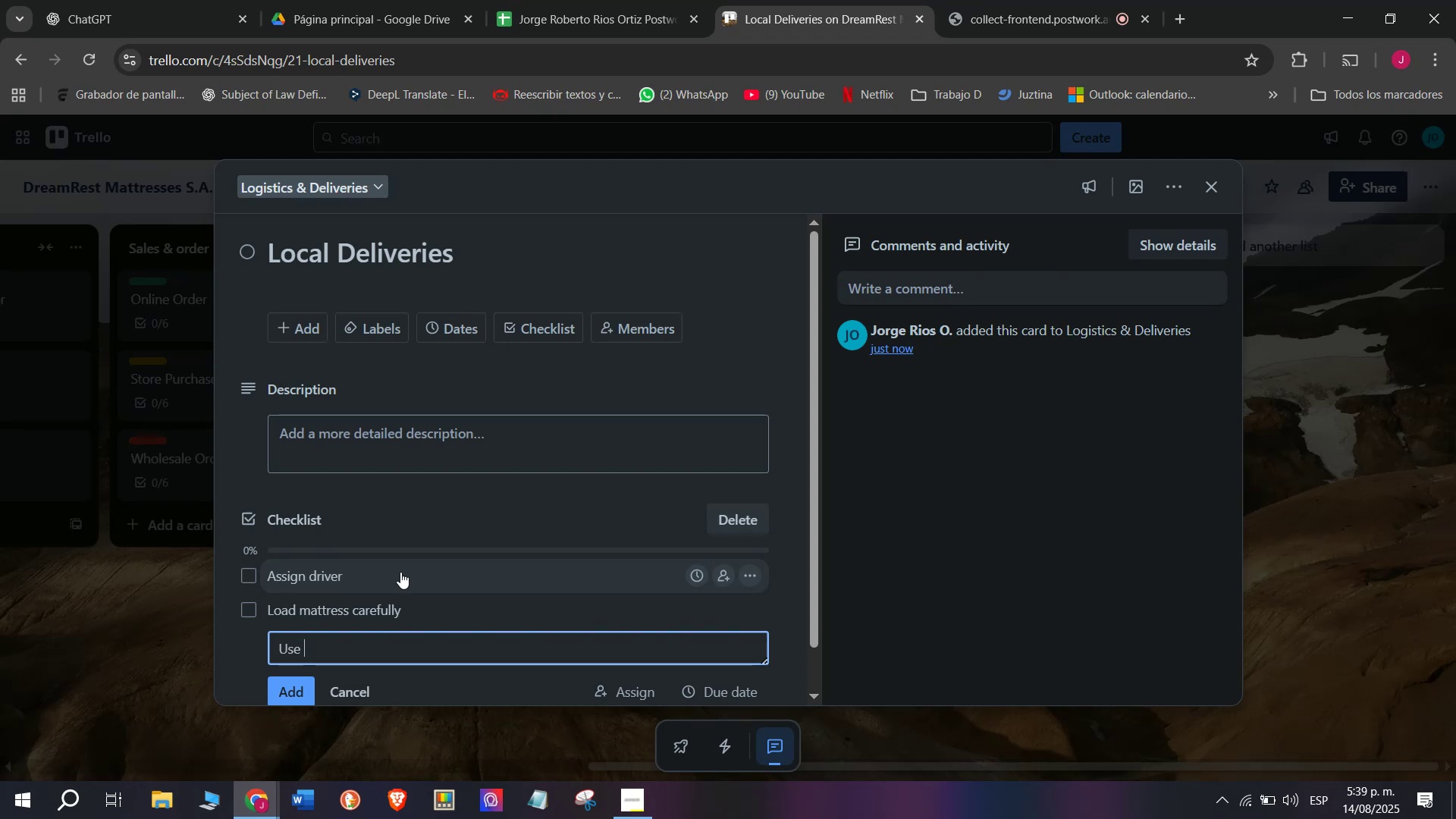 
type(protective covers)
 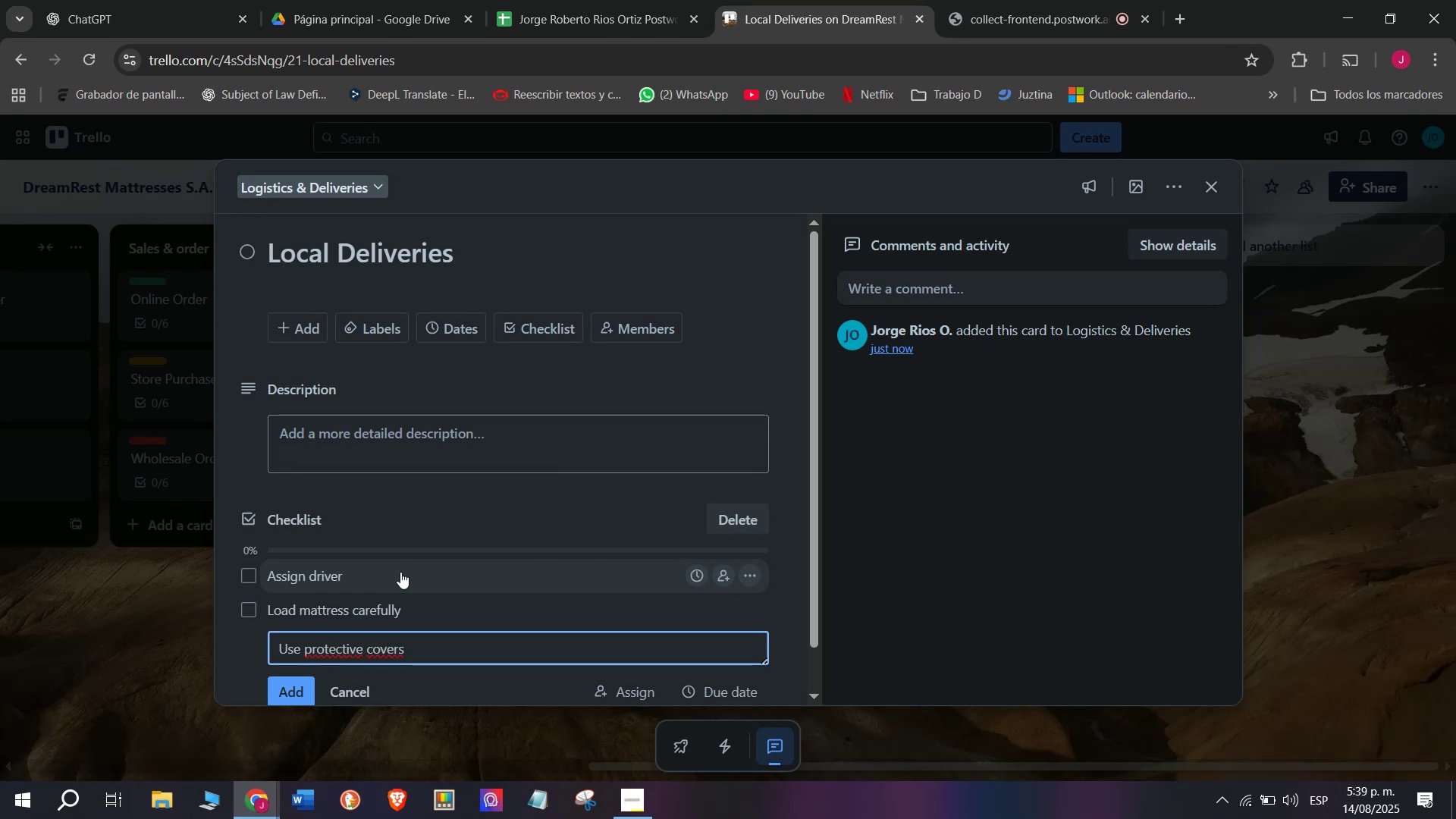 
key(Enter)
 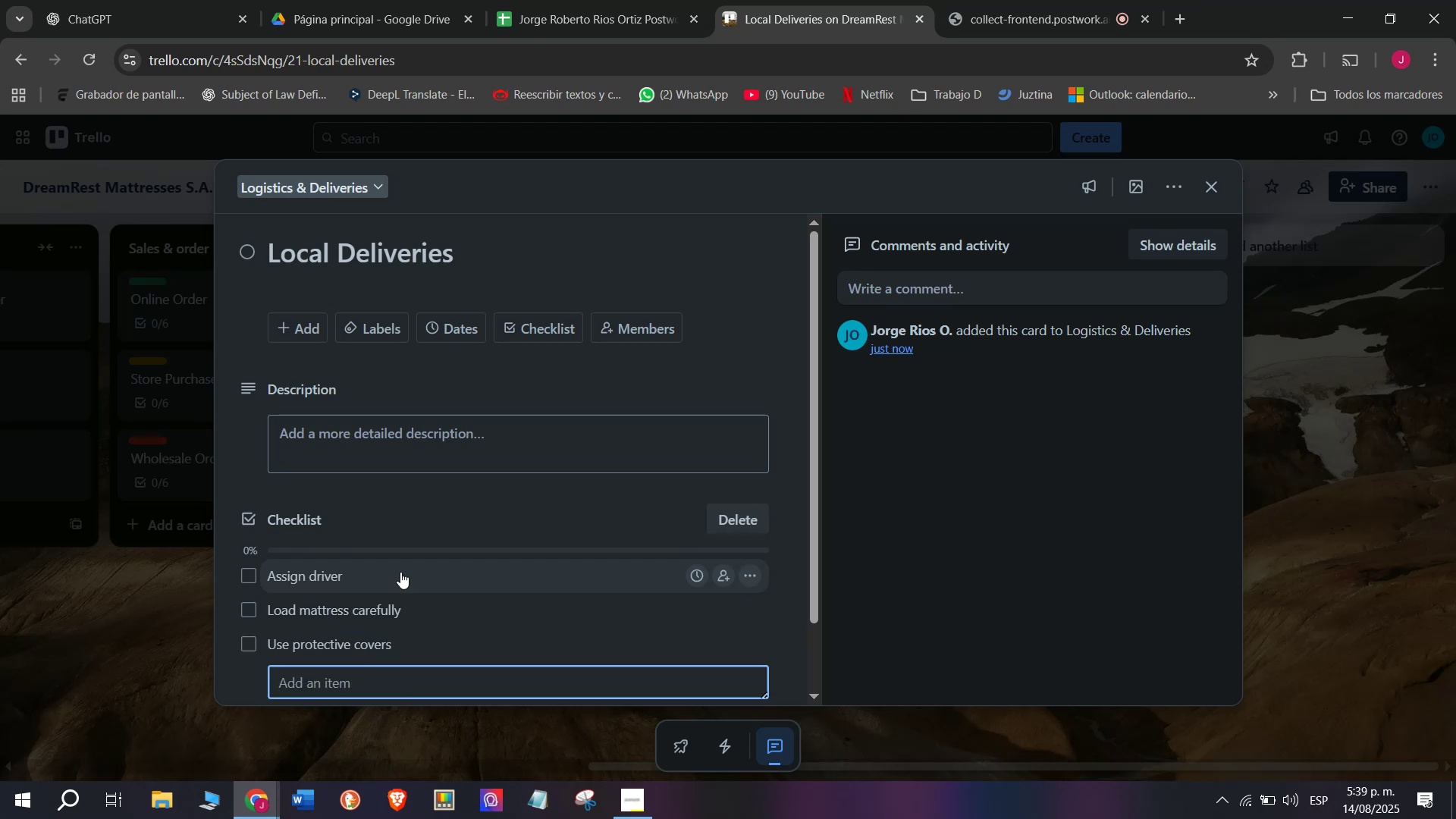 
wait(6.06)
 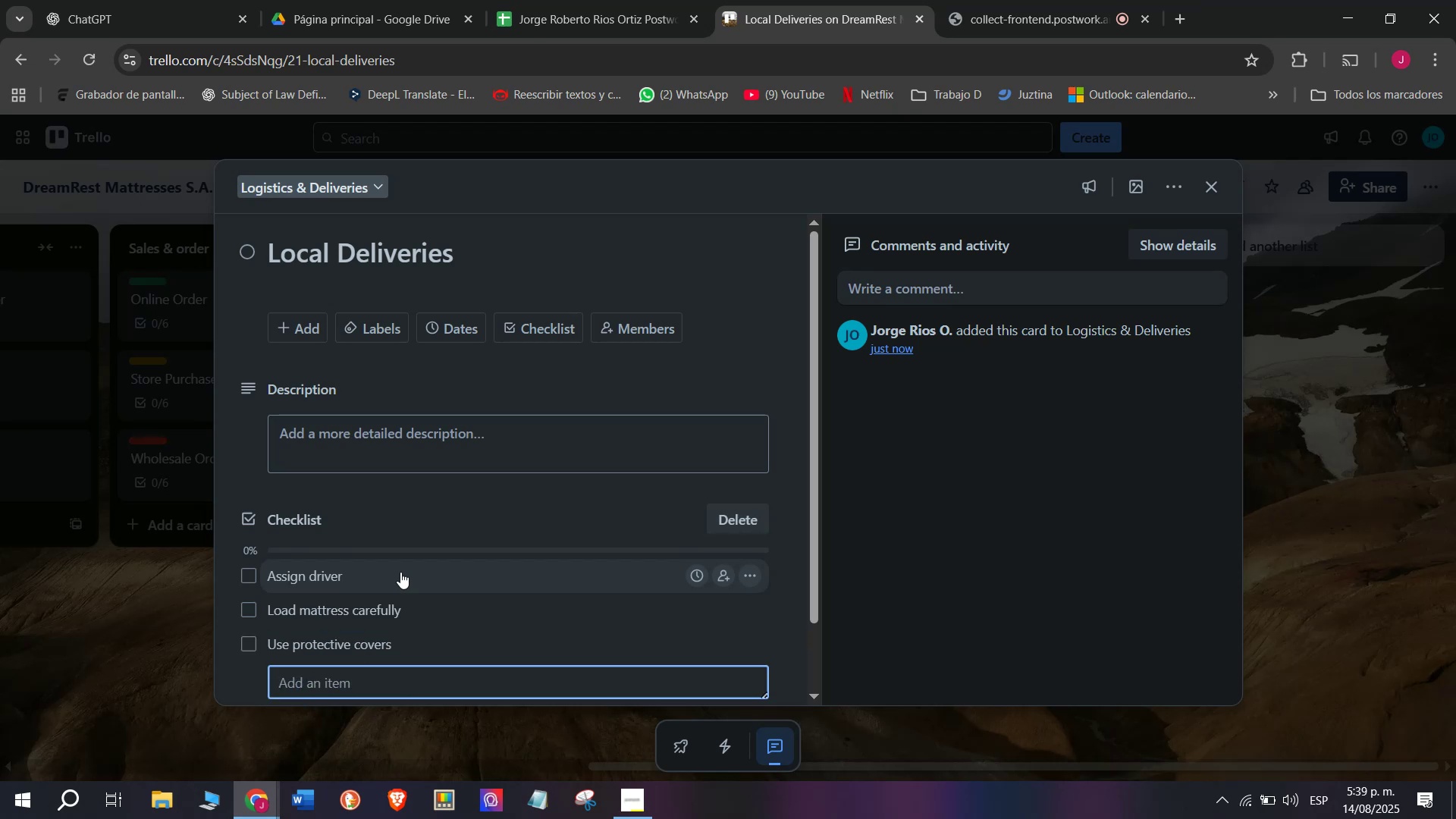 
type(Transport to client)
 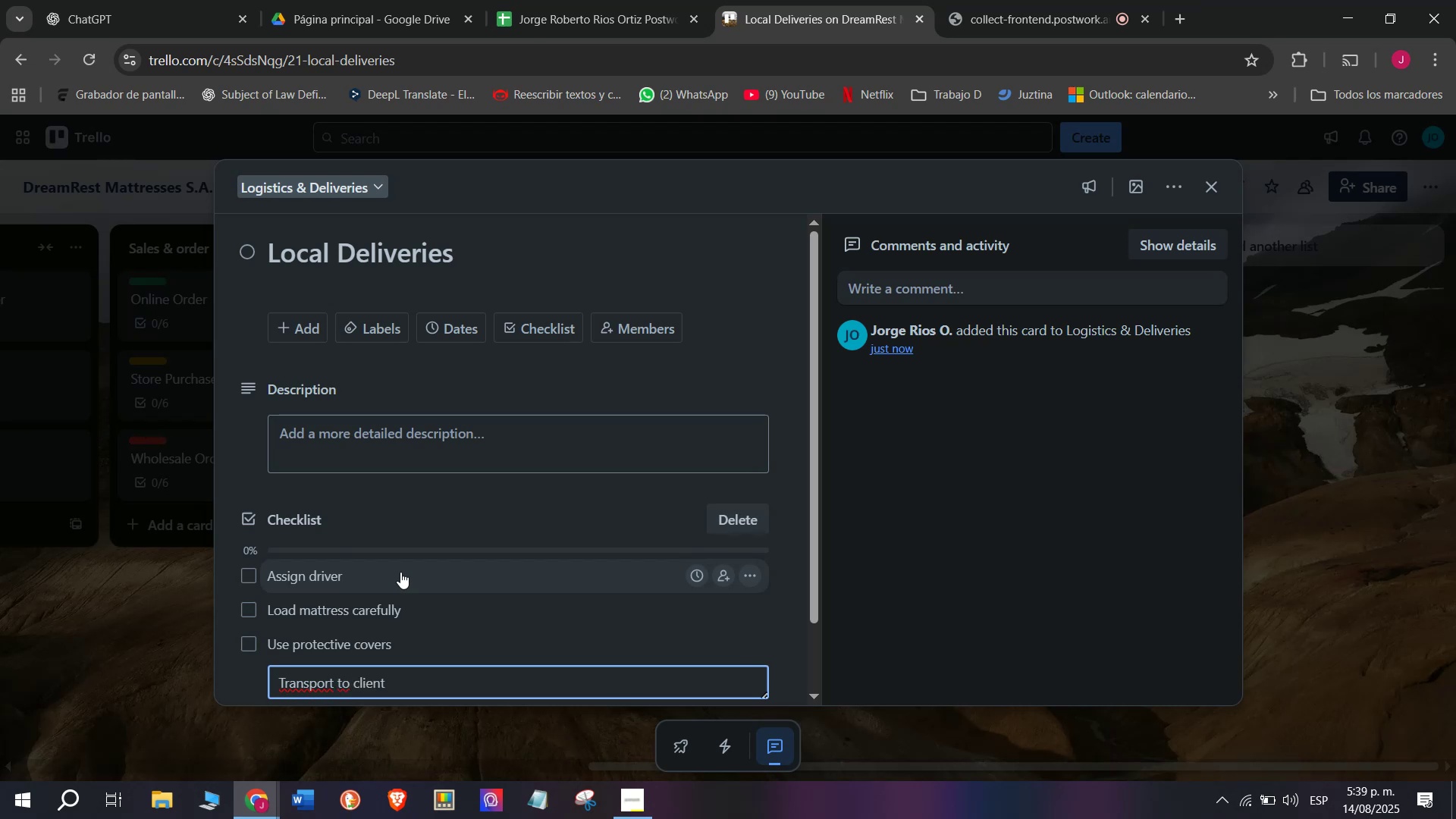 
key(Enter)
 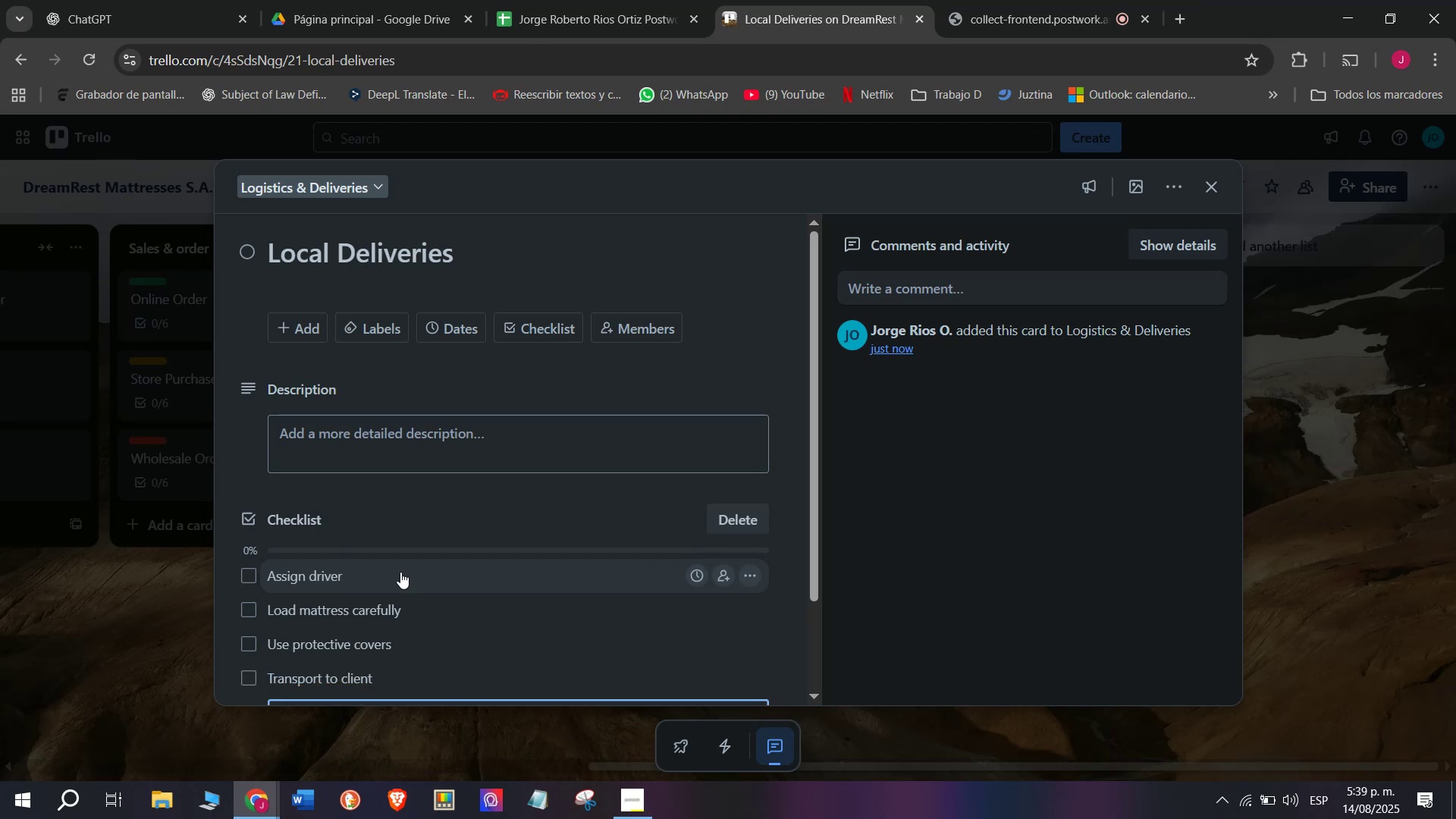 
type(Get signet)
key(Backspace)
type(d)
 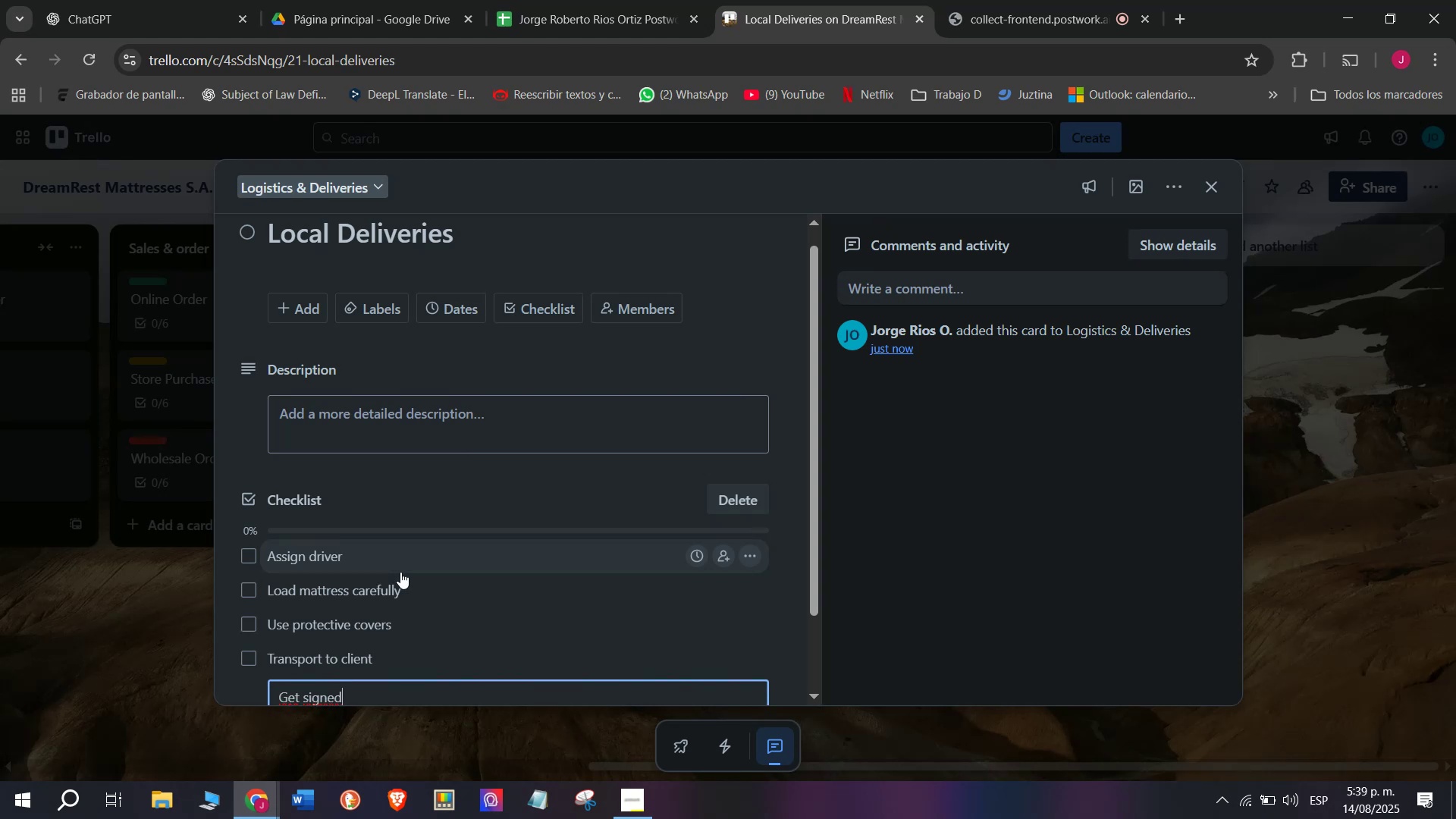 
type( recei)
 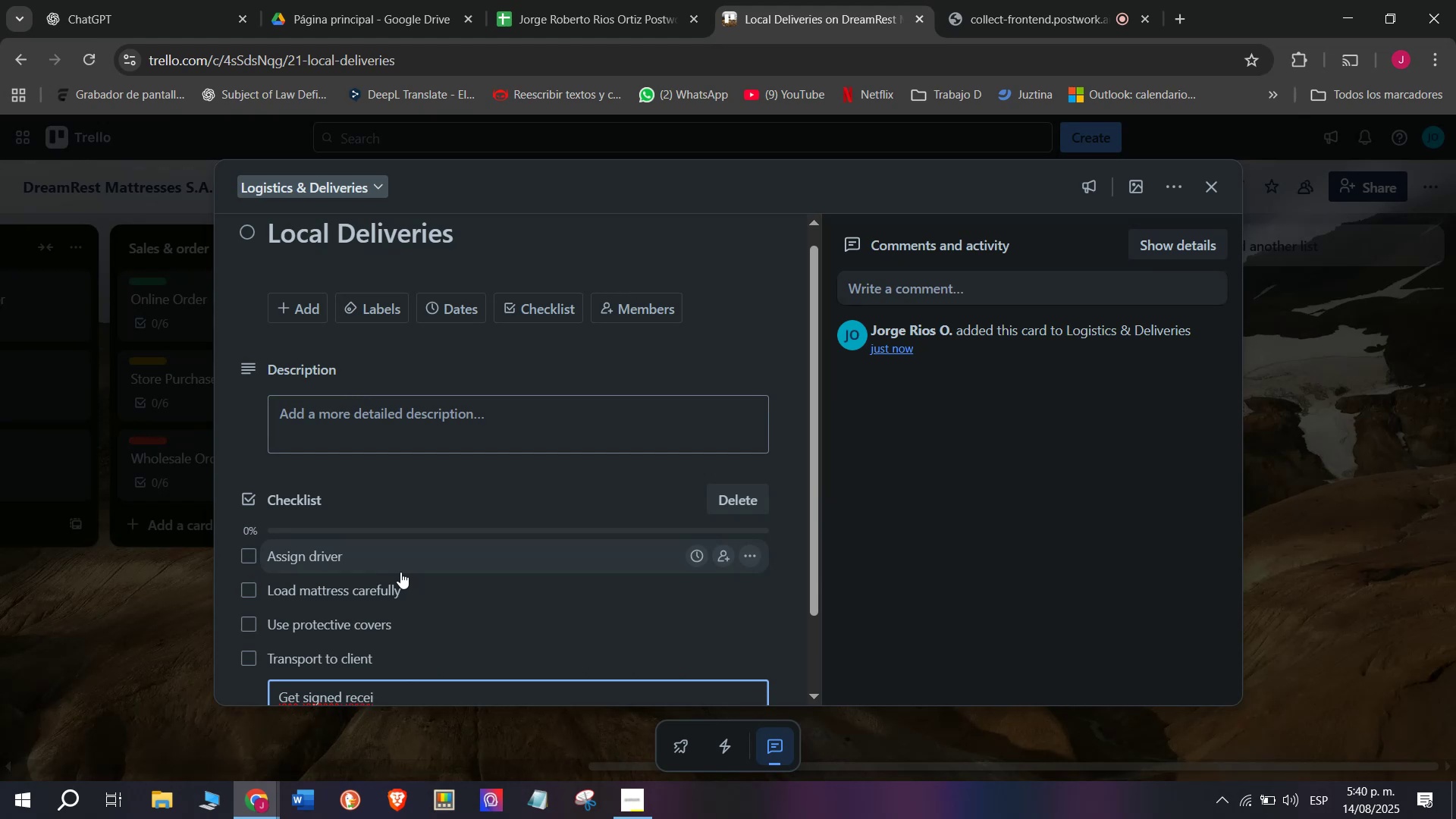 
wait(5.01)
 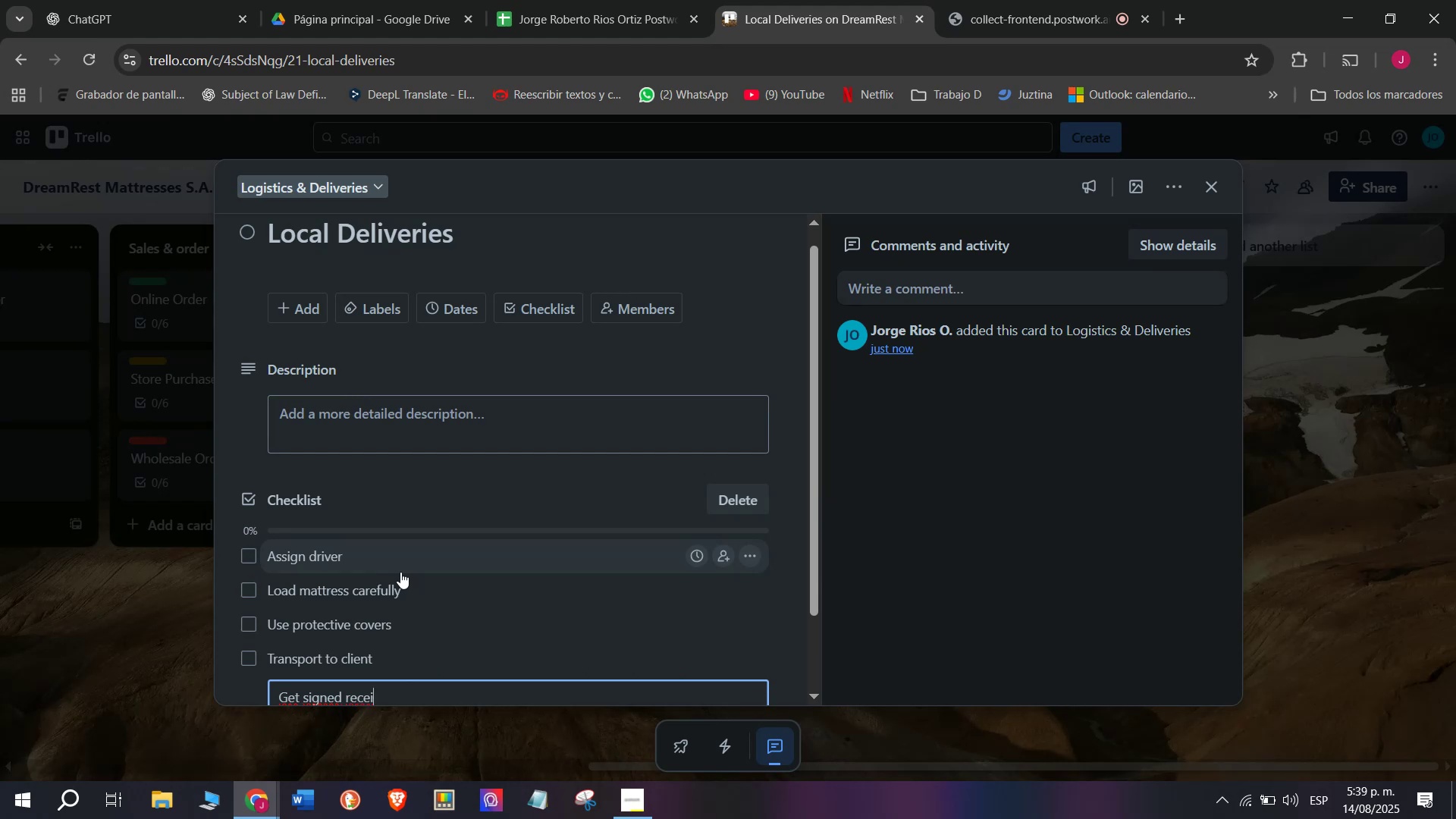 
type(pt)
 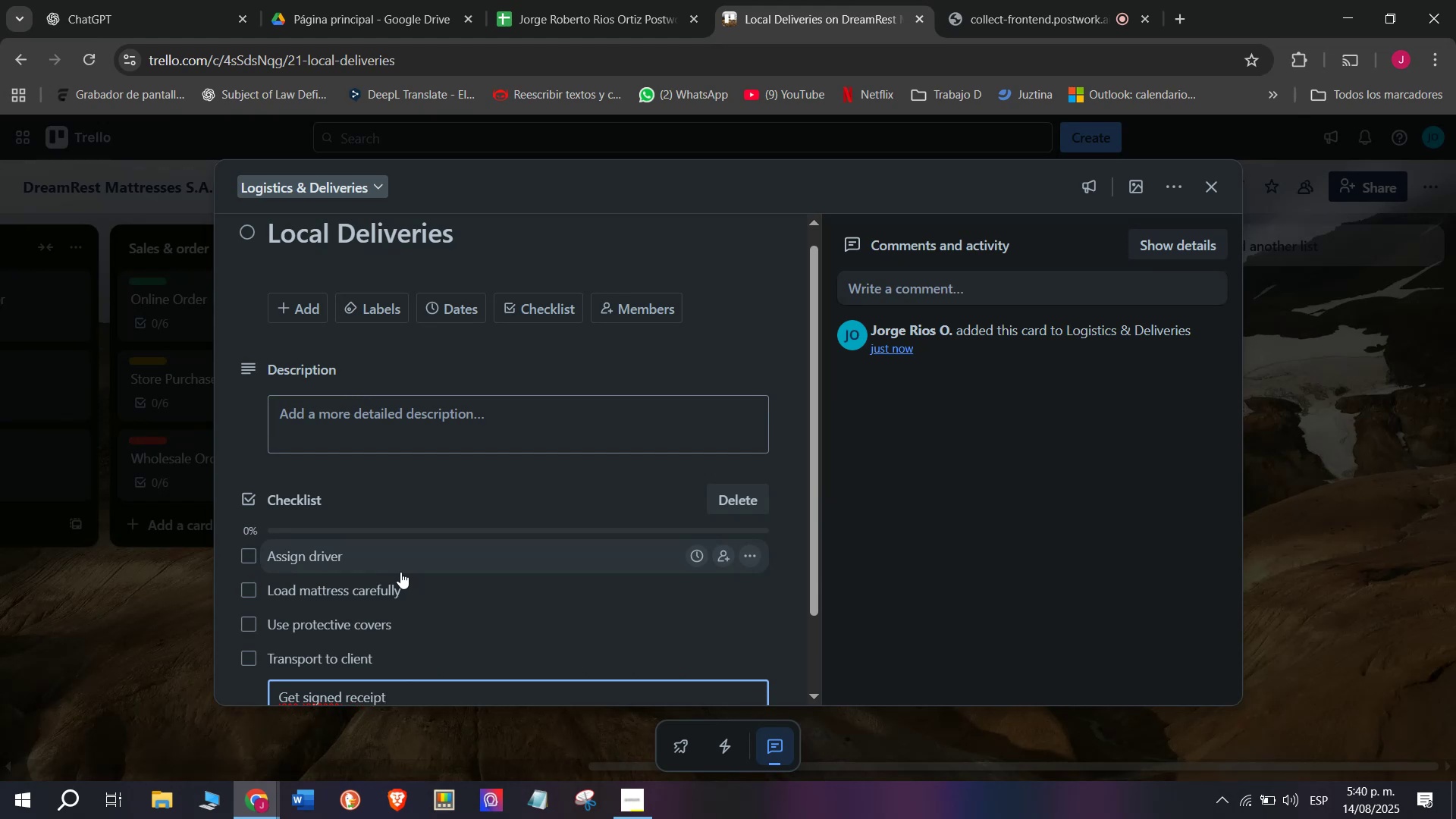 
key(Enter)
 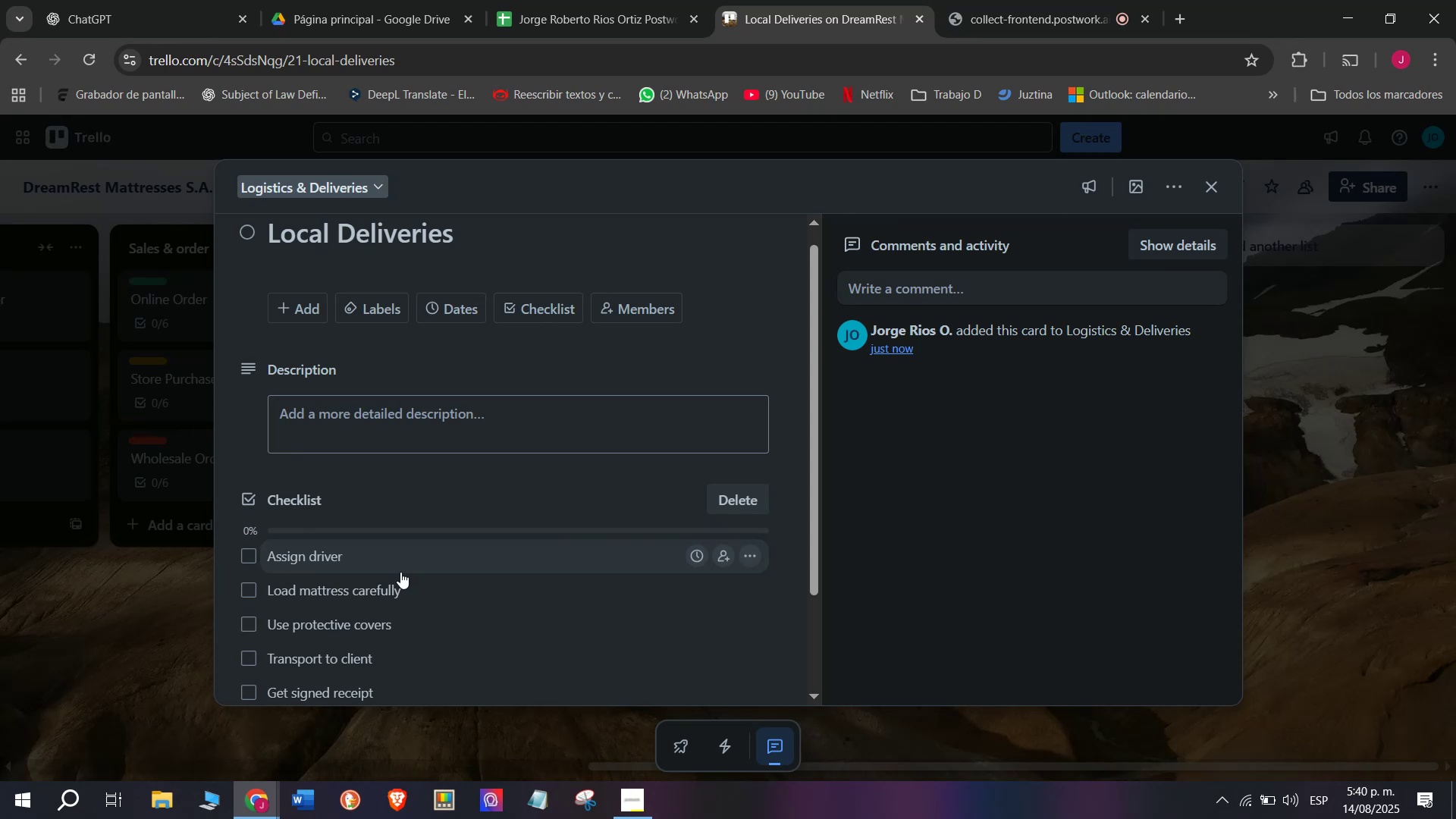 
wait(15.68)
 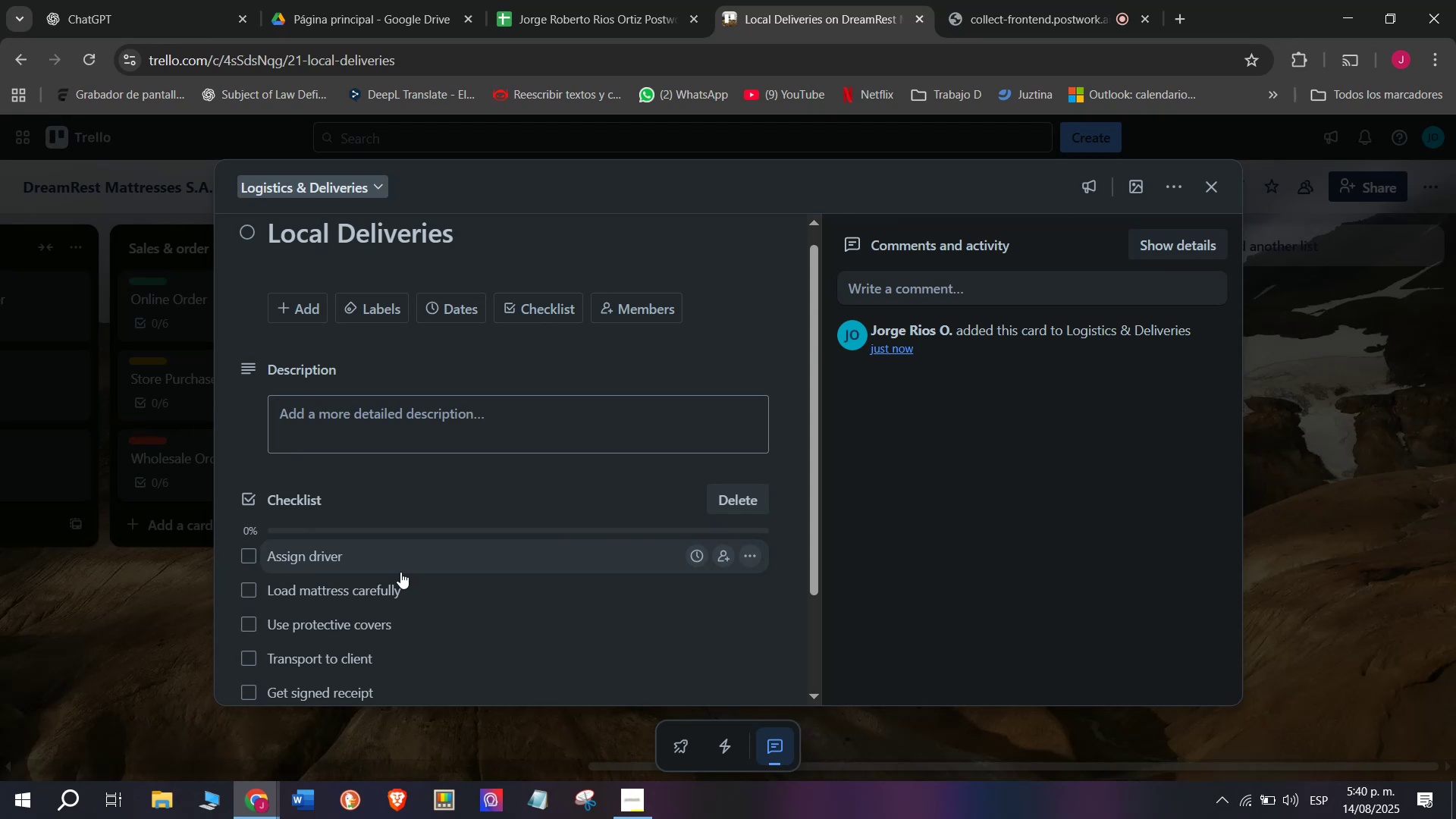 
double_click([148, 604])
 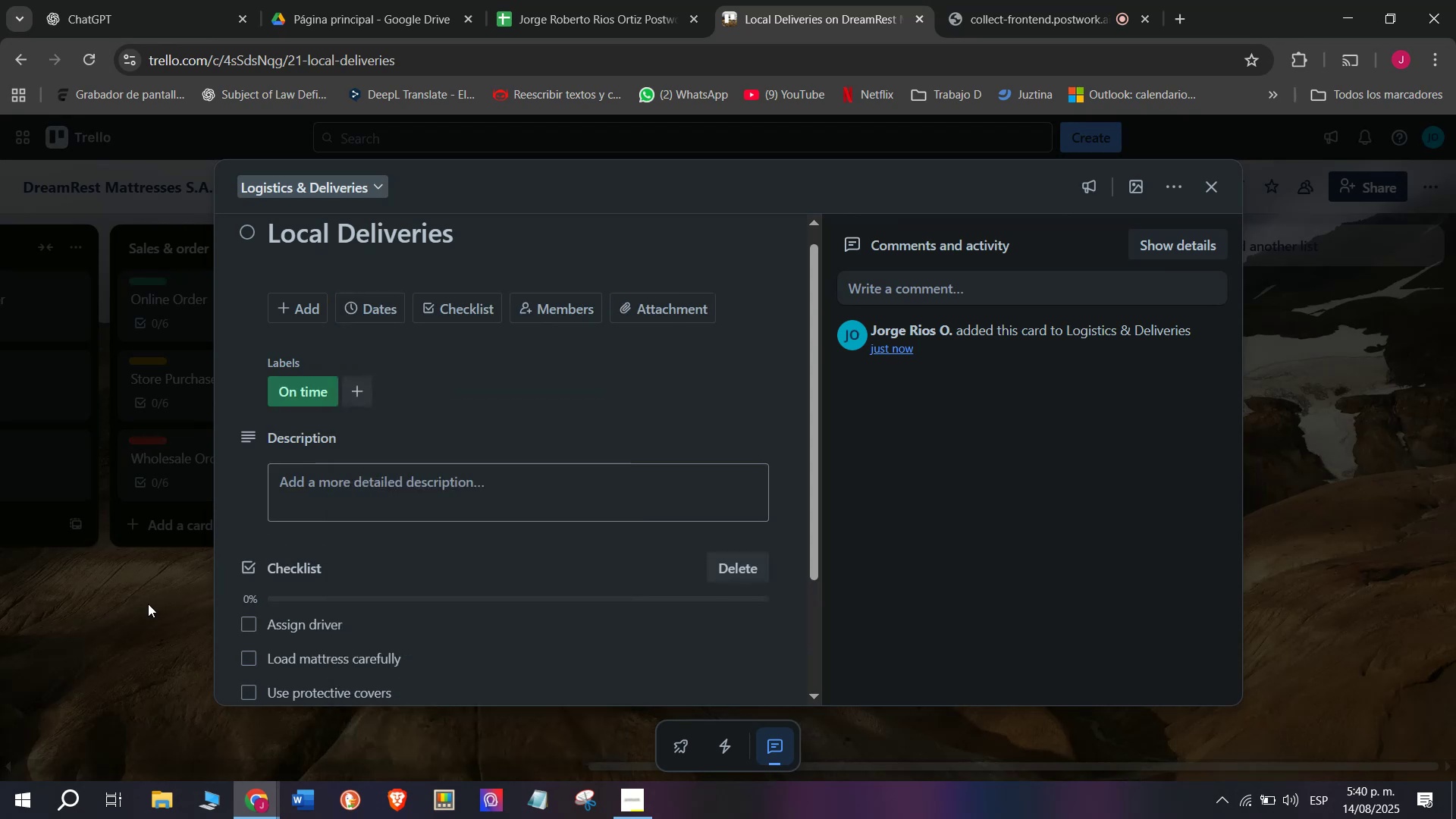 
triple_click([148, 604])
 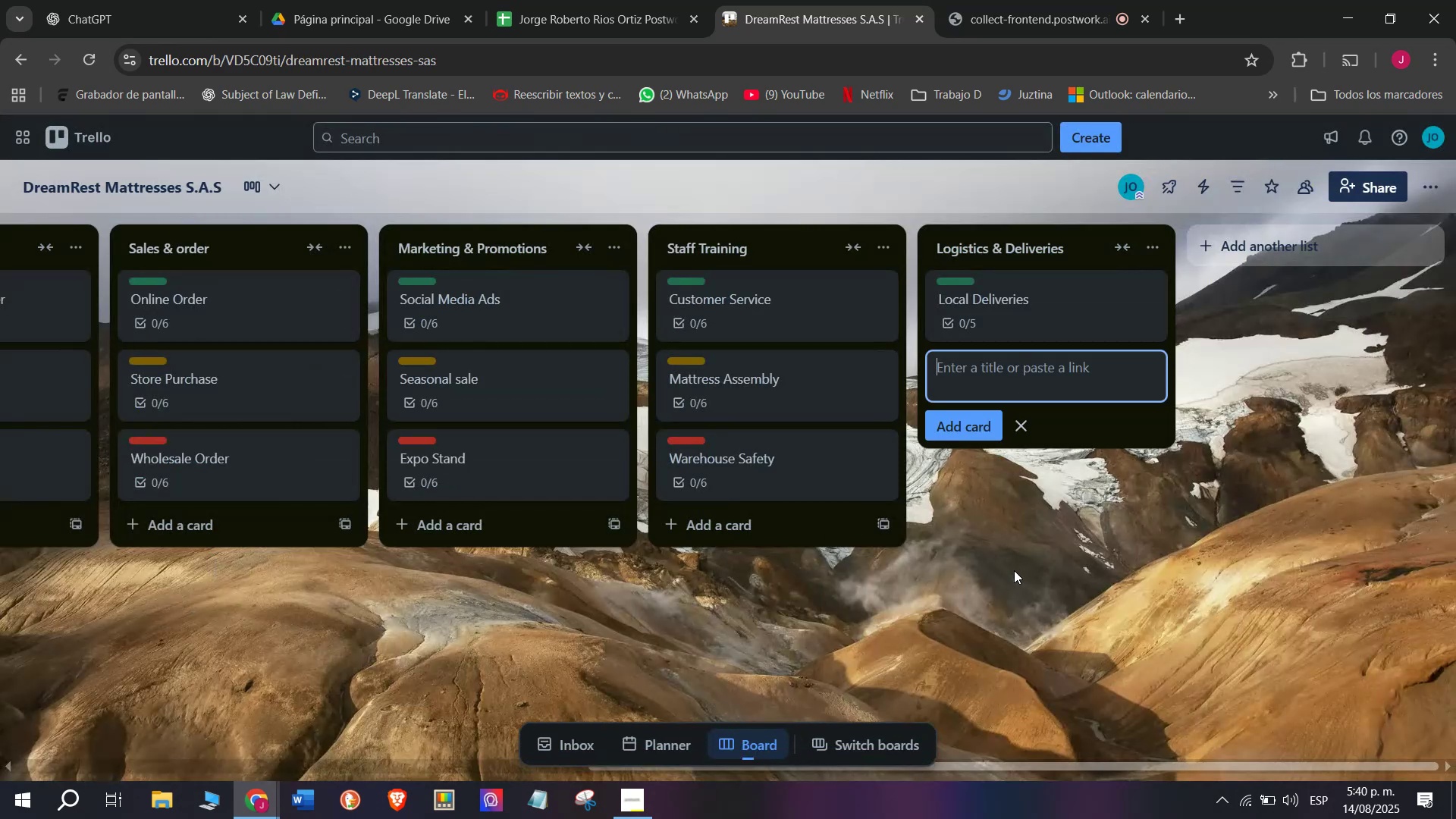 
wait(5.63)
 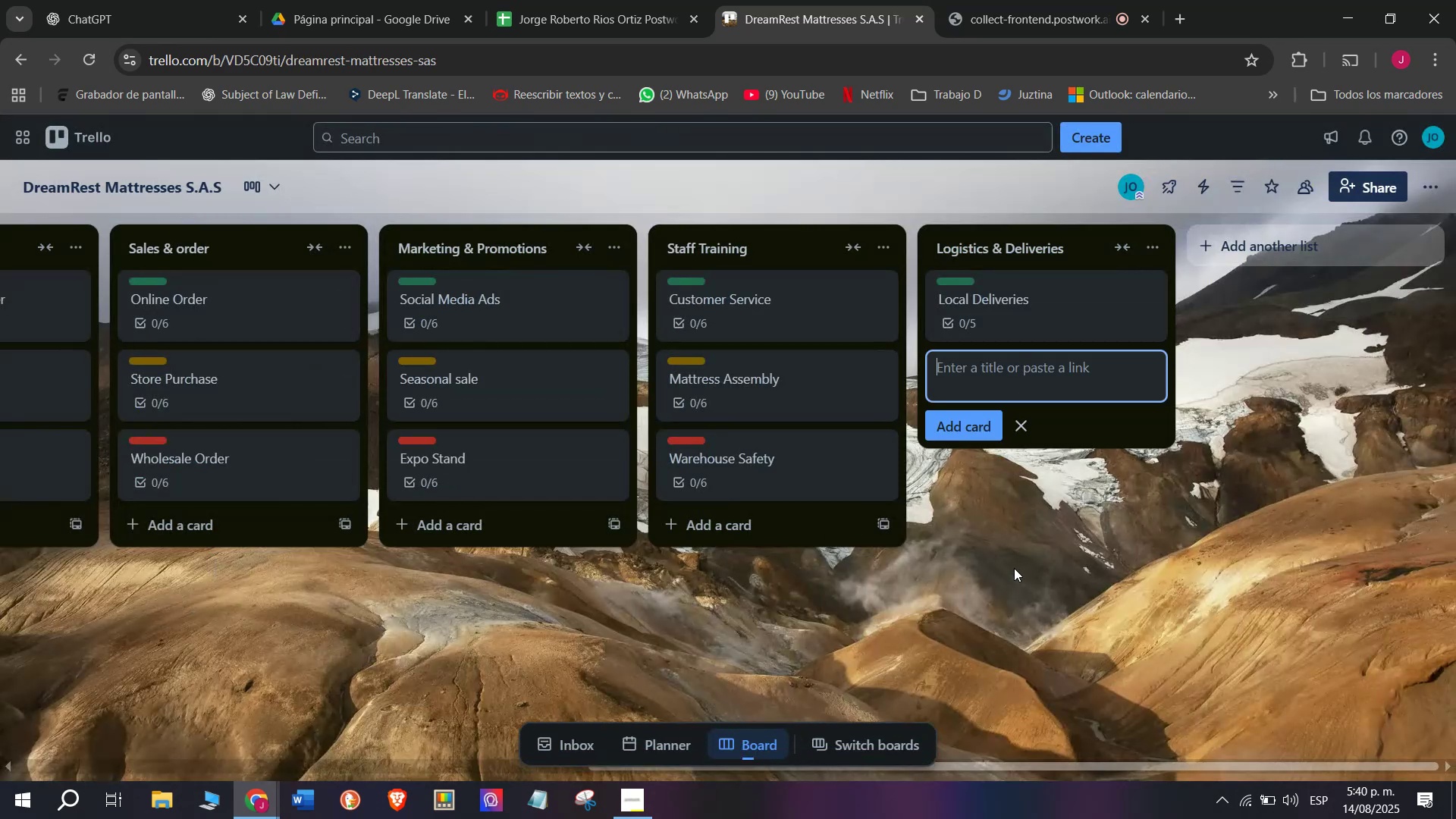 
hold_key(key=ShiftLeft, duration=0.62)
 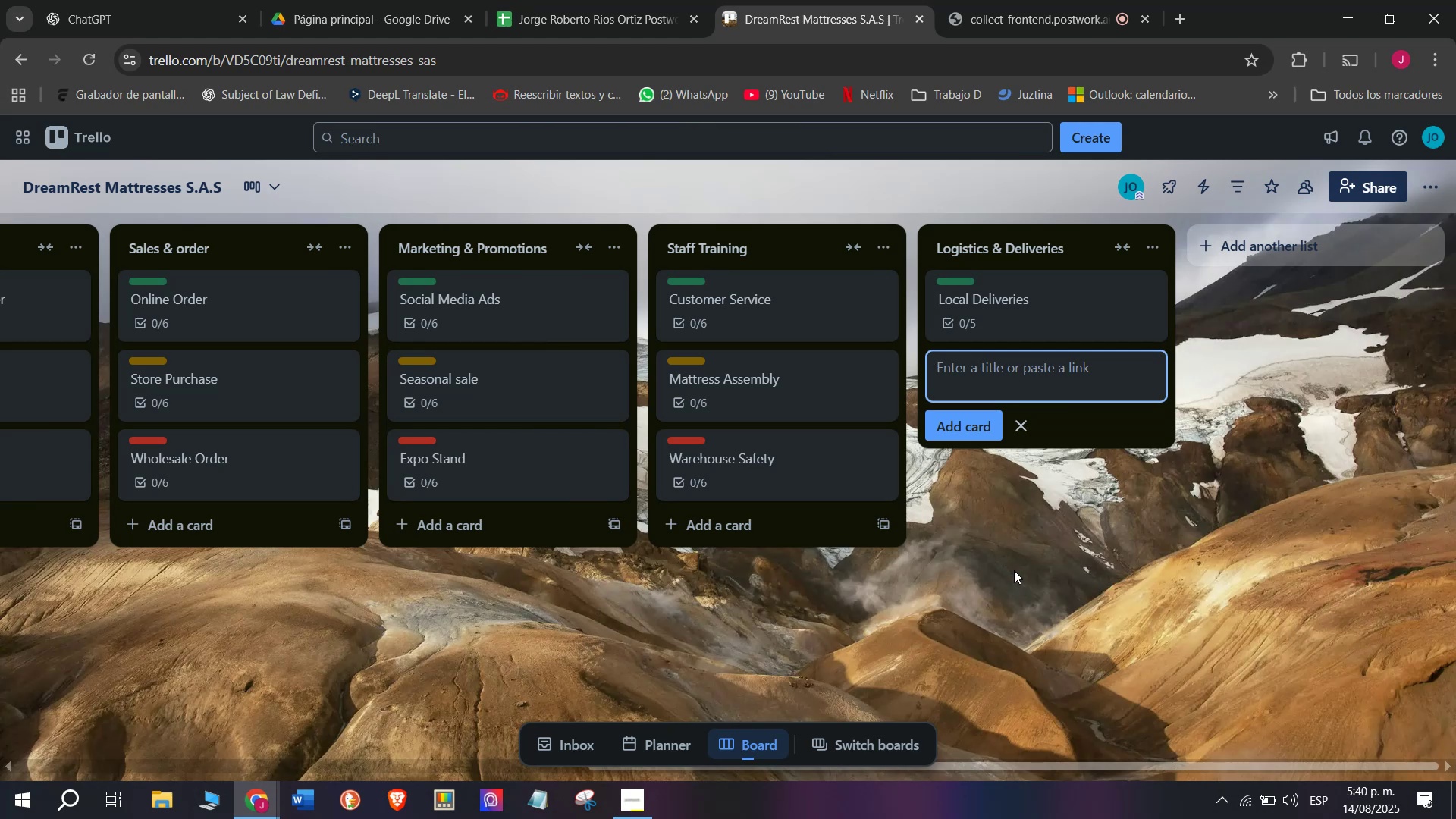 
type(Regional )
 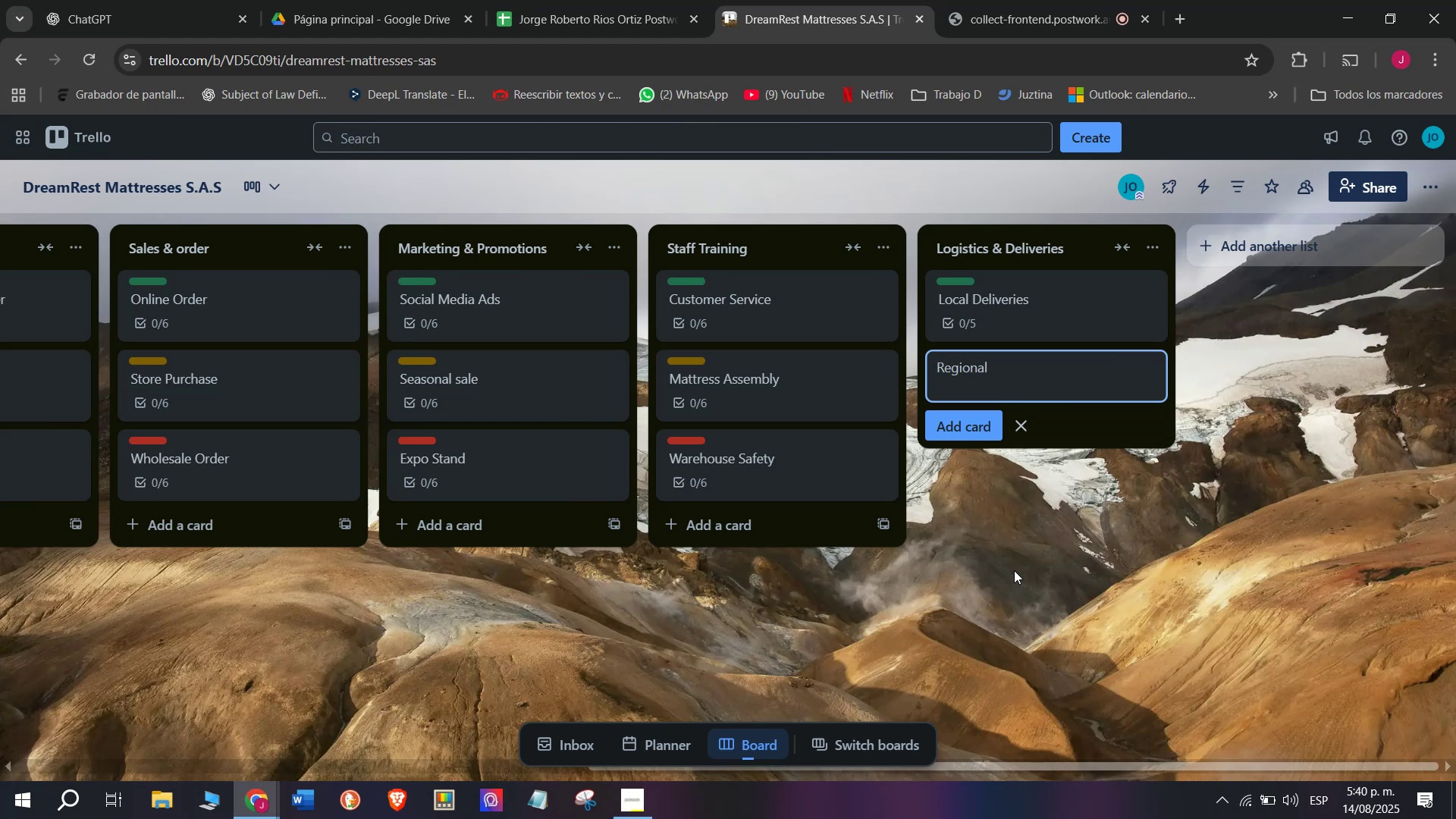 
wait(5.68)
 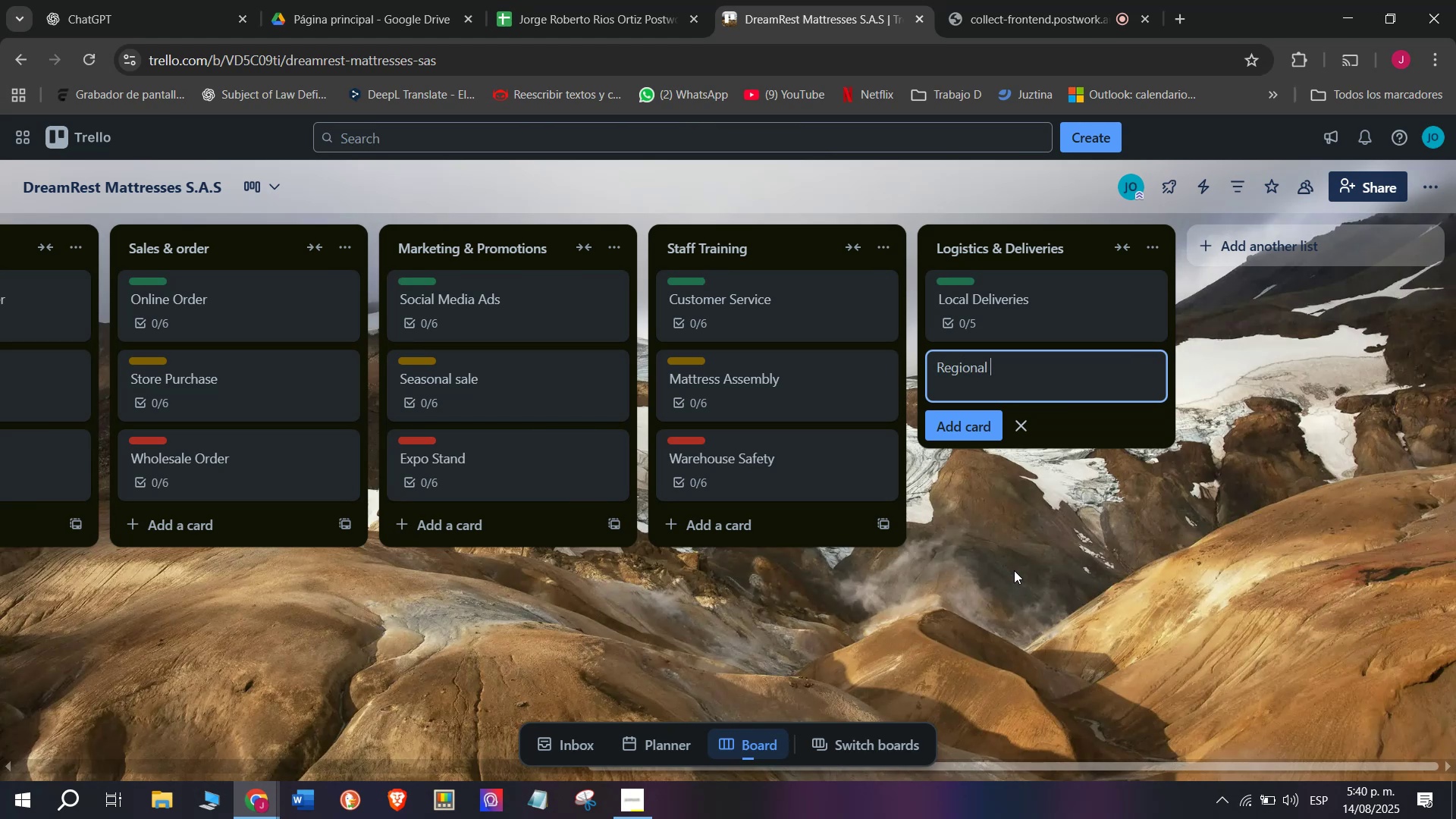 
type(Deliveries)
 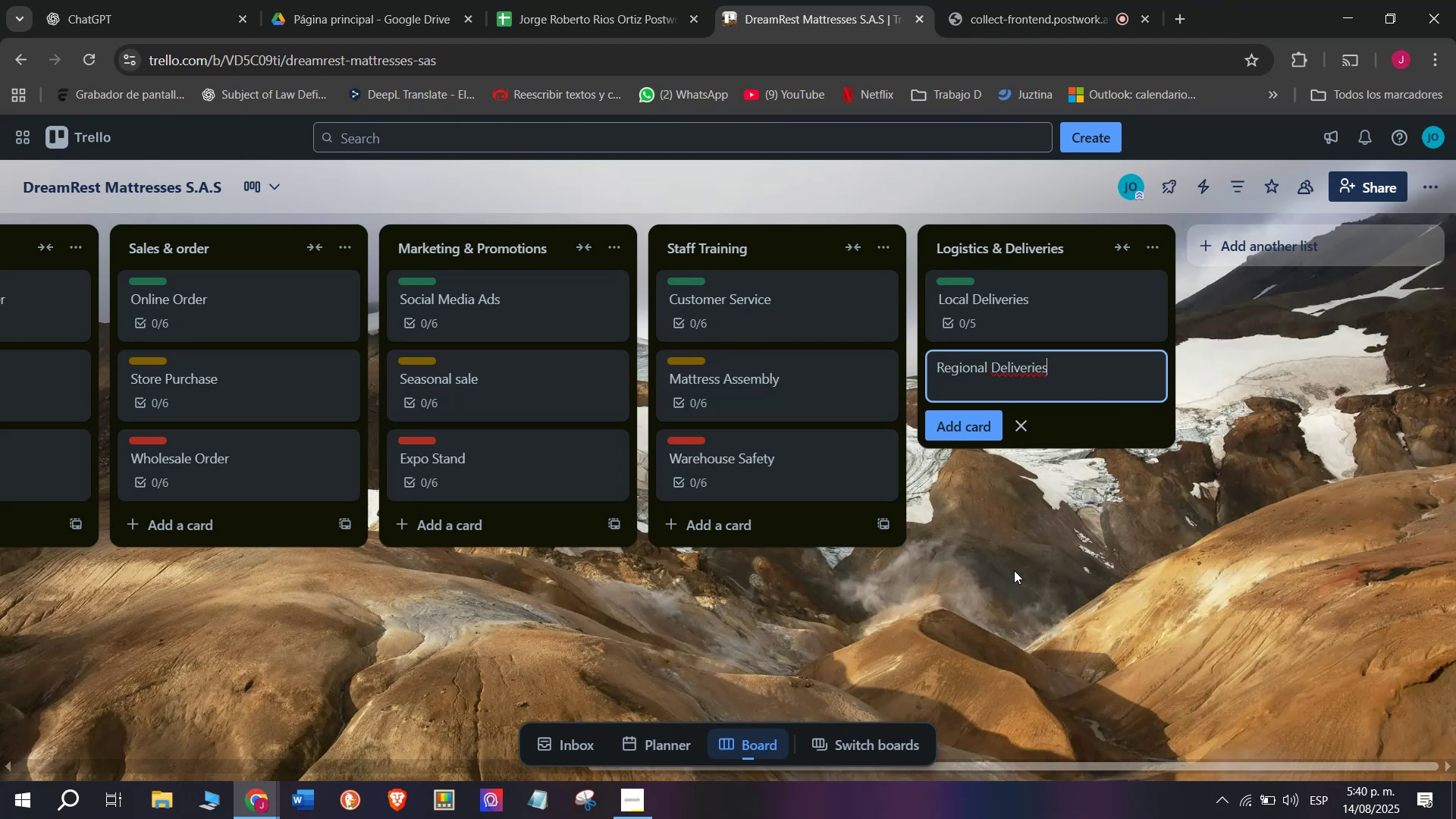 
key(Enter)
 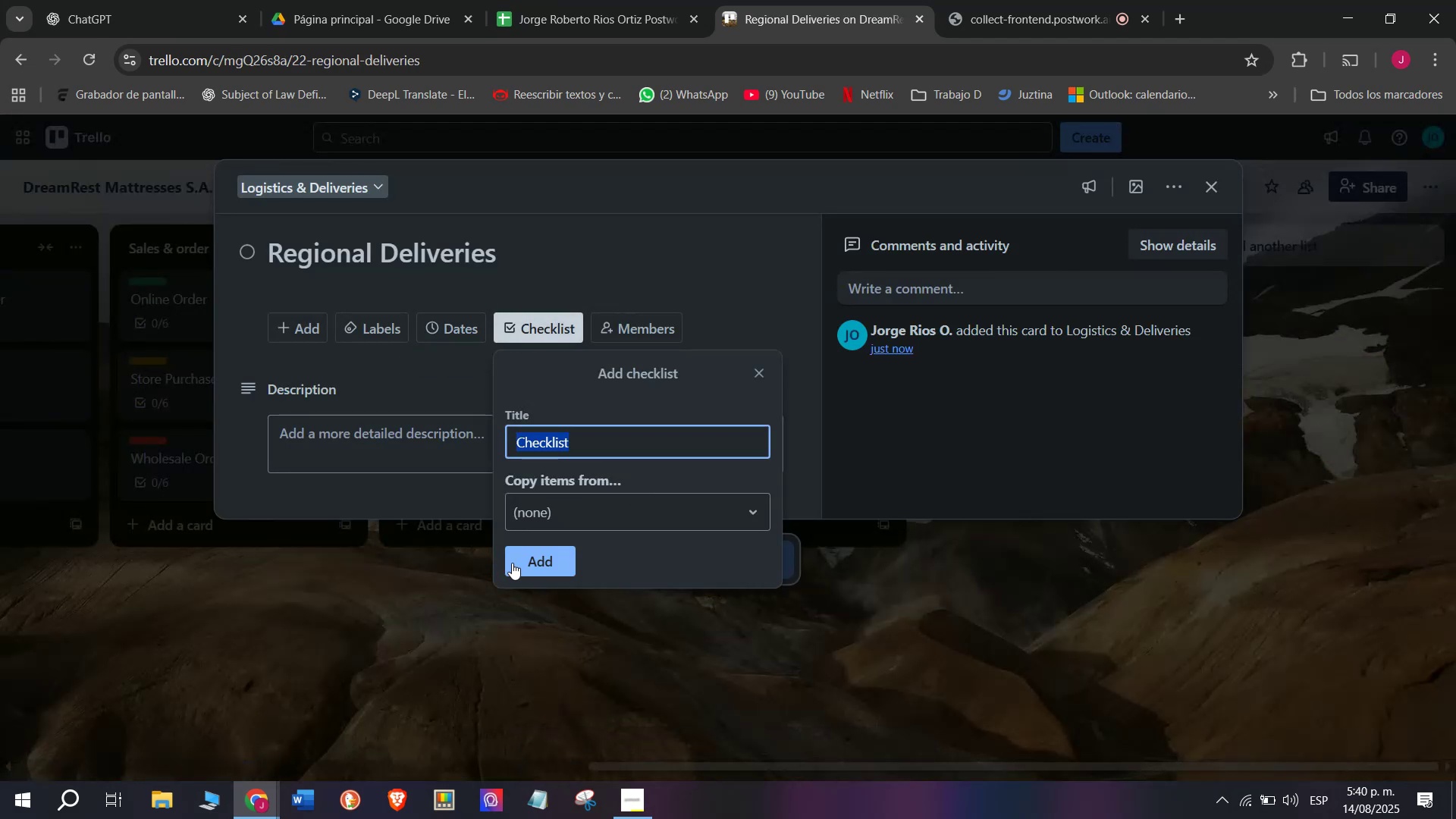 
wait(7.07)
 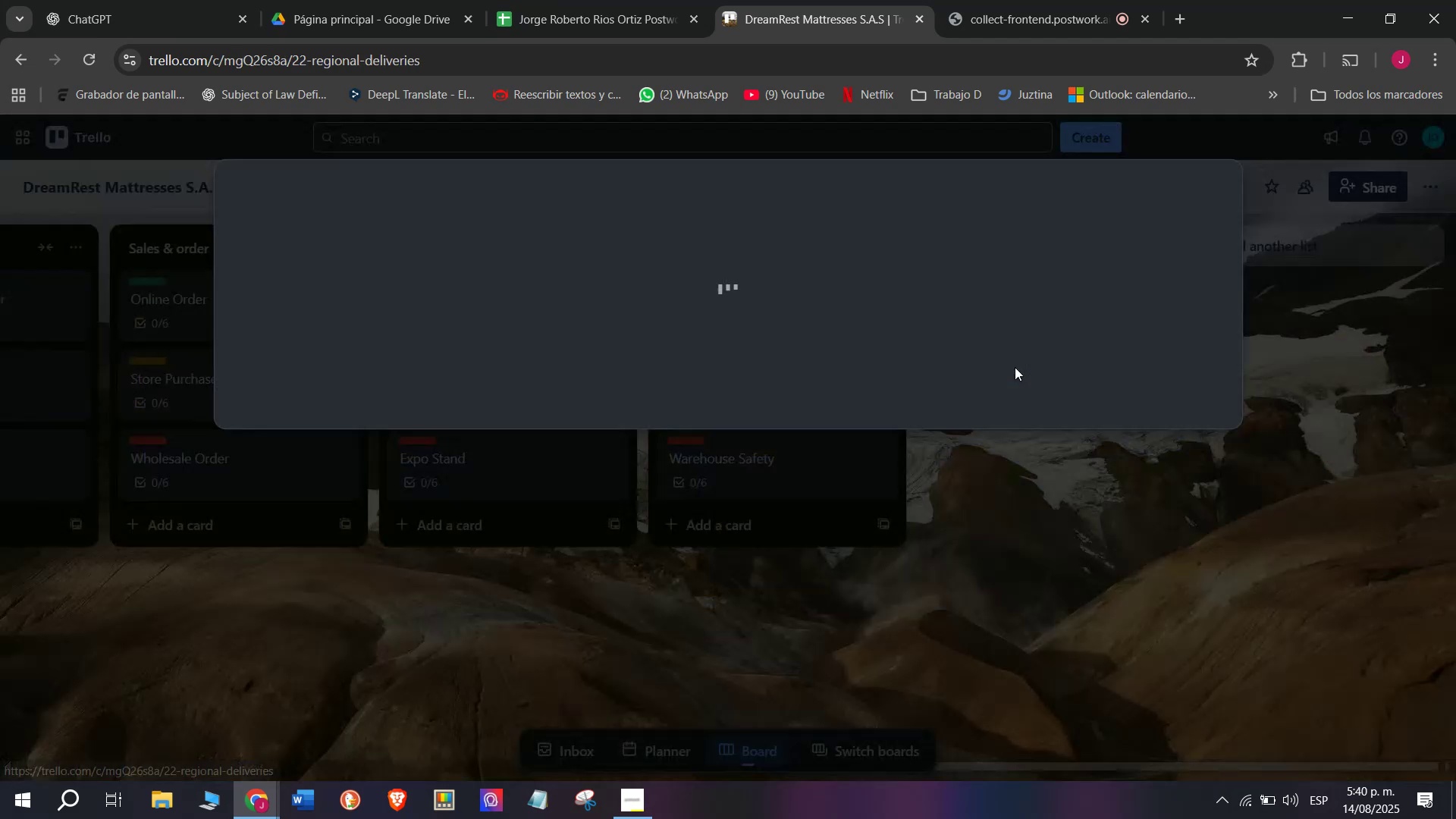 
left_click([522, 559])
 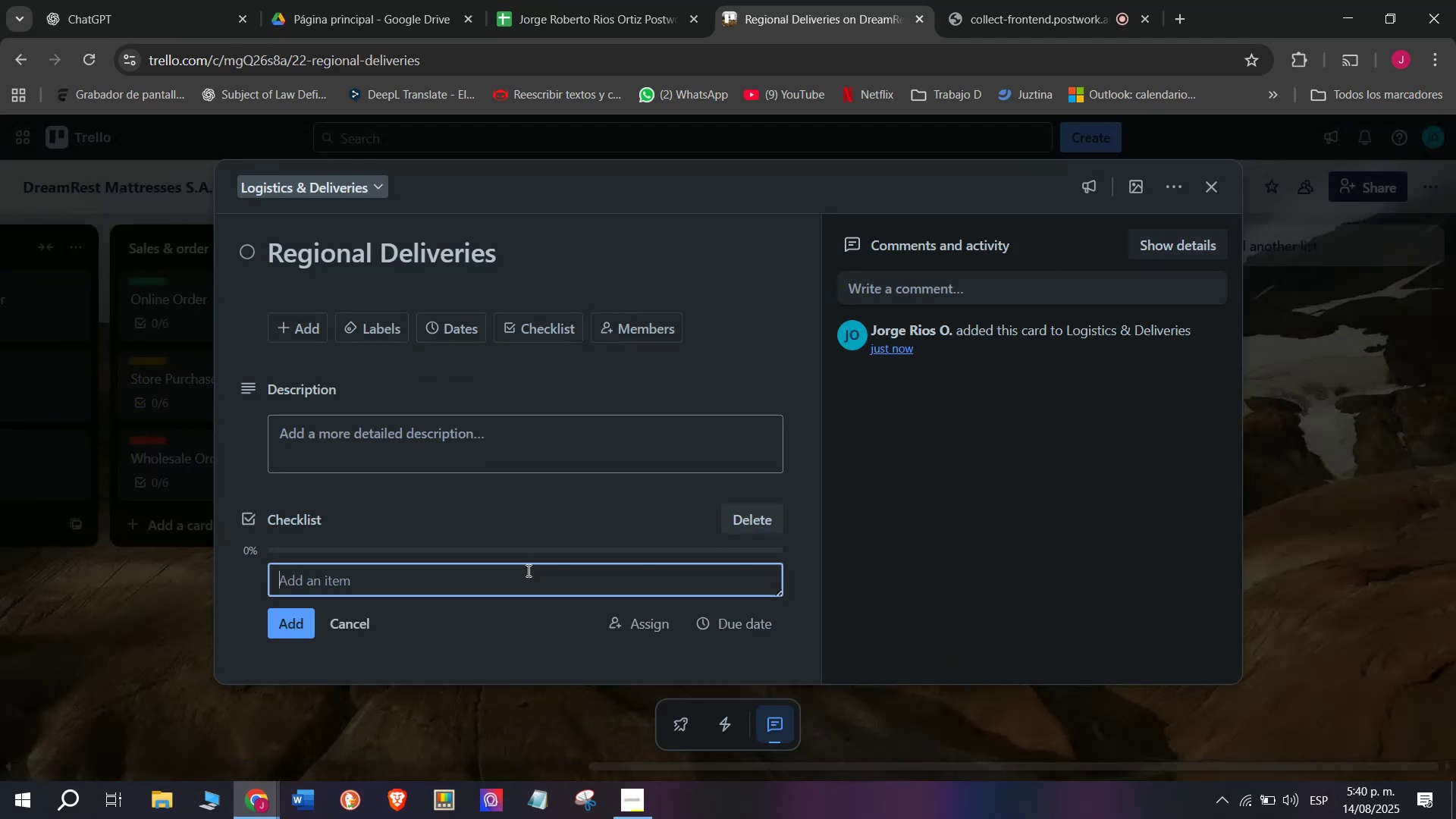 
type(Plan ri)
key(Backspace)
type(outr)
key(Backspace)
type(e )
 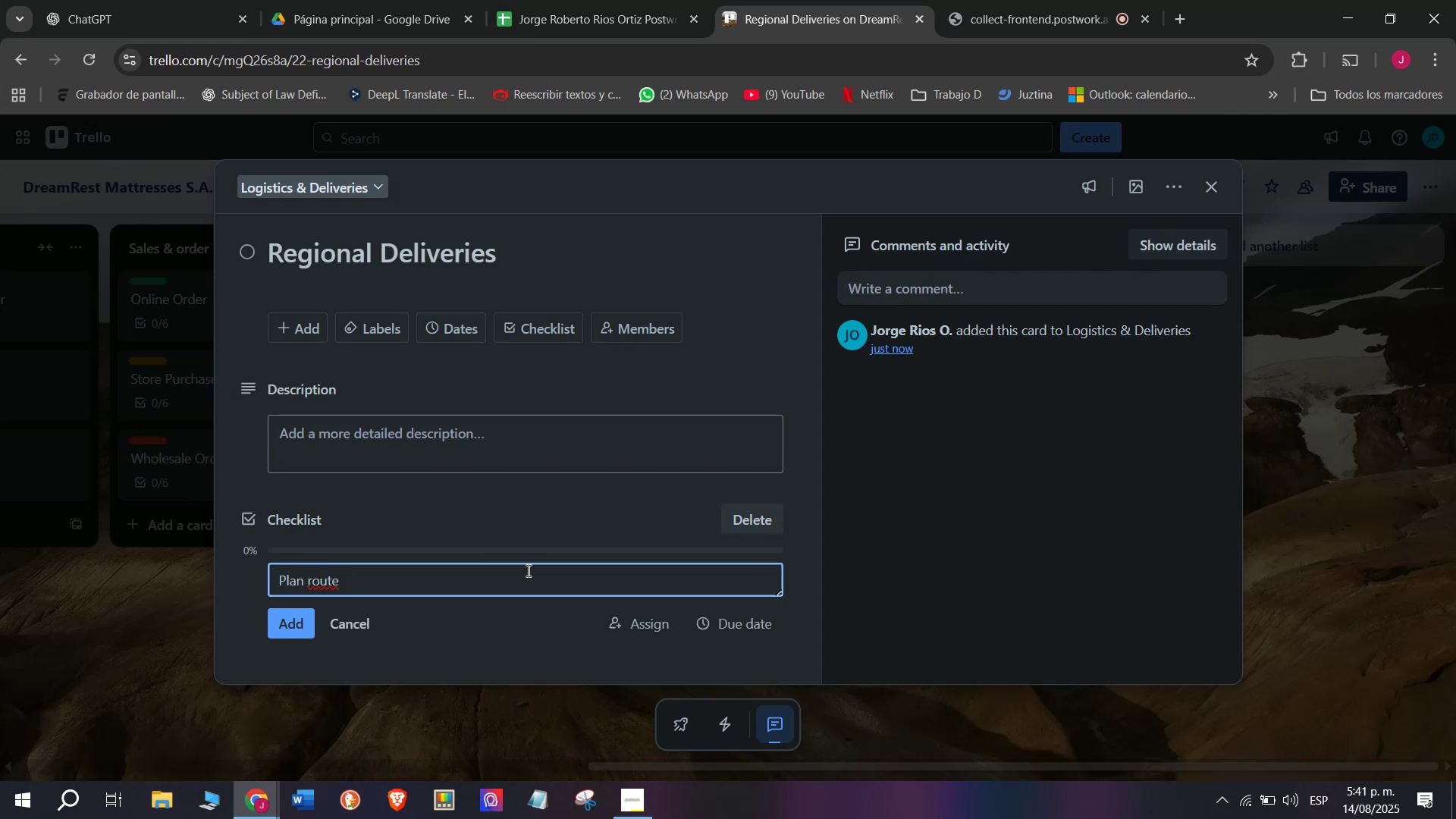 
key(Enter)
 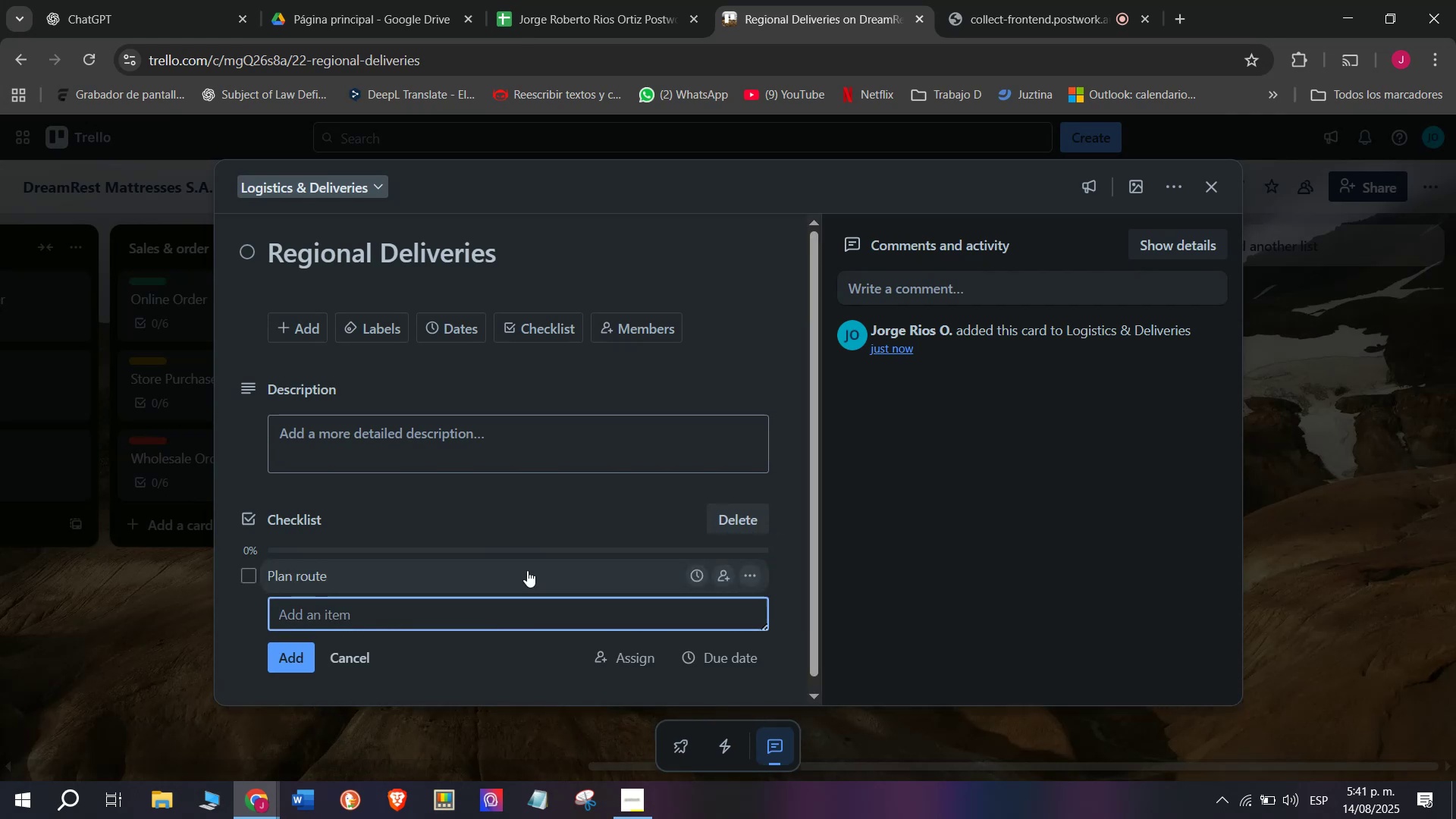 
type(Confirm truck )
 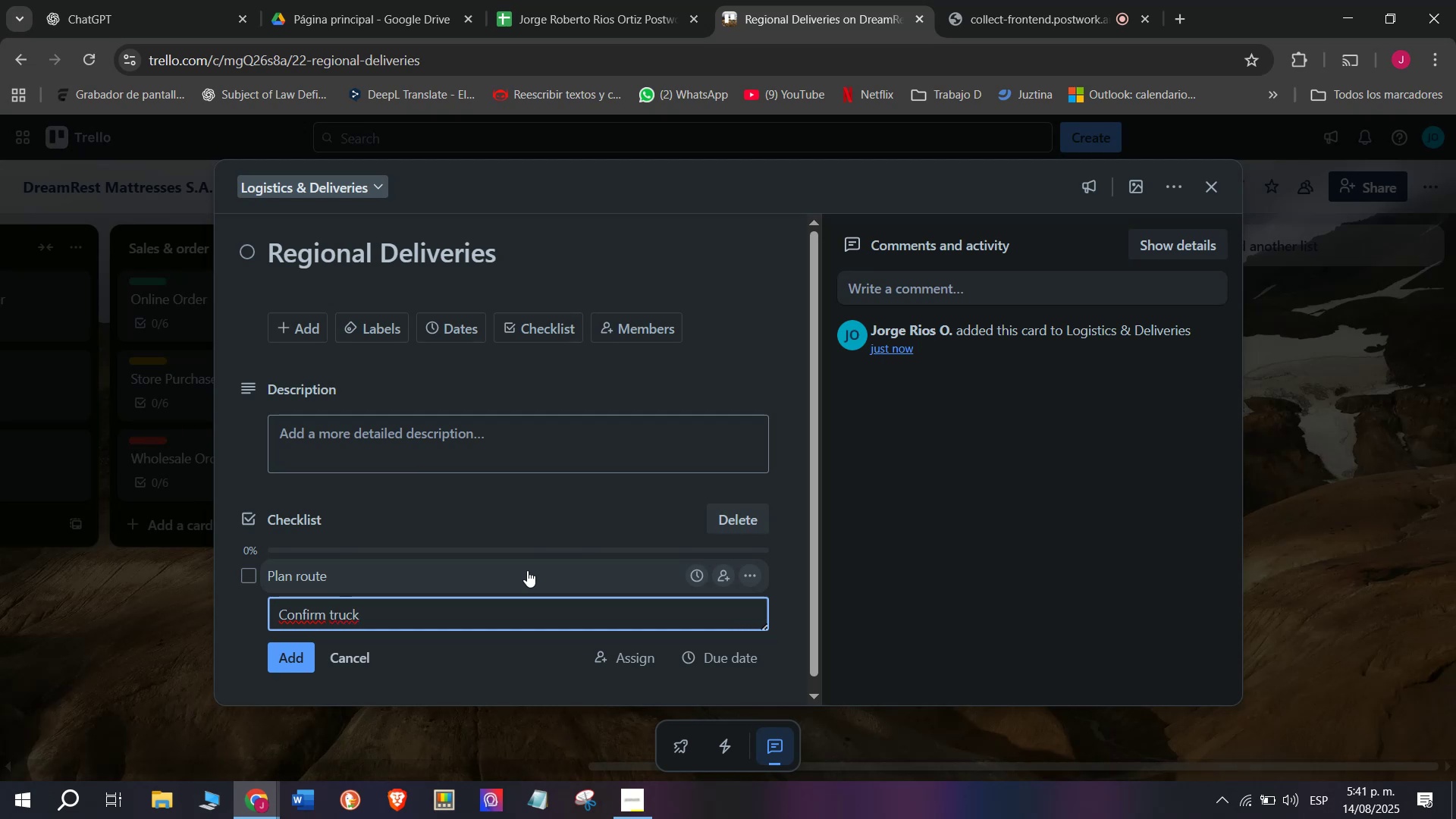 
type(availa)
 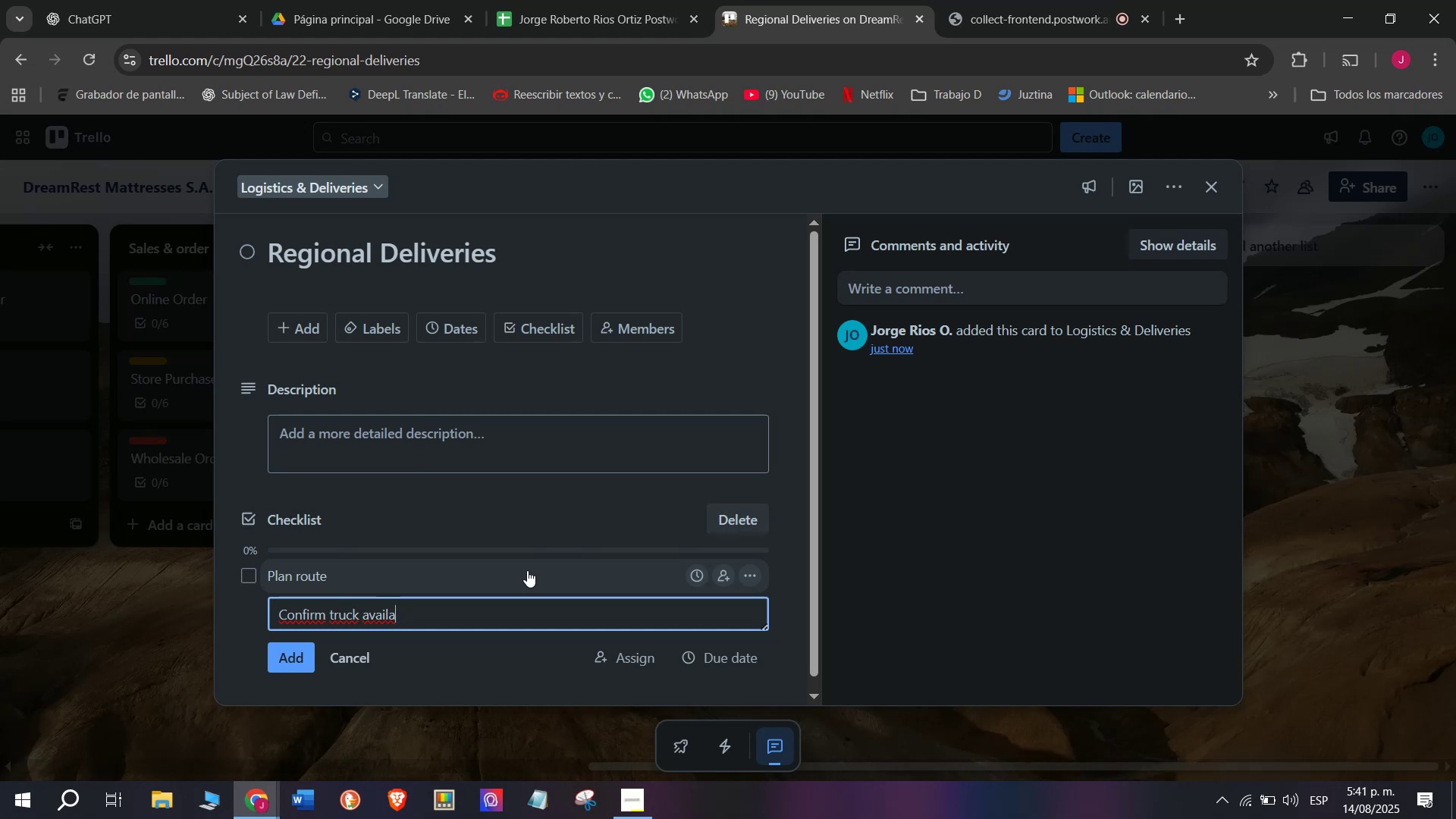 
wait(5.99)
 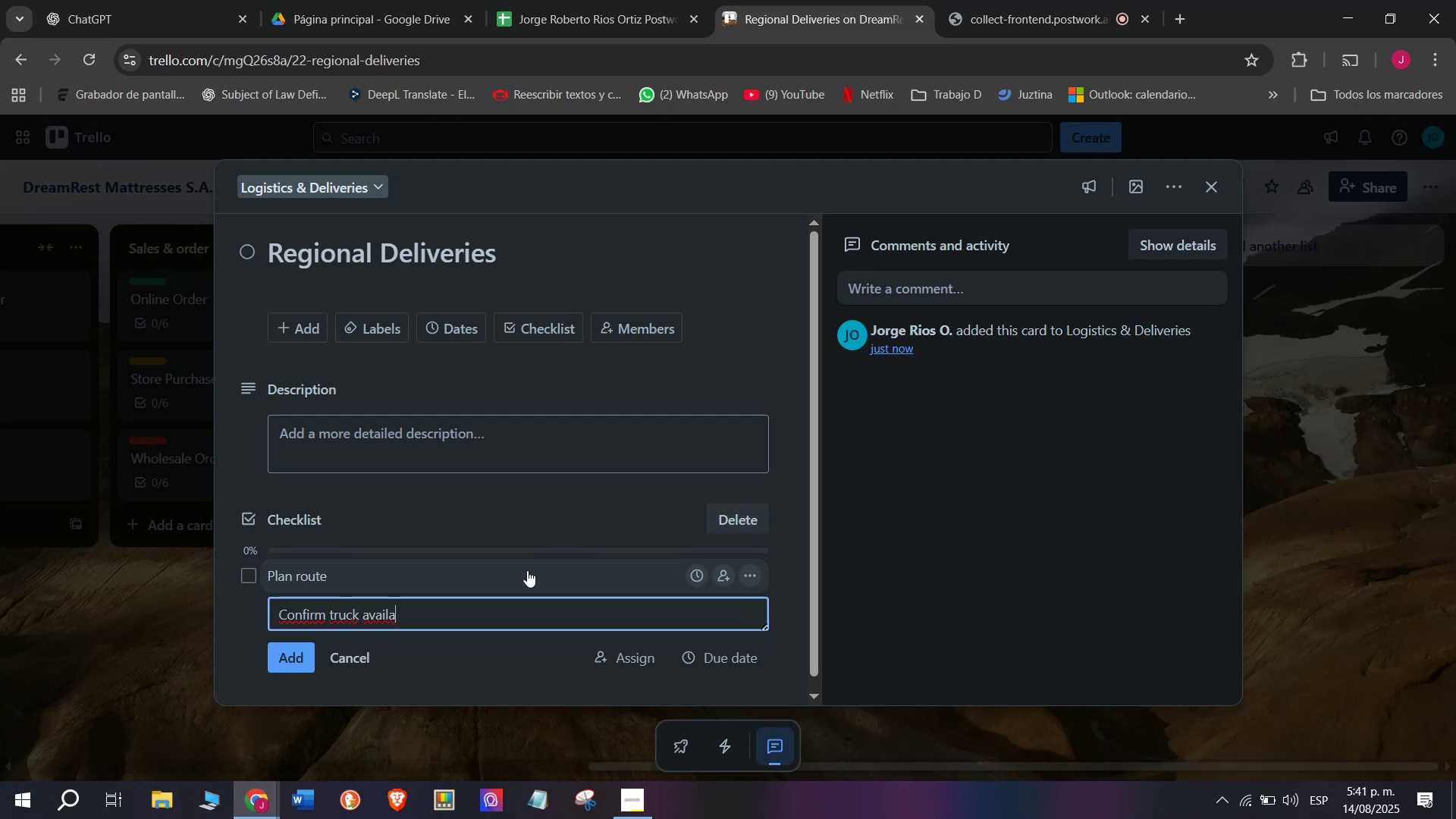 
type(bility)
 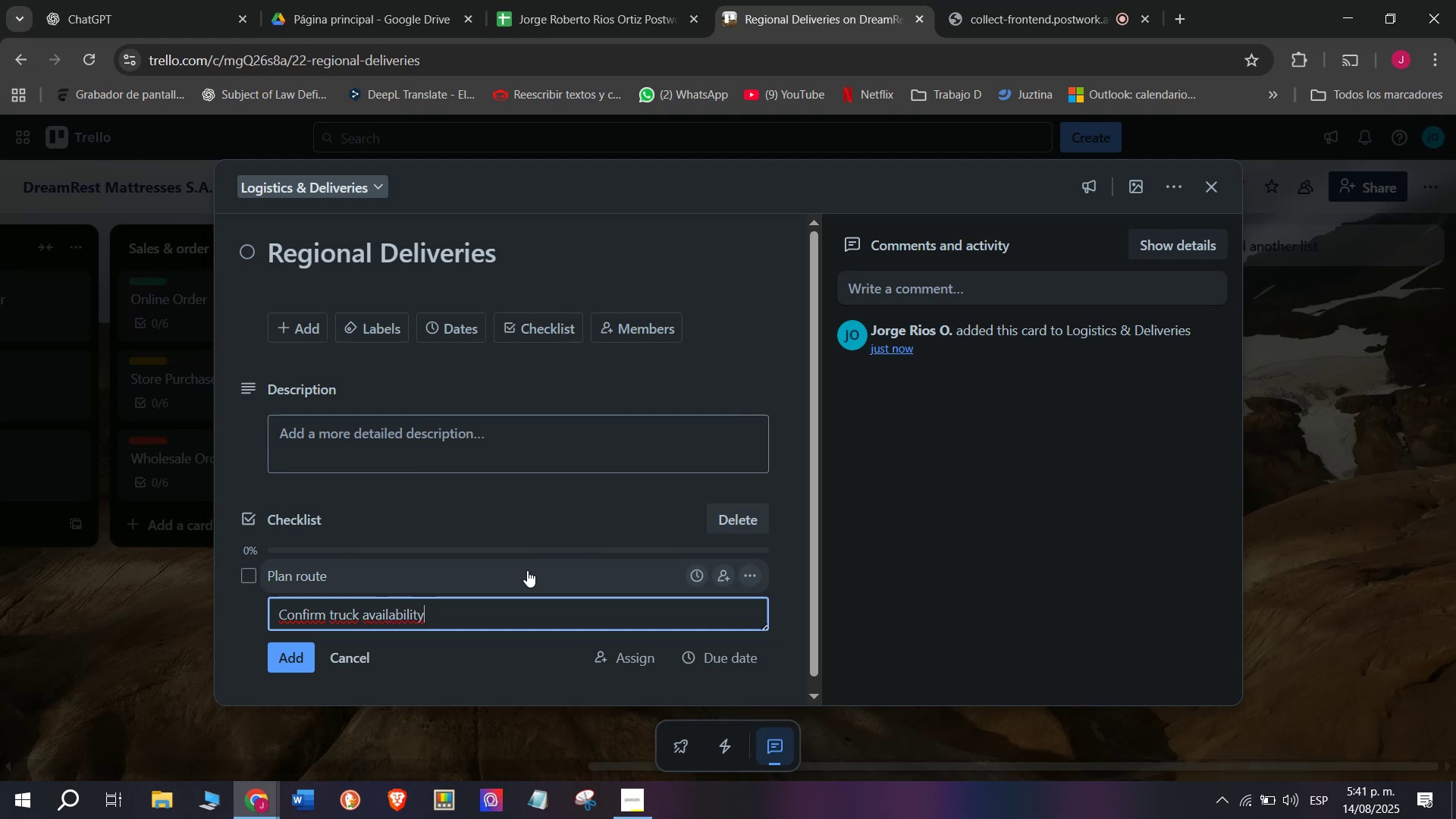 
key(Enter)
 